 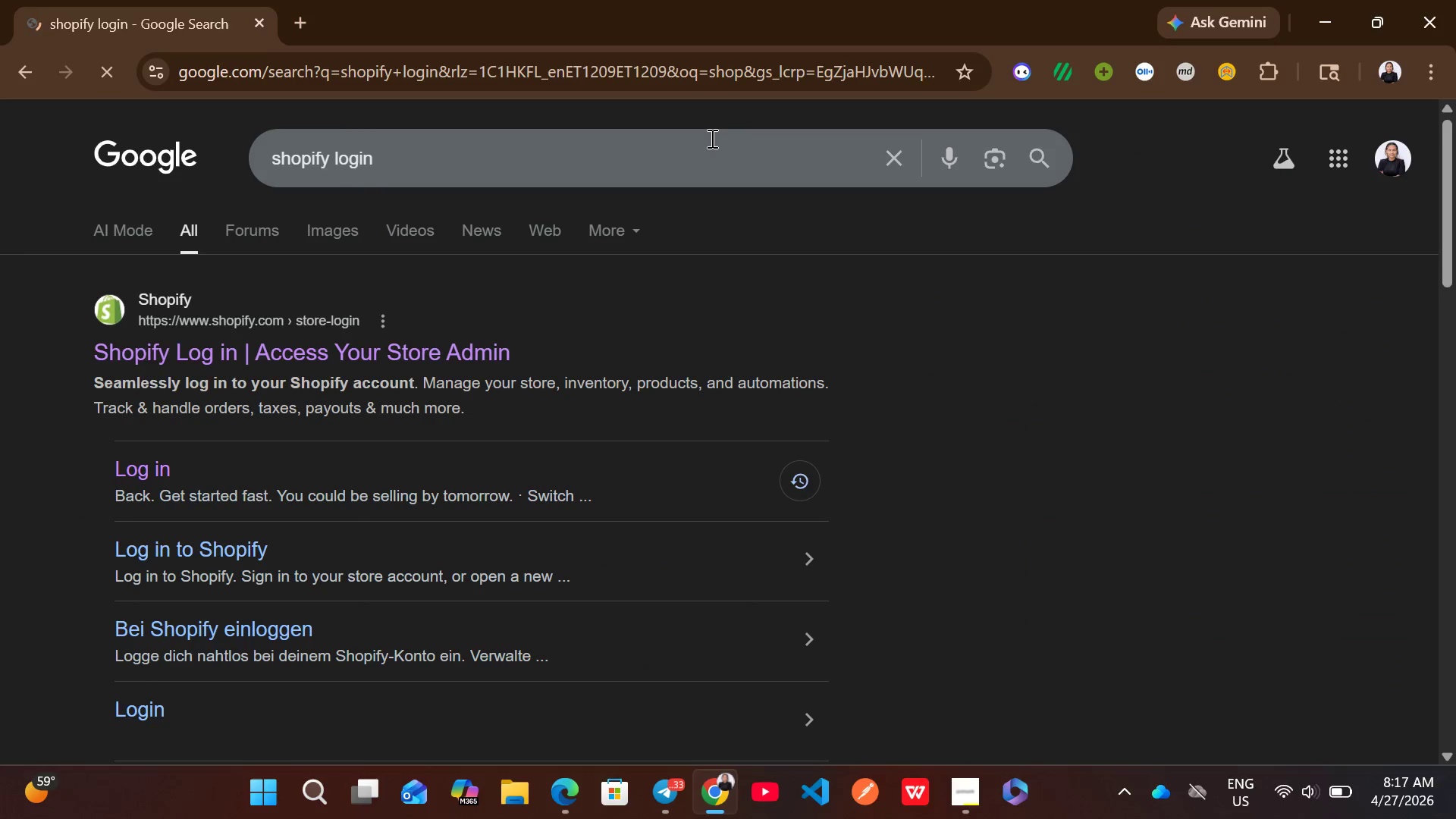 
left_click([187, 356])
 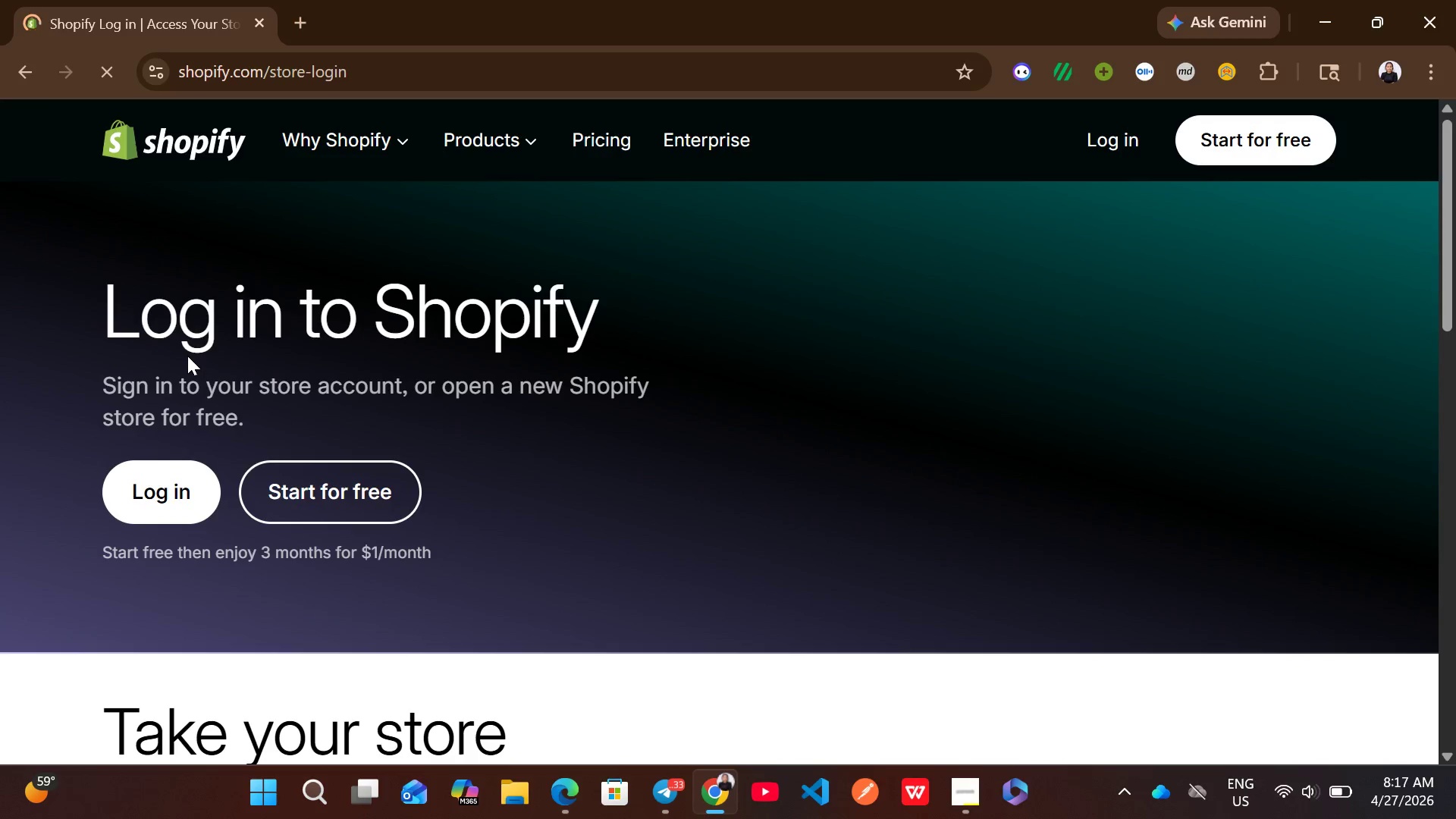 
wait(8.14)
 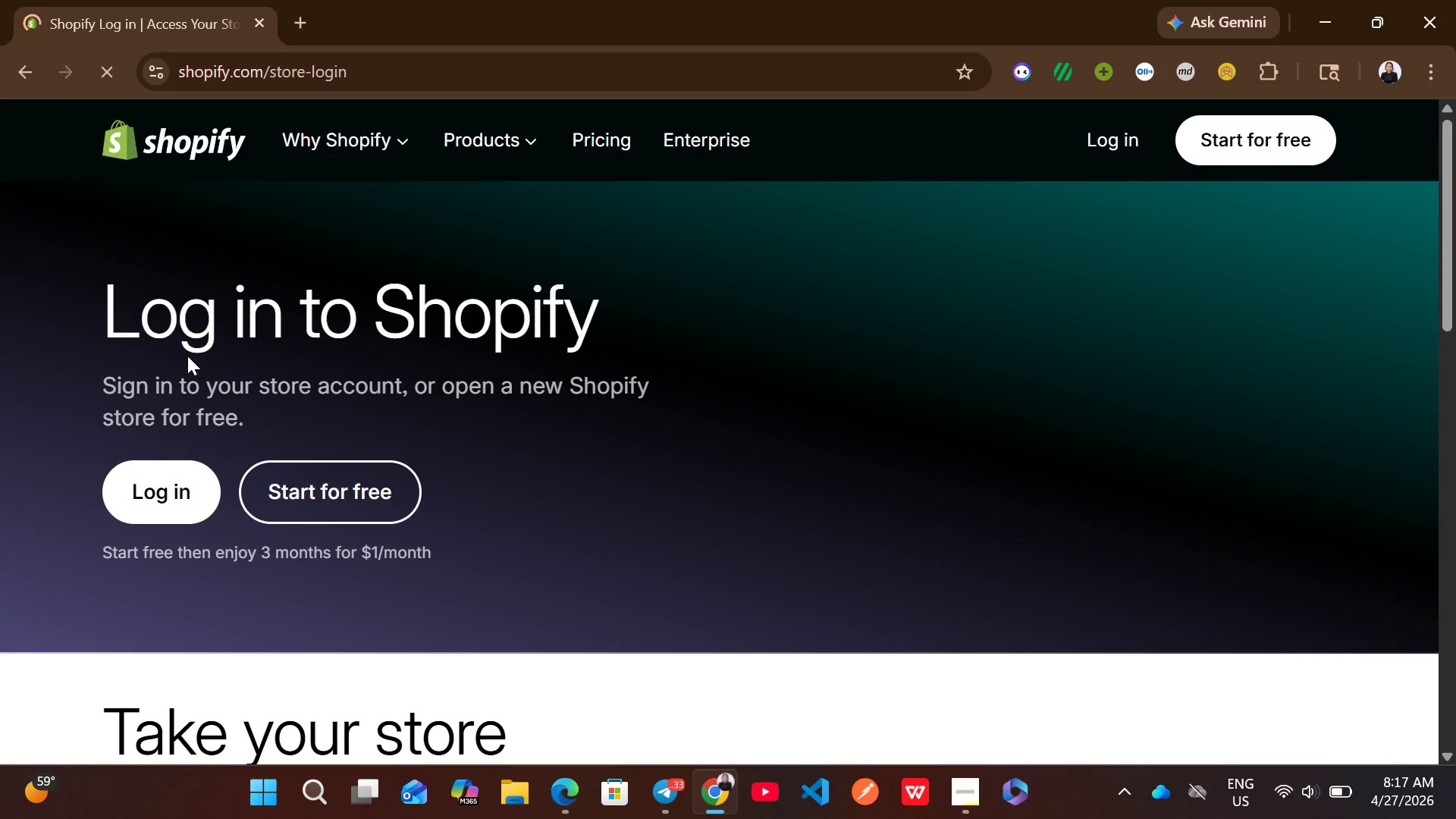 
left_click([166, 494])
 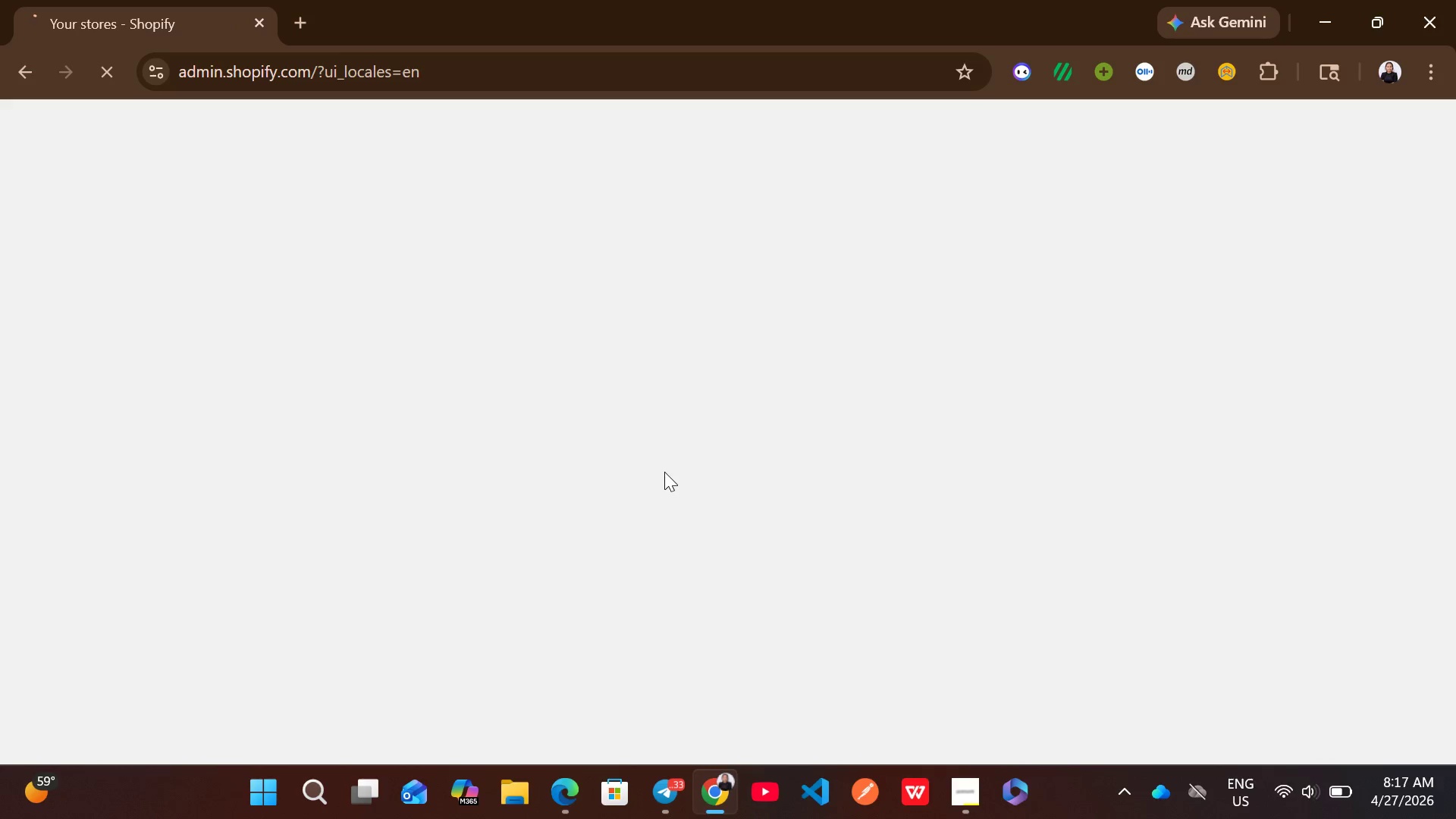 
wait(9.78)
 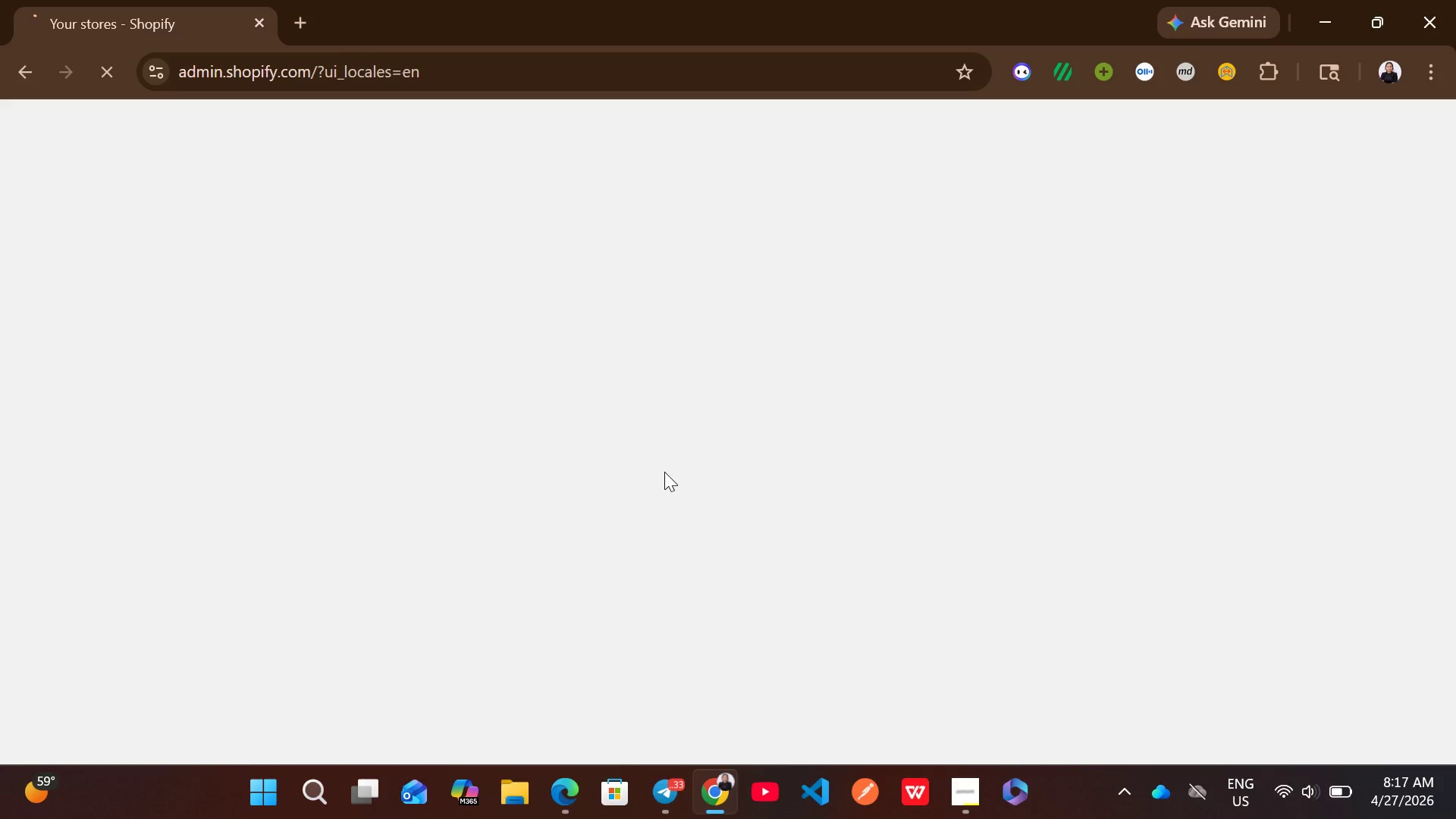 
mouse_move([1402, 141])
 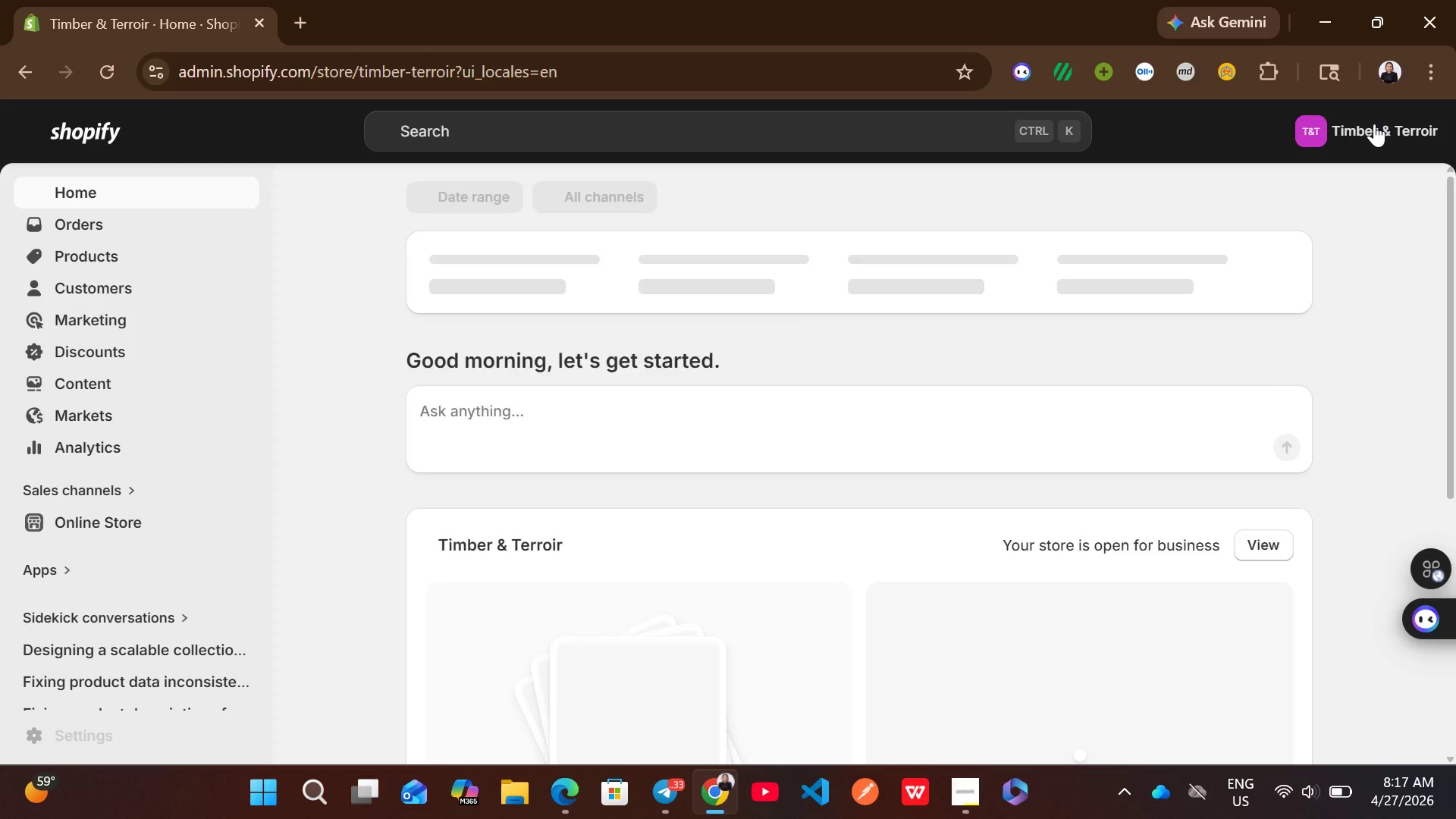 
left_click([1374, 124])
 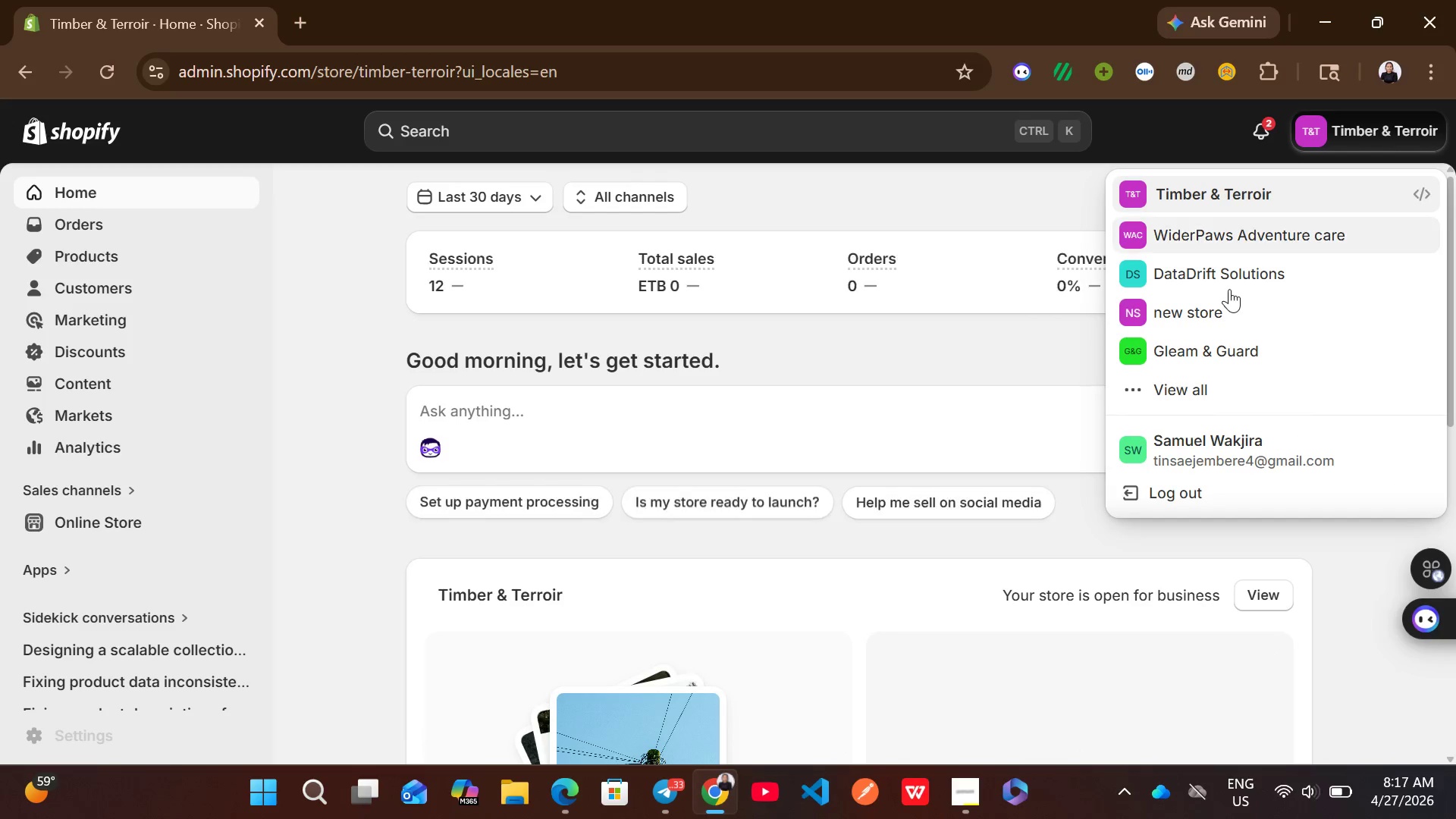 
left_click([1207, 384])
 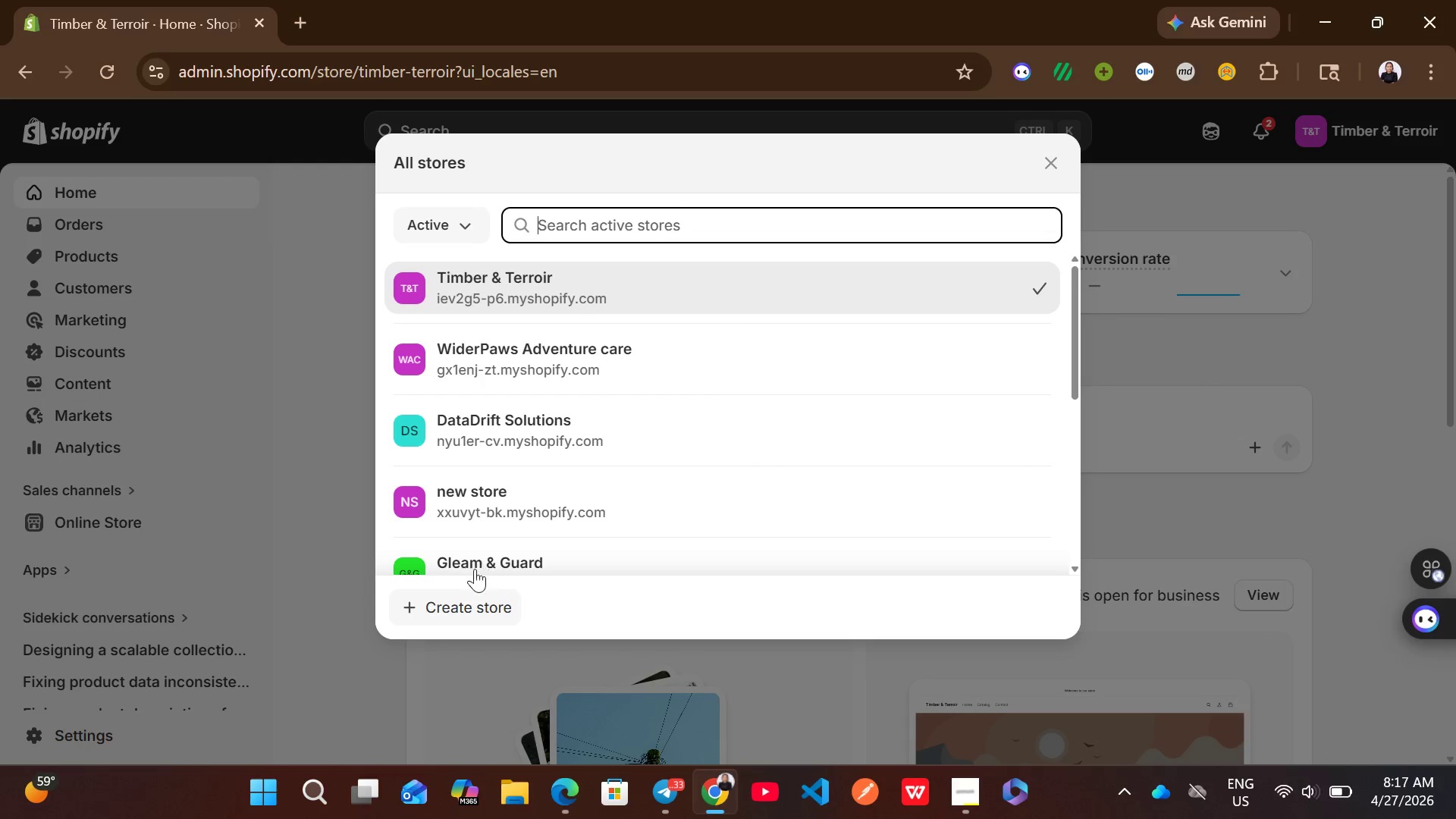 
left_click([458, 609])
 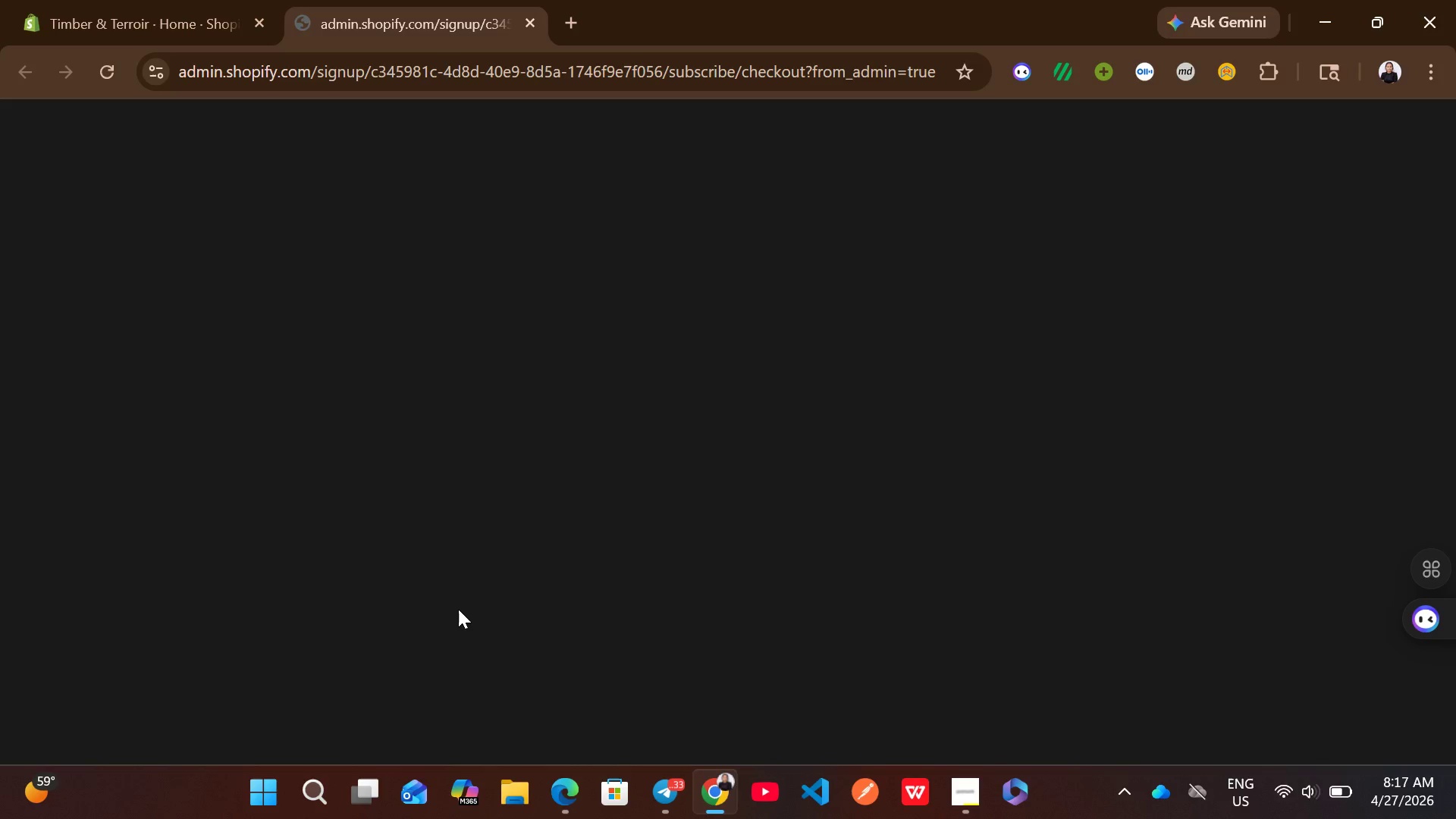 
wait(14.41)
 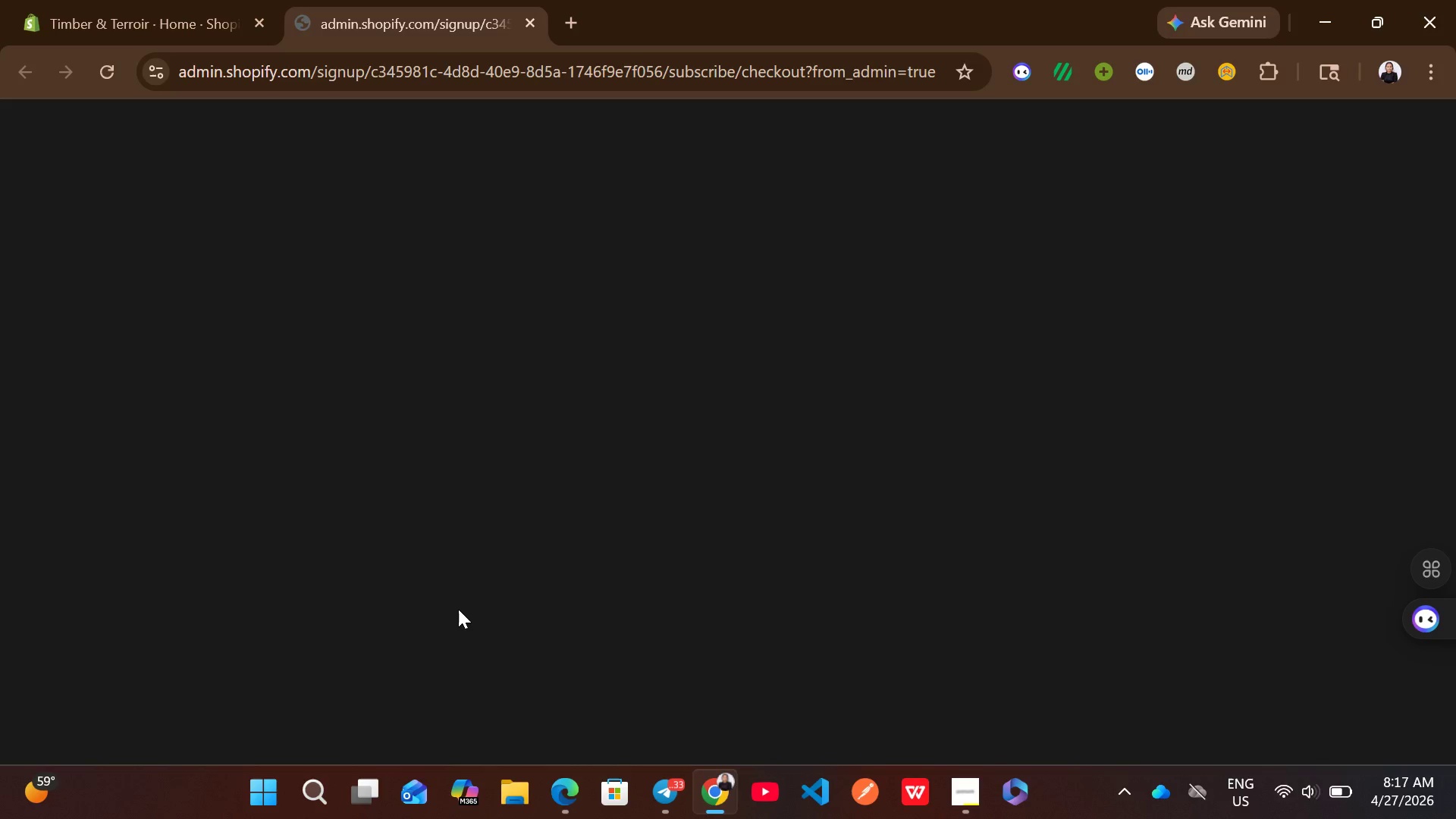 
left_click([899, 367])
 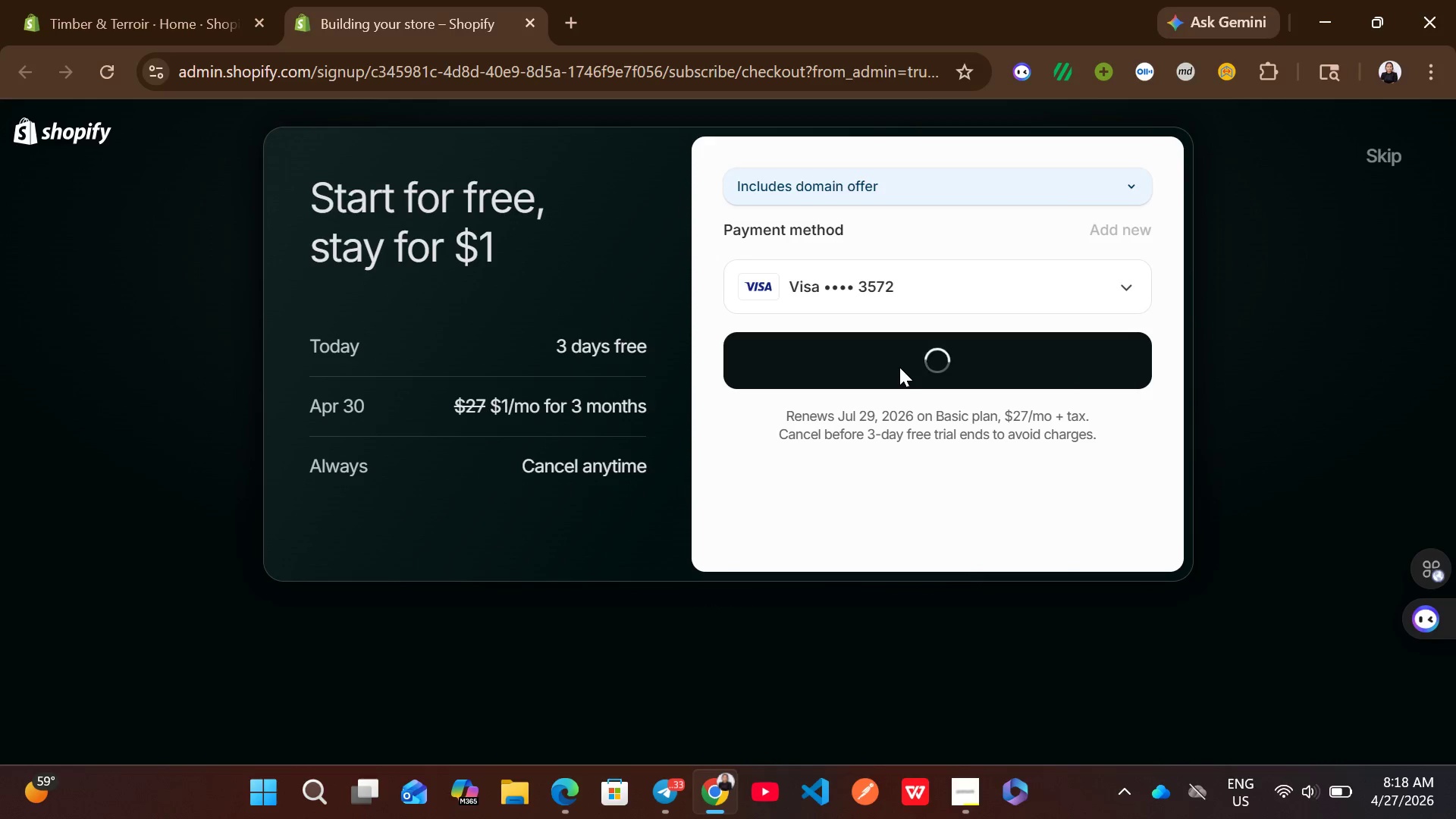 
wait(14.25)
 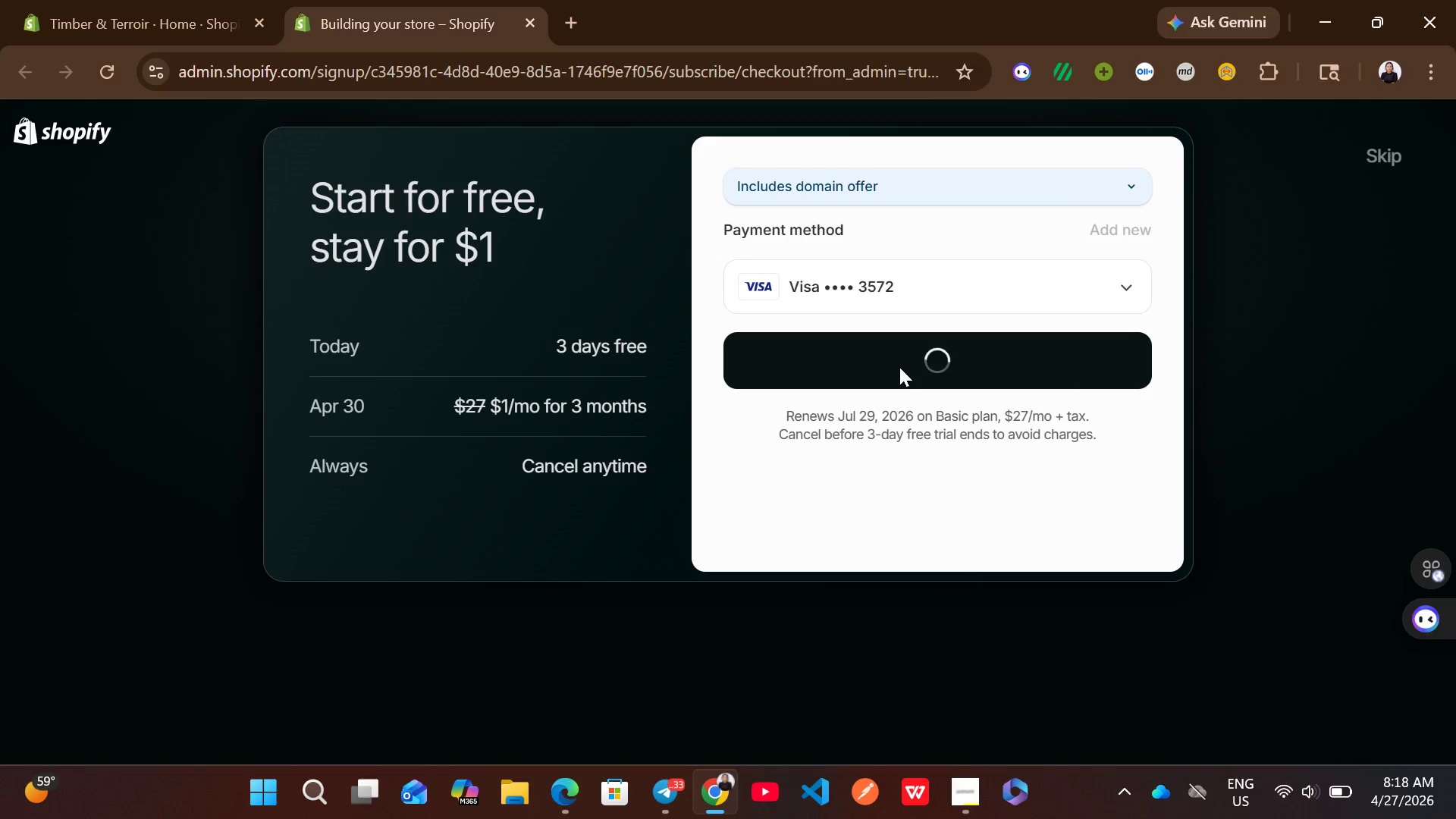 
left_click([348, 656])
 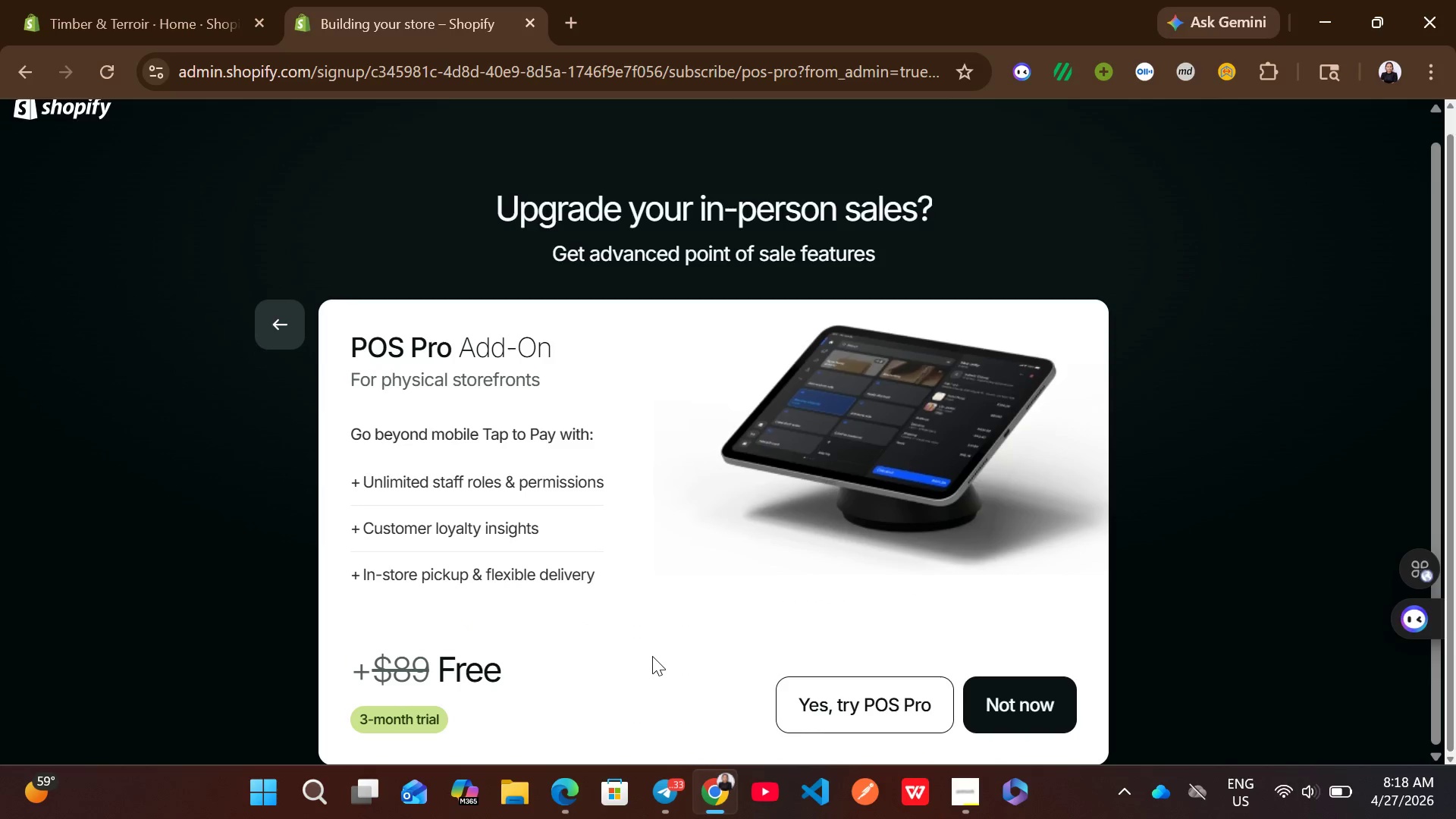 
left_click([1033, 701])
 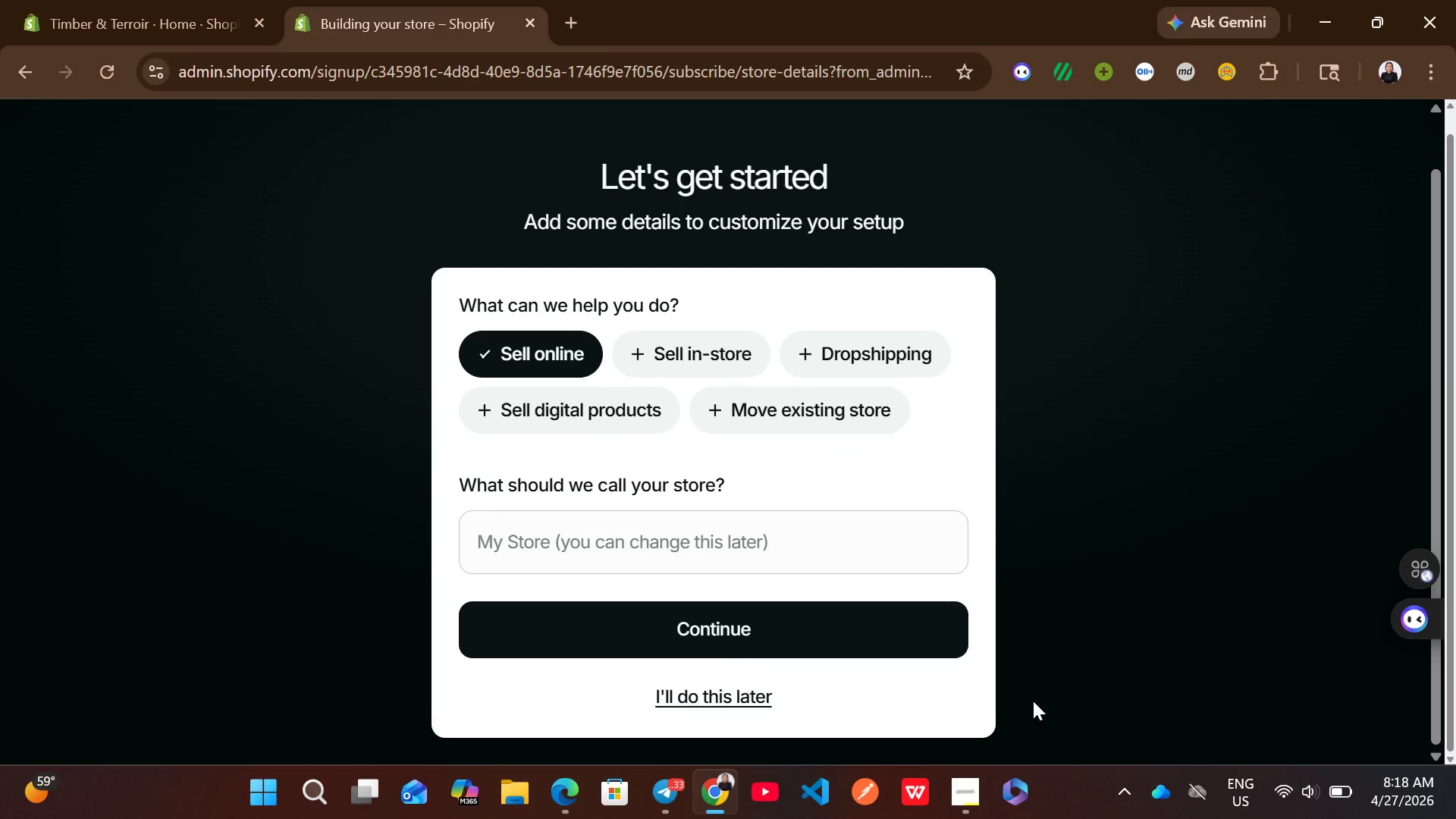 
left_click([703, 551])
 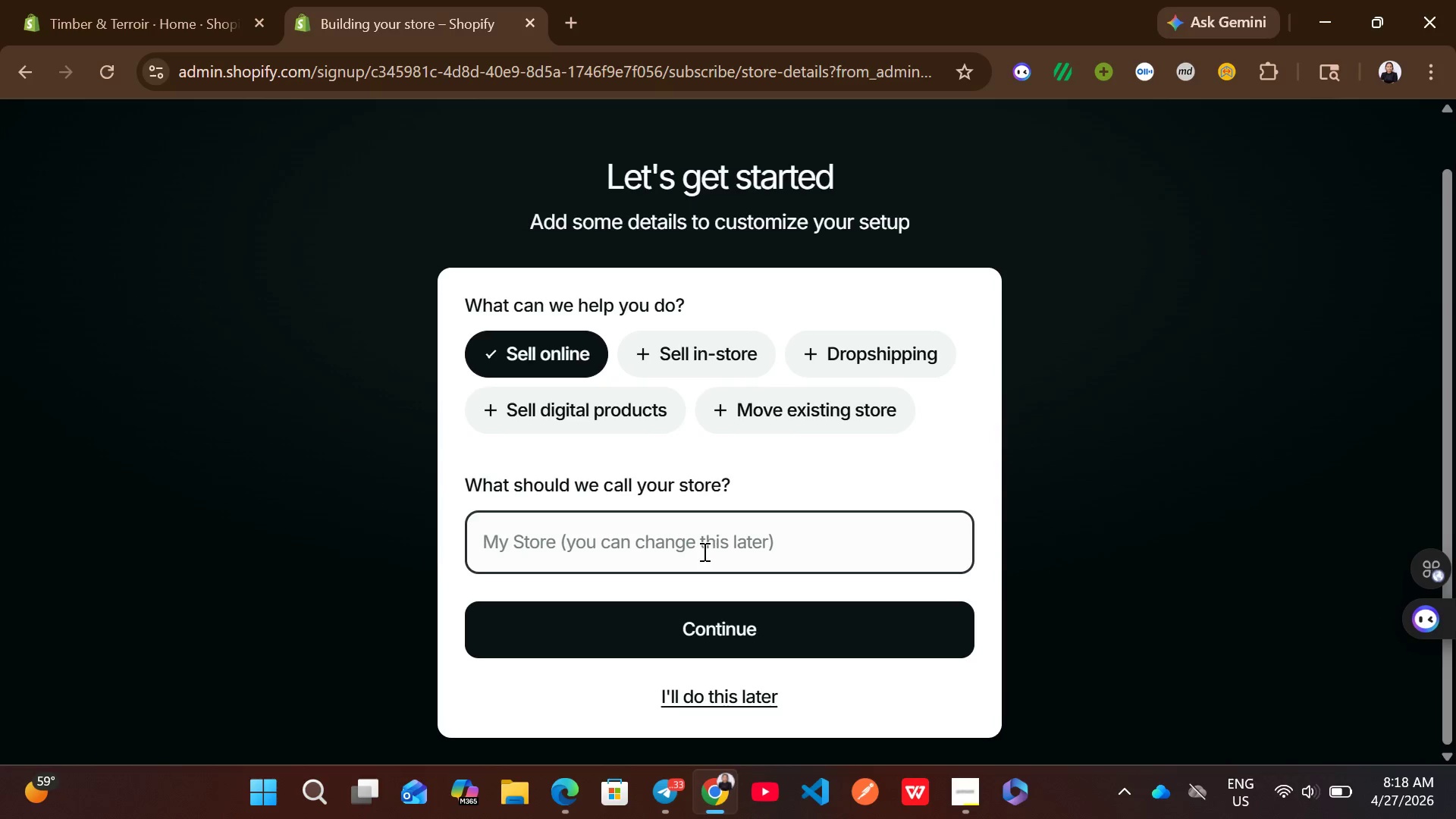 
key(Control+ControlLeft)
 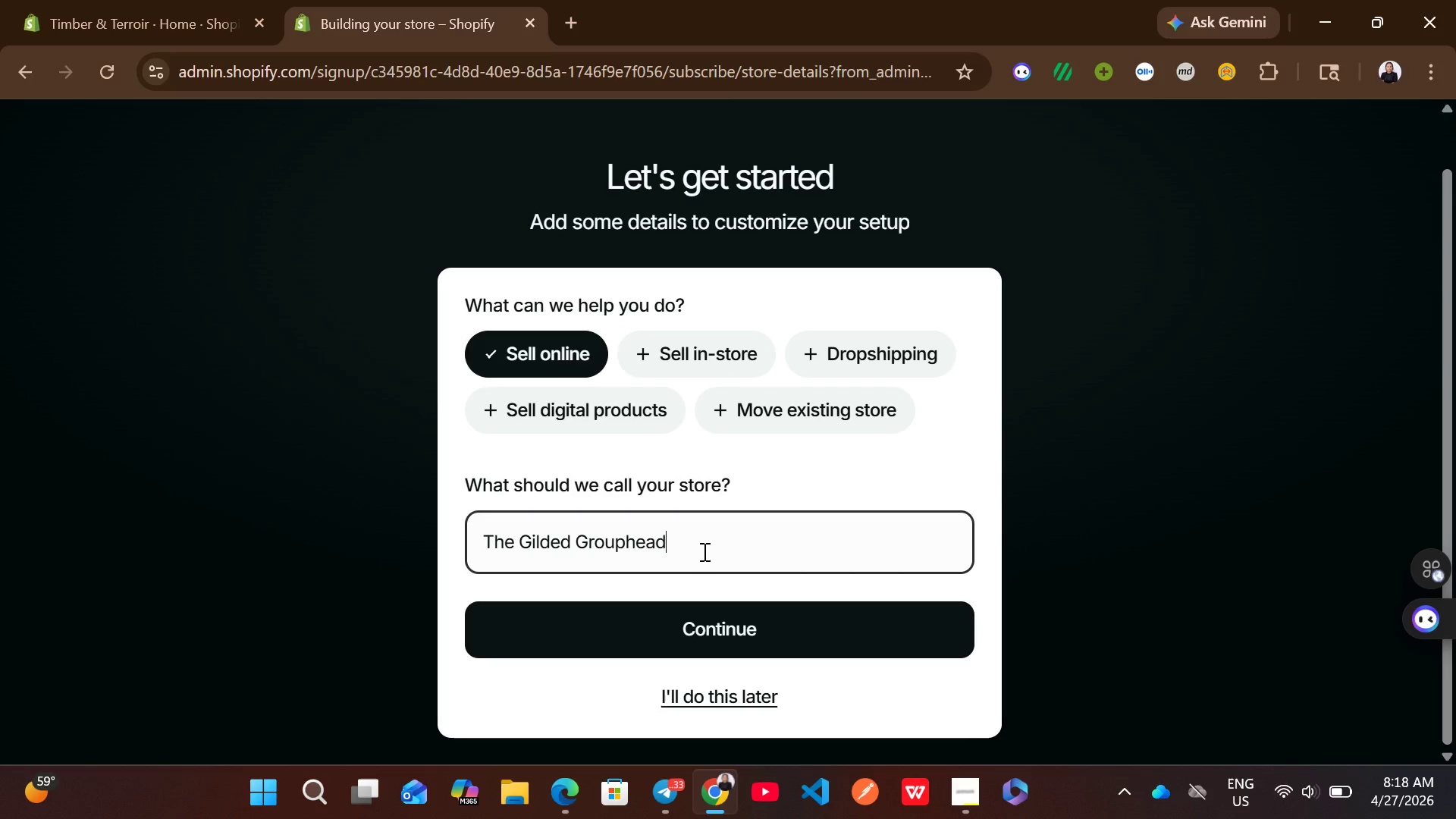 
key(Control+V)
 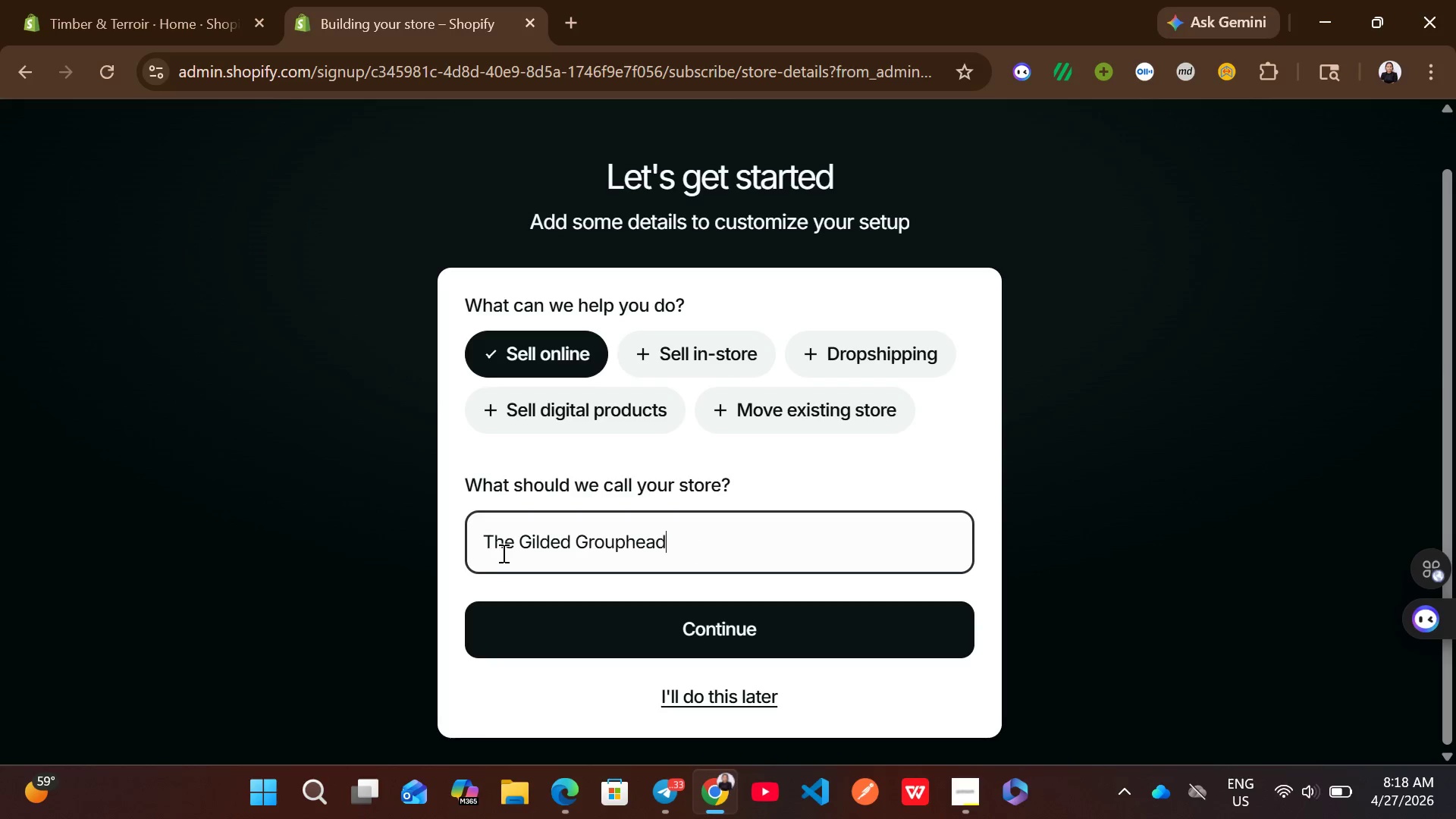 
left_click([485, 547])
 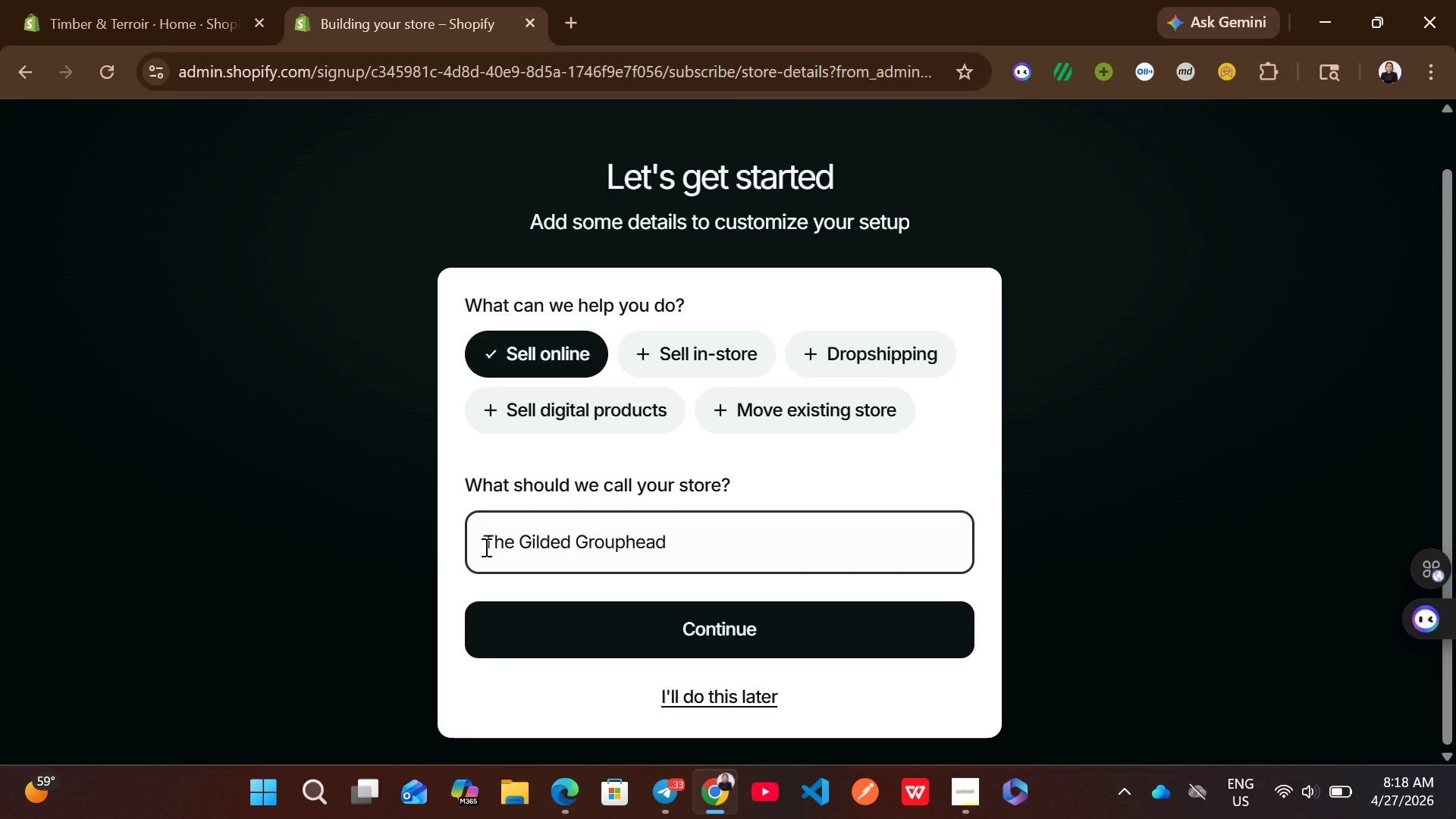 
key(Backspace)
 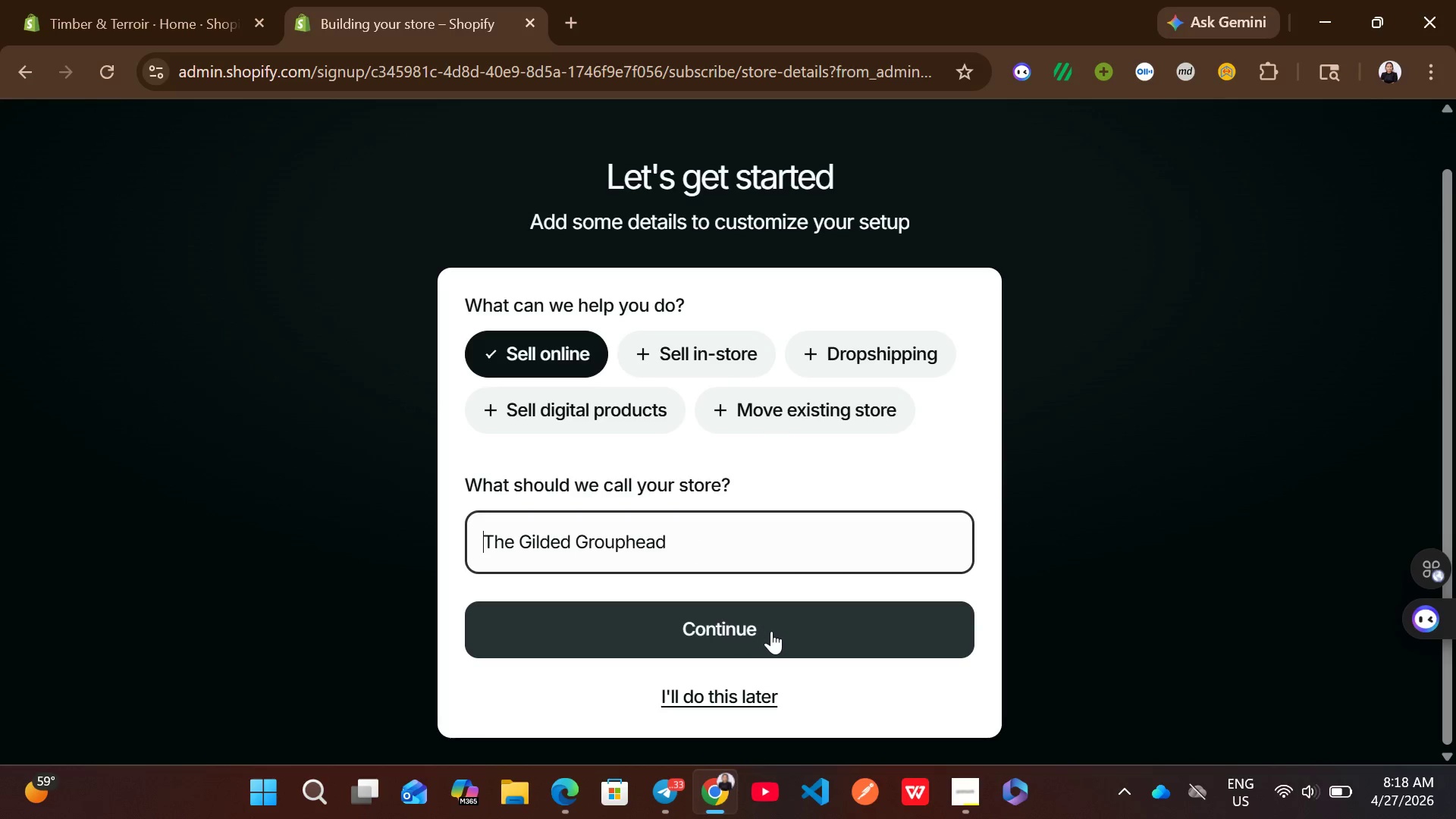 
left_click([771, 631])
 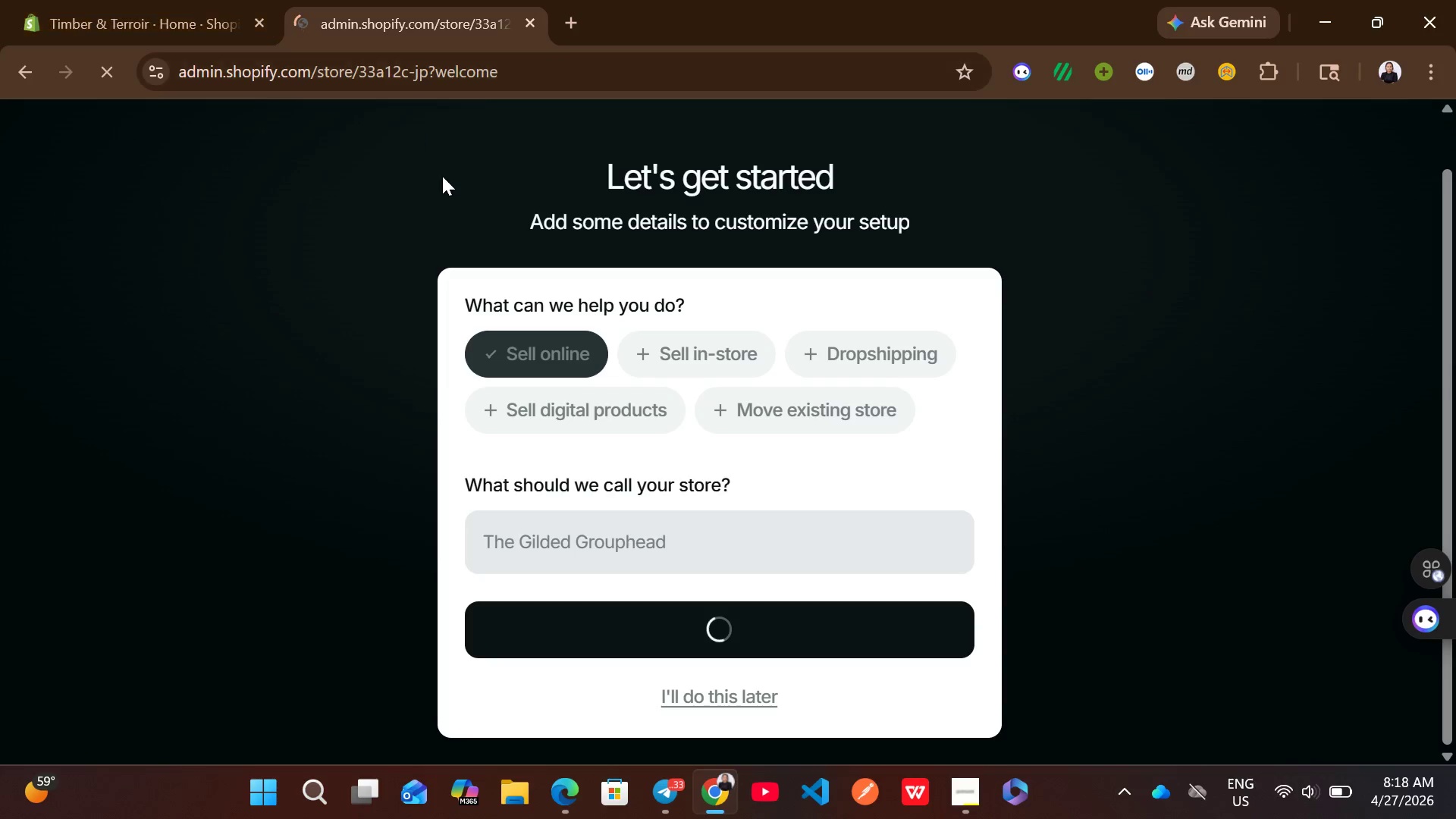 
wait(7.94)
 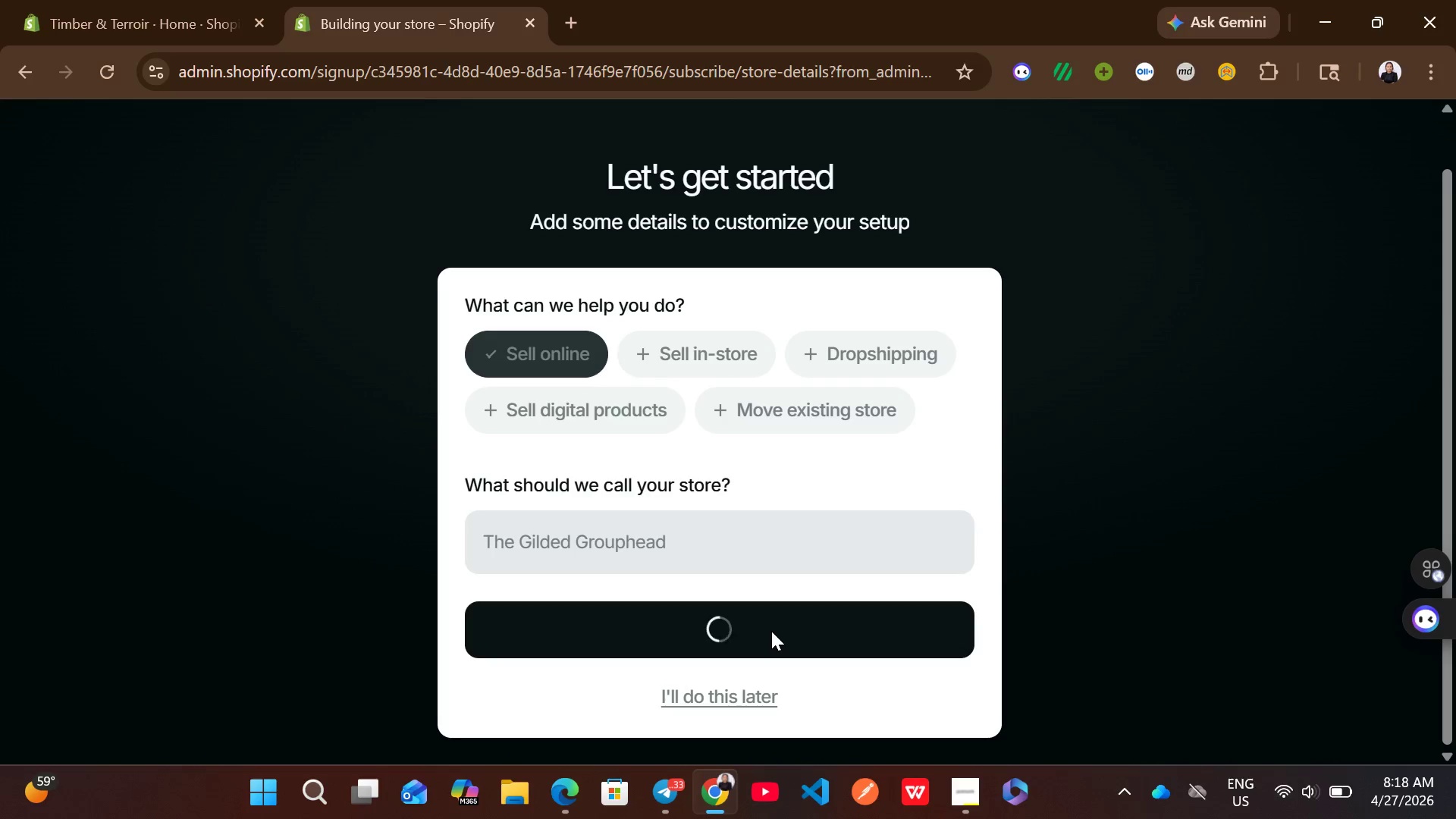 
left_click([259, 24])
 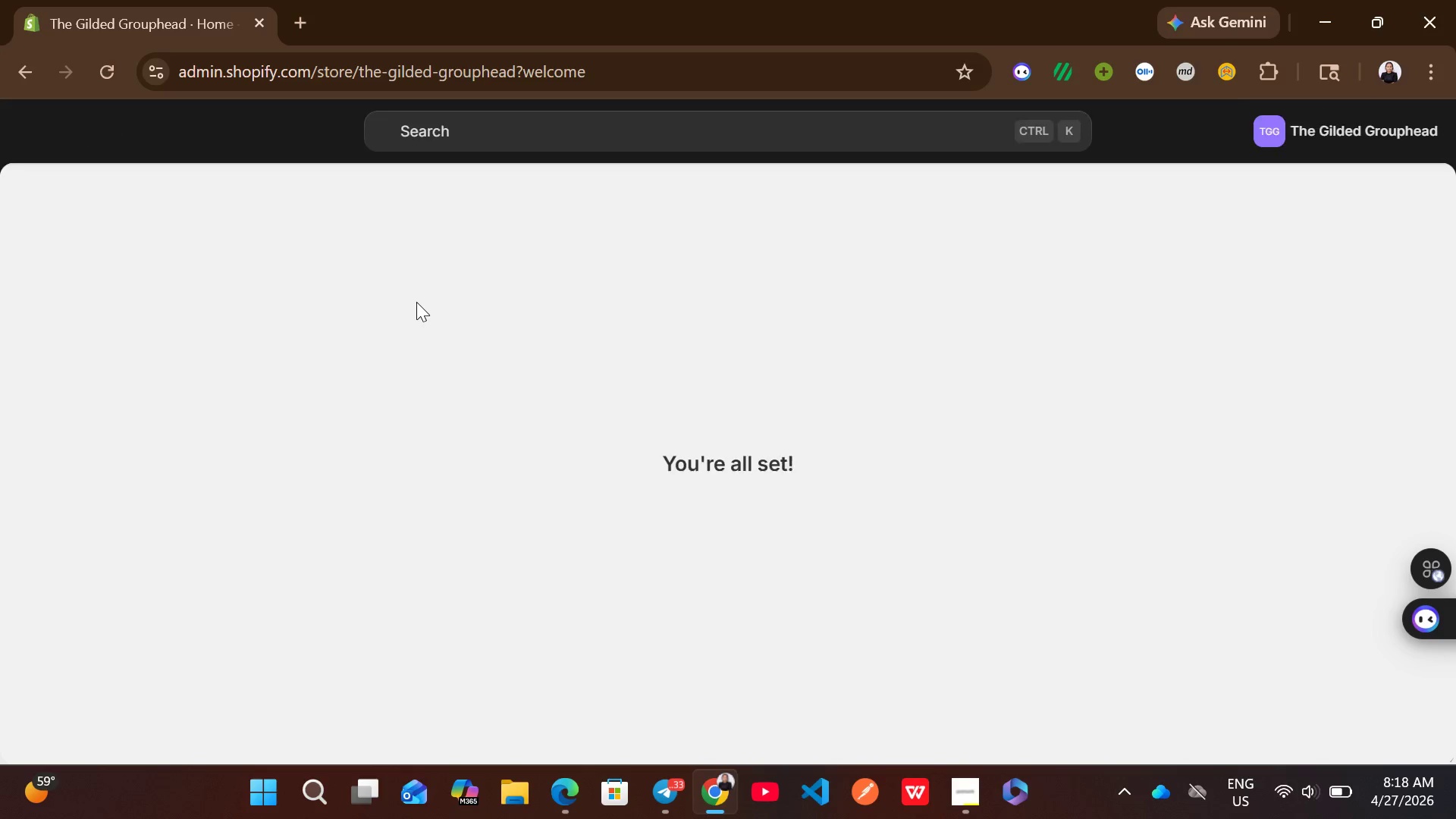 
mouse_move([561, 397])
 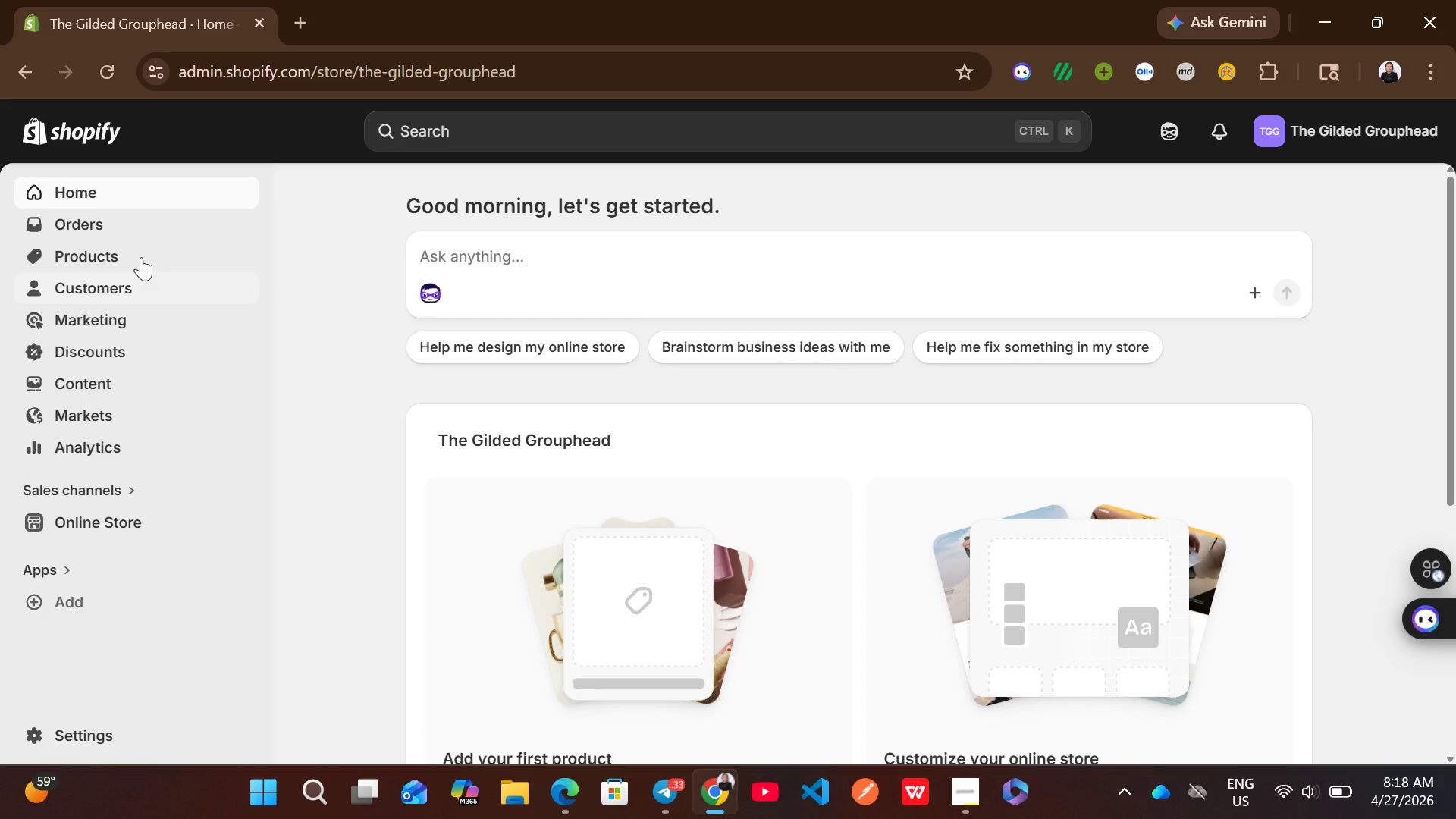 
left_click([128, 257])
 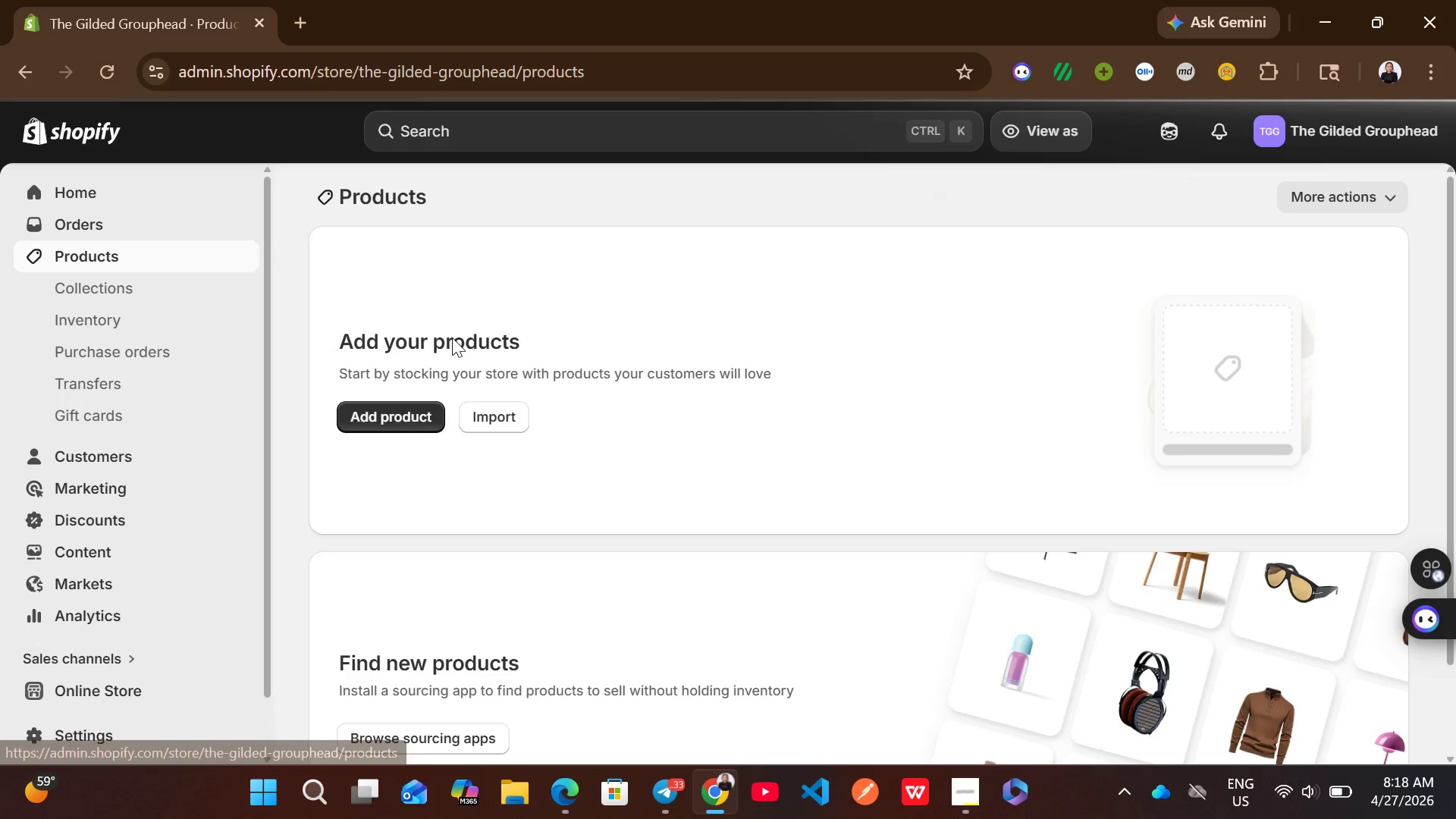 
left_click([416, 425])
 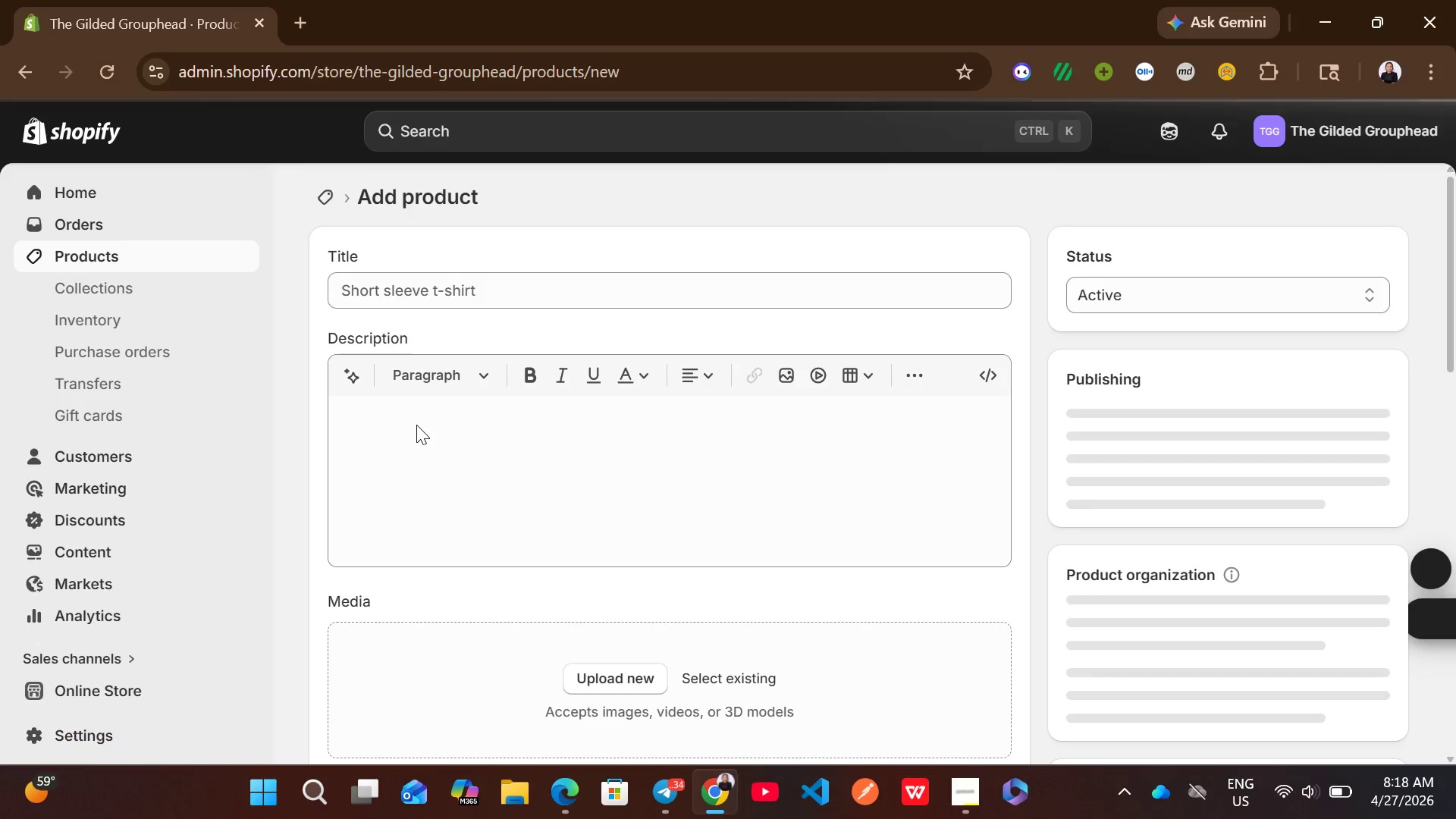 
wait(6.14)
 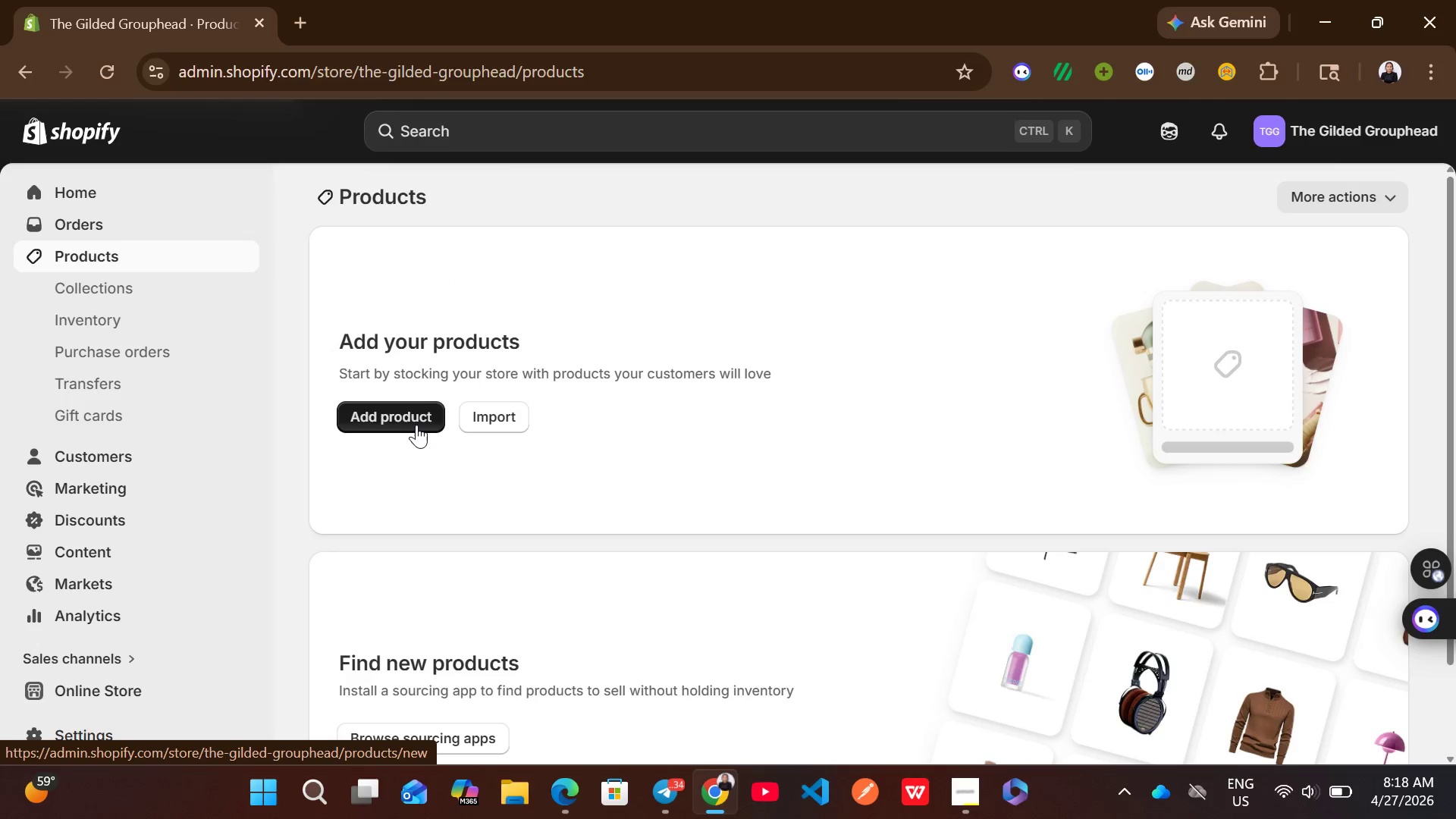 
left_click([486, 301])
 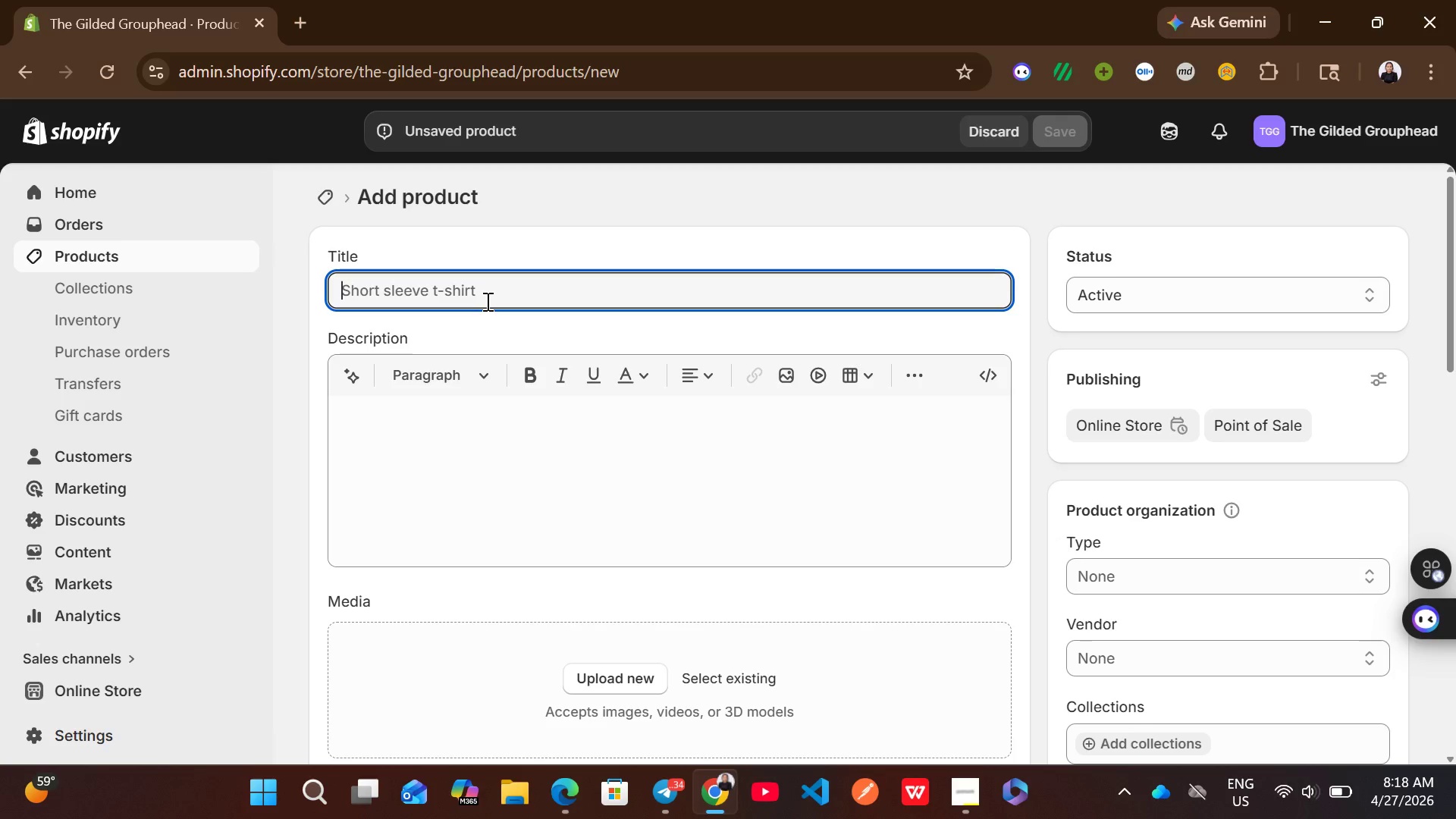 
wait(6.25)
 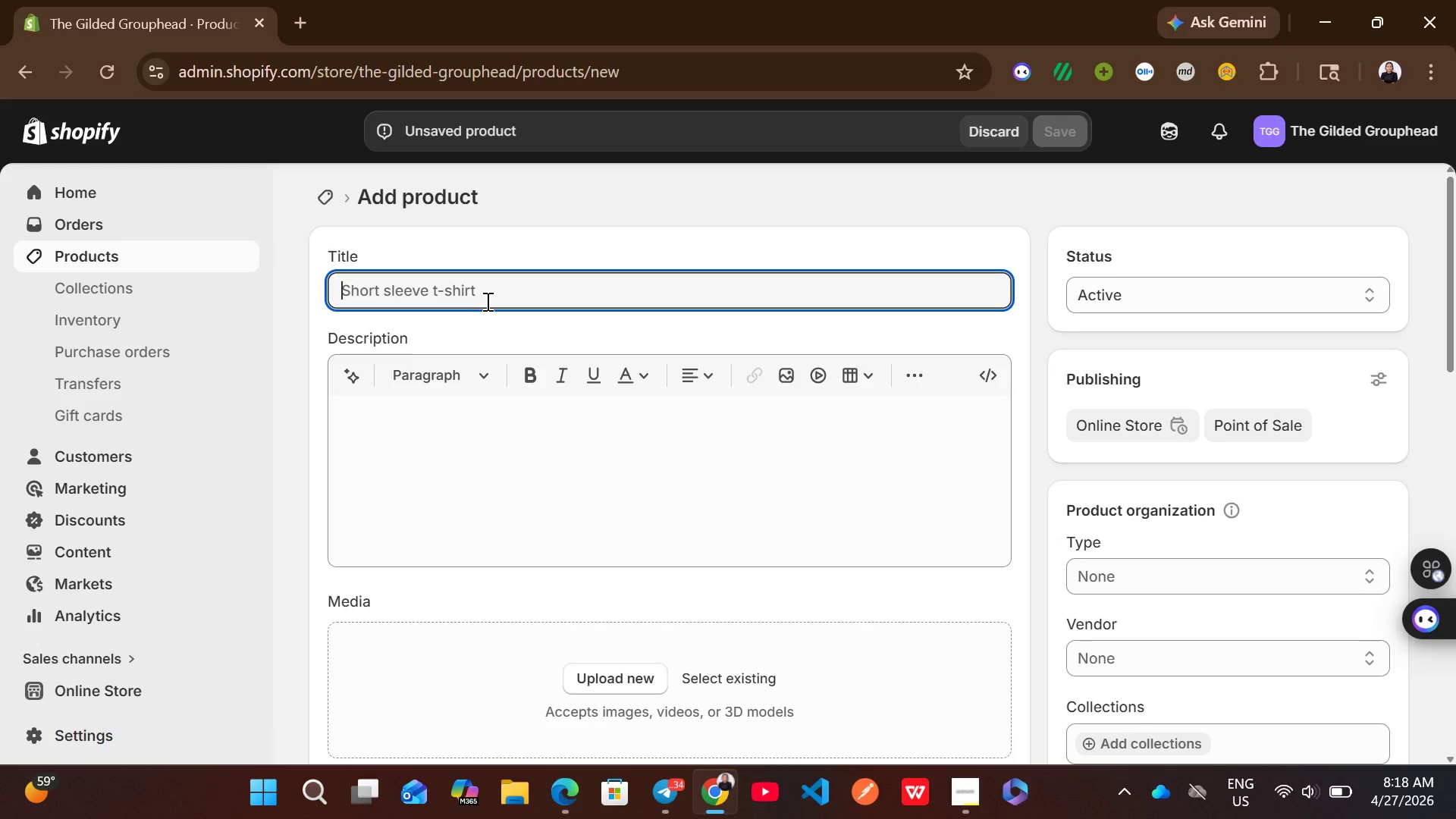 
type(E61 Grouphead Overhaul kit fo rFaem )
key(Backspace)
type(a )
 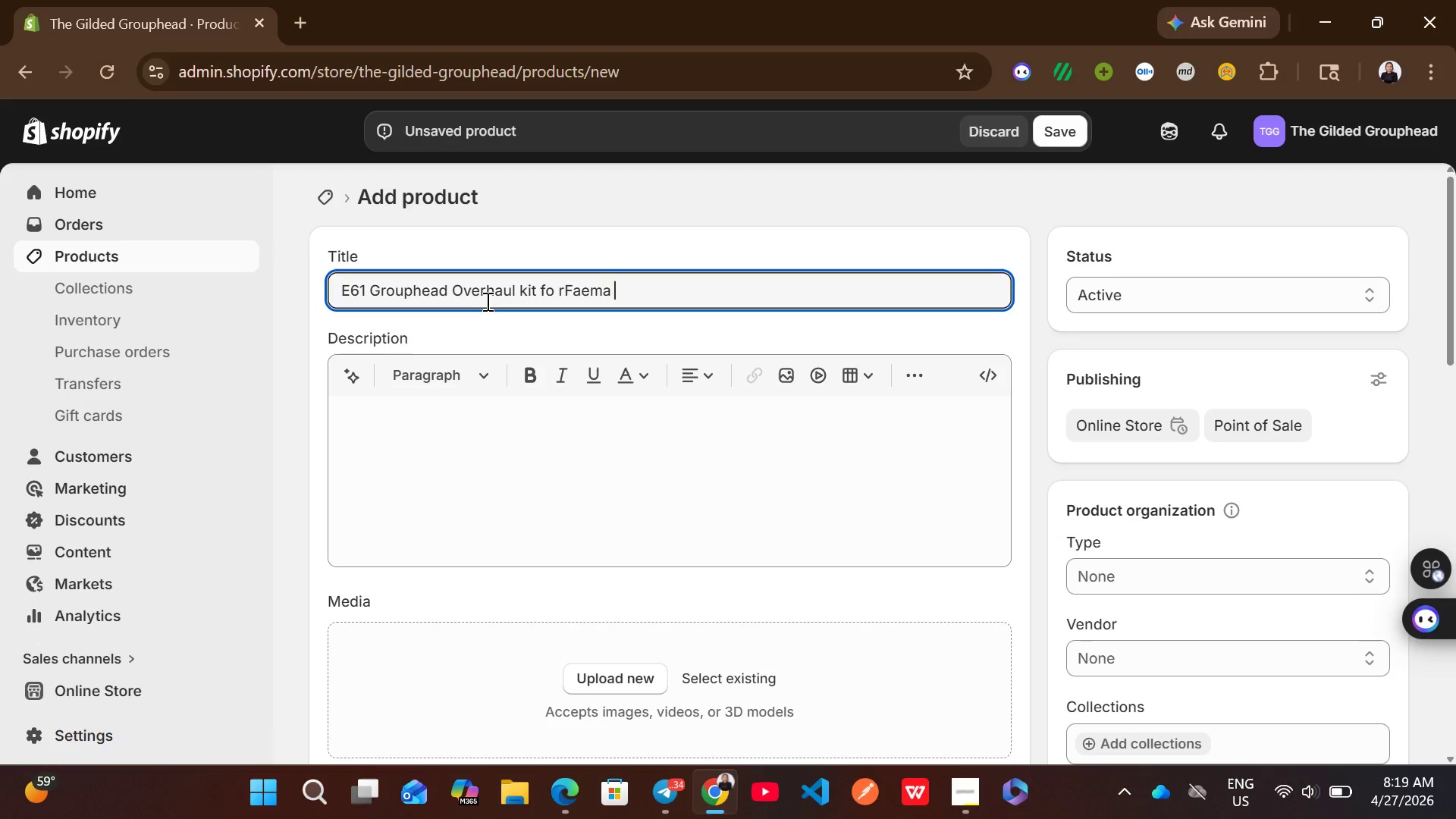 
left_click([566, 281])
 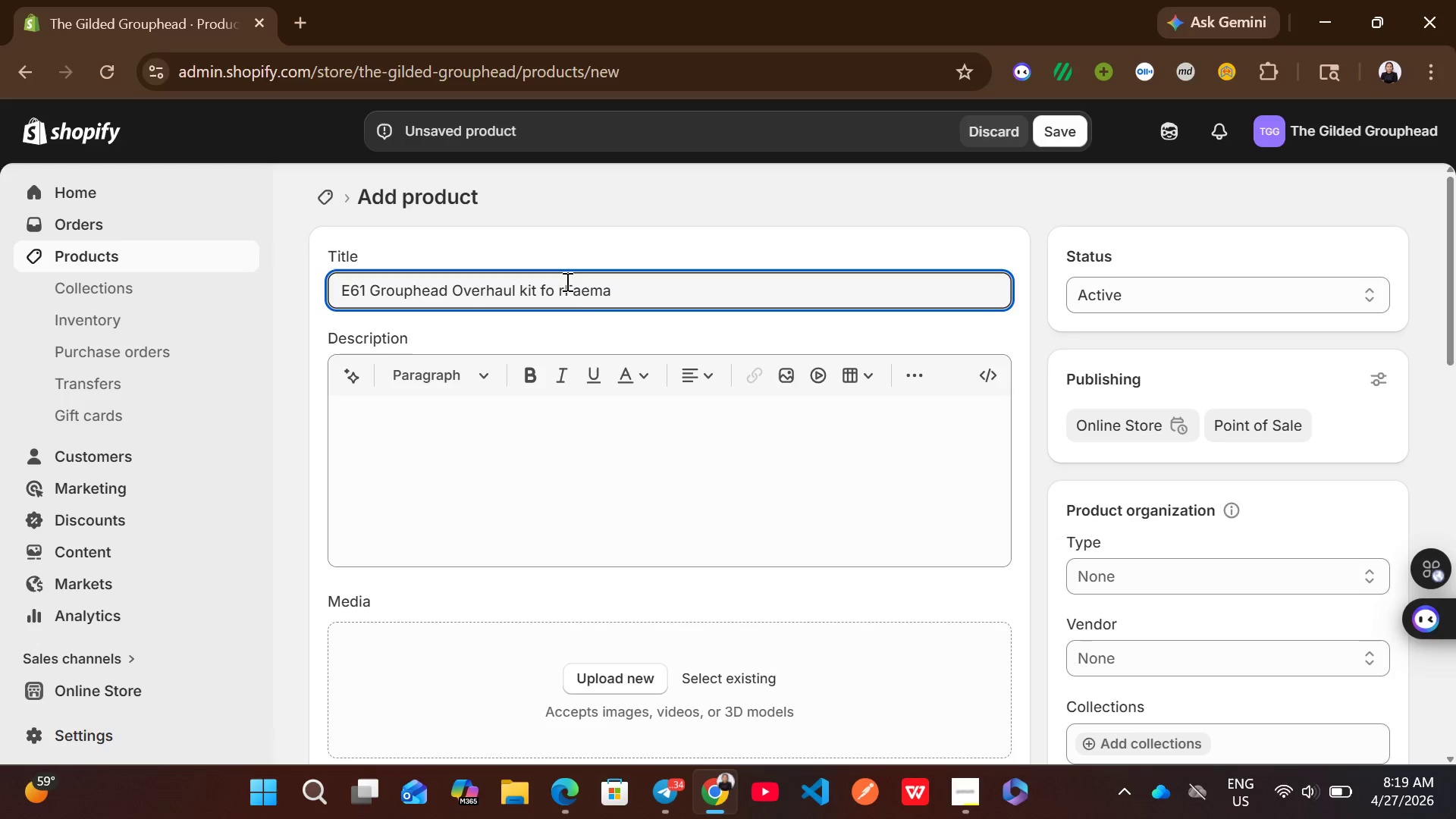 
key(Backspace)
 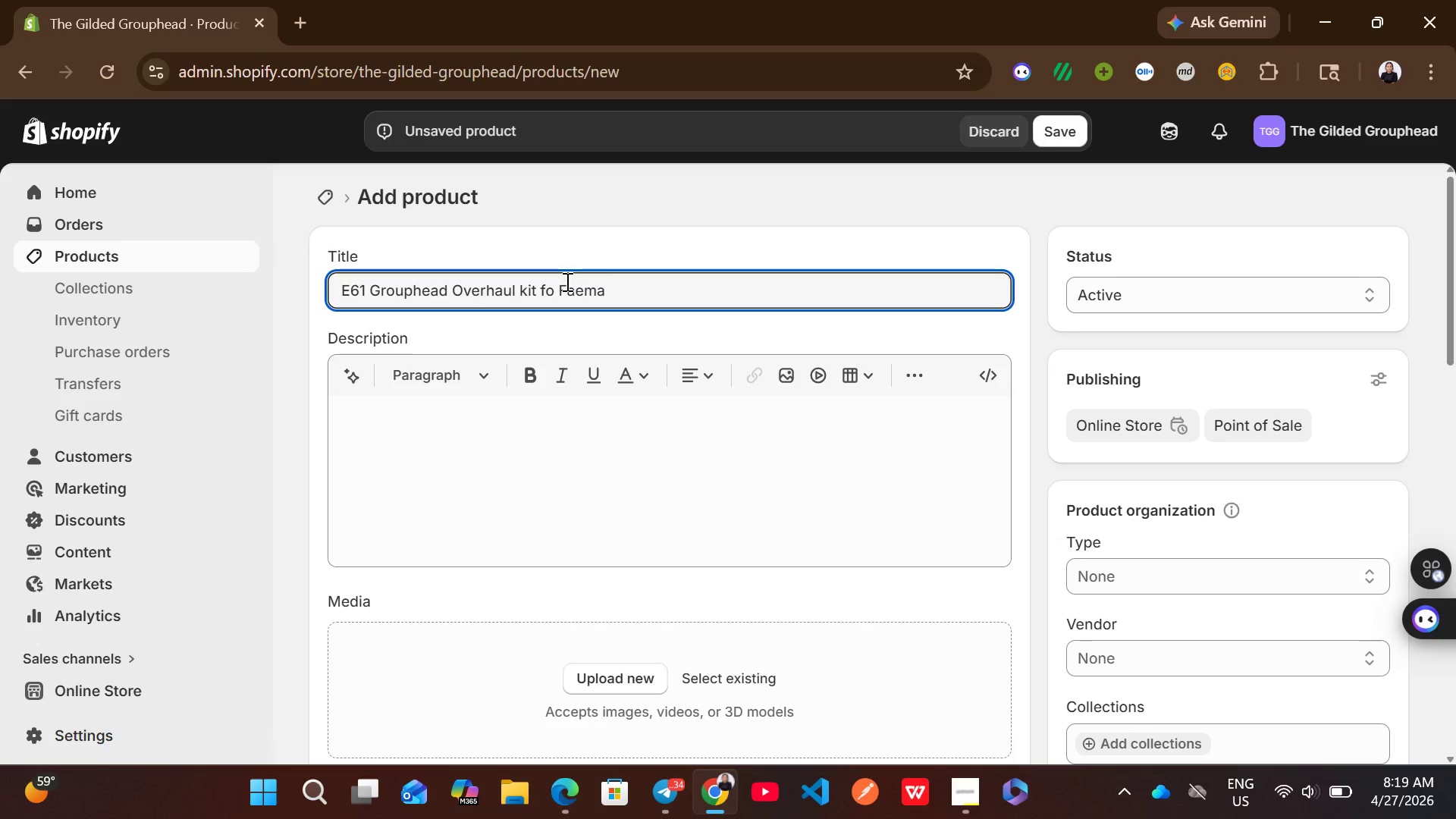 
key(Backspace)
 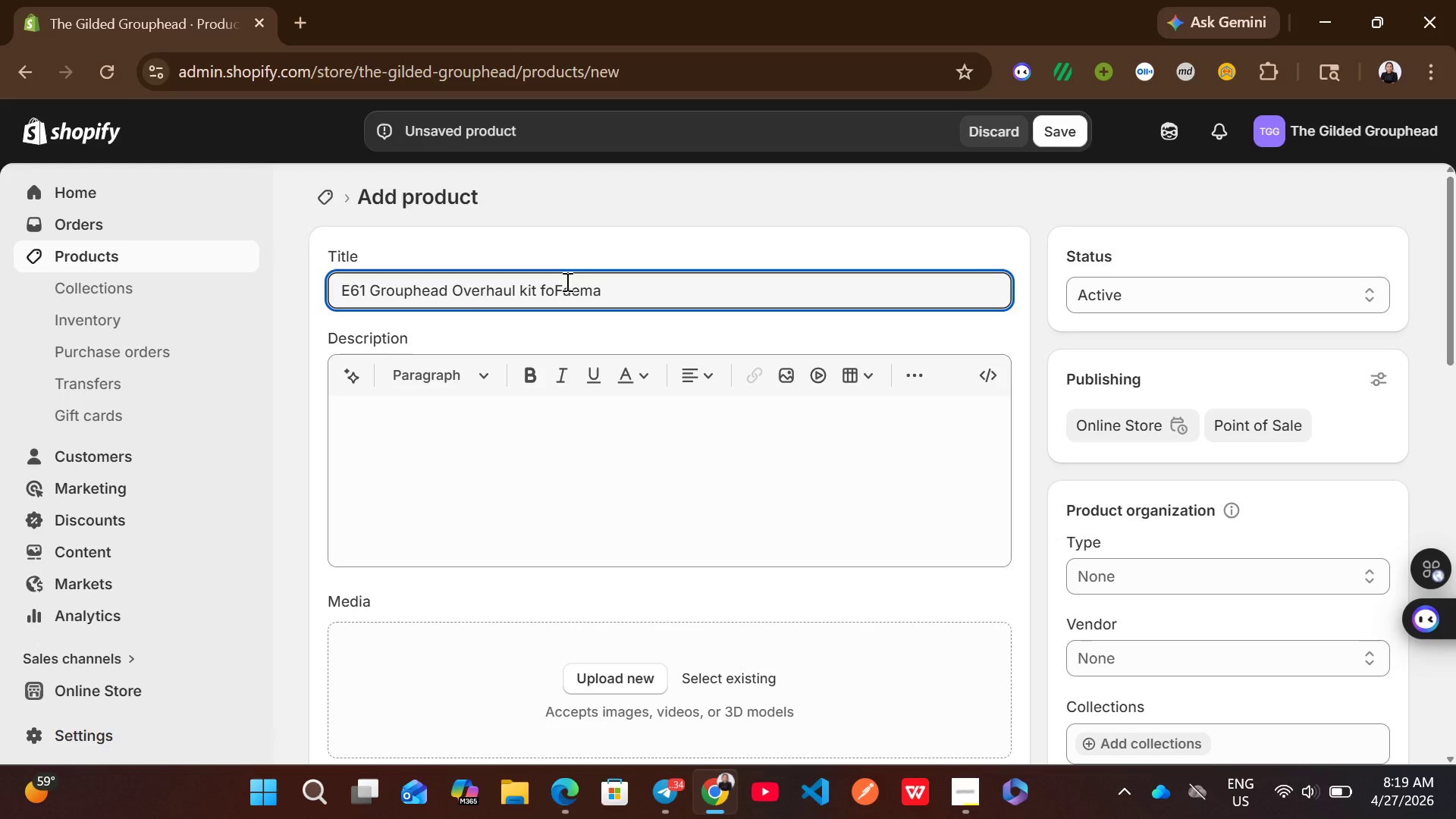 
key(R)
 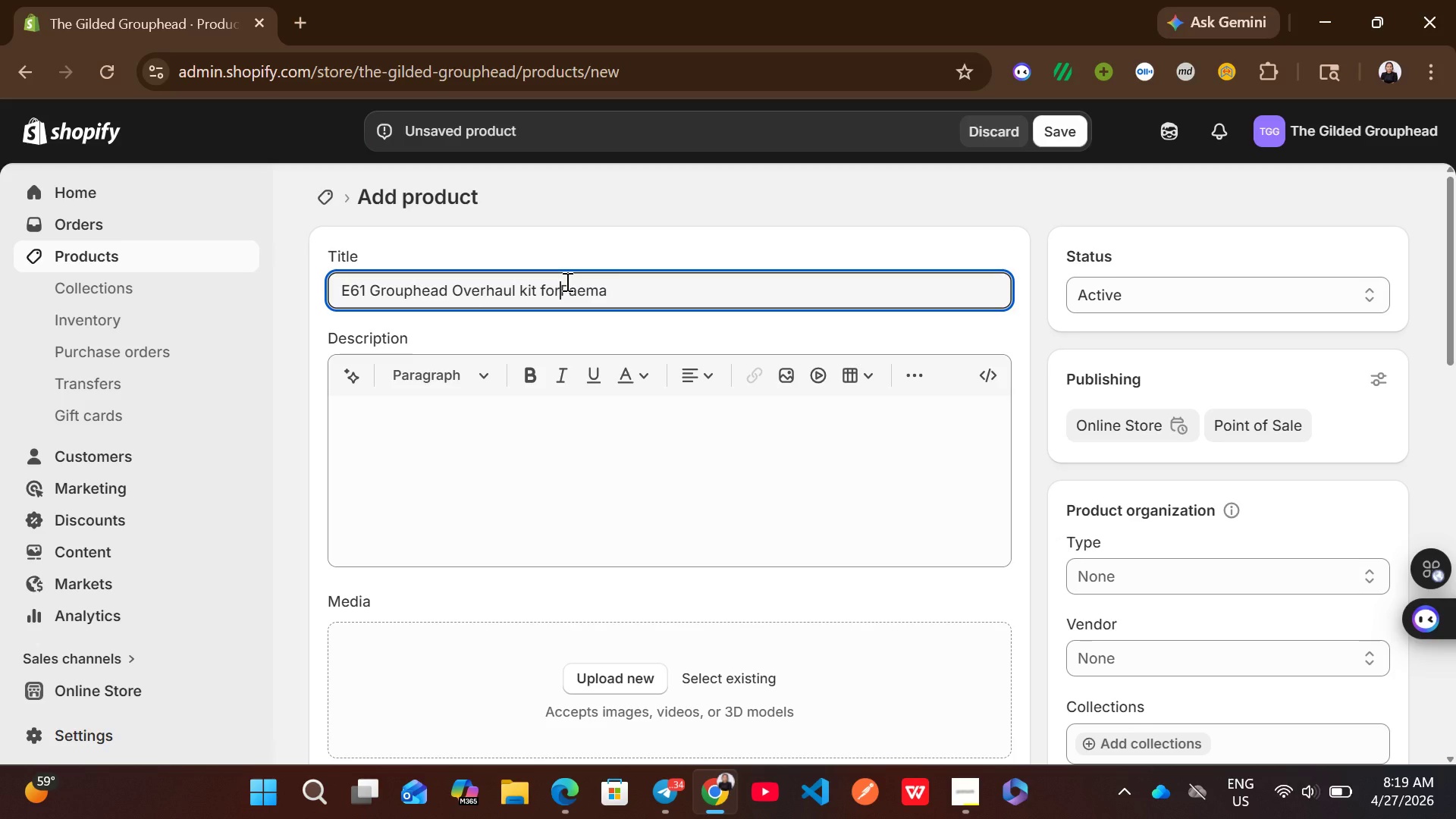 
key(Space)
 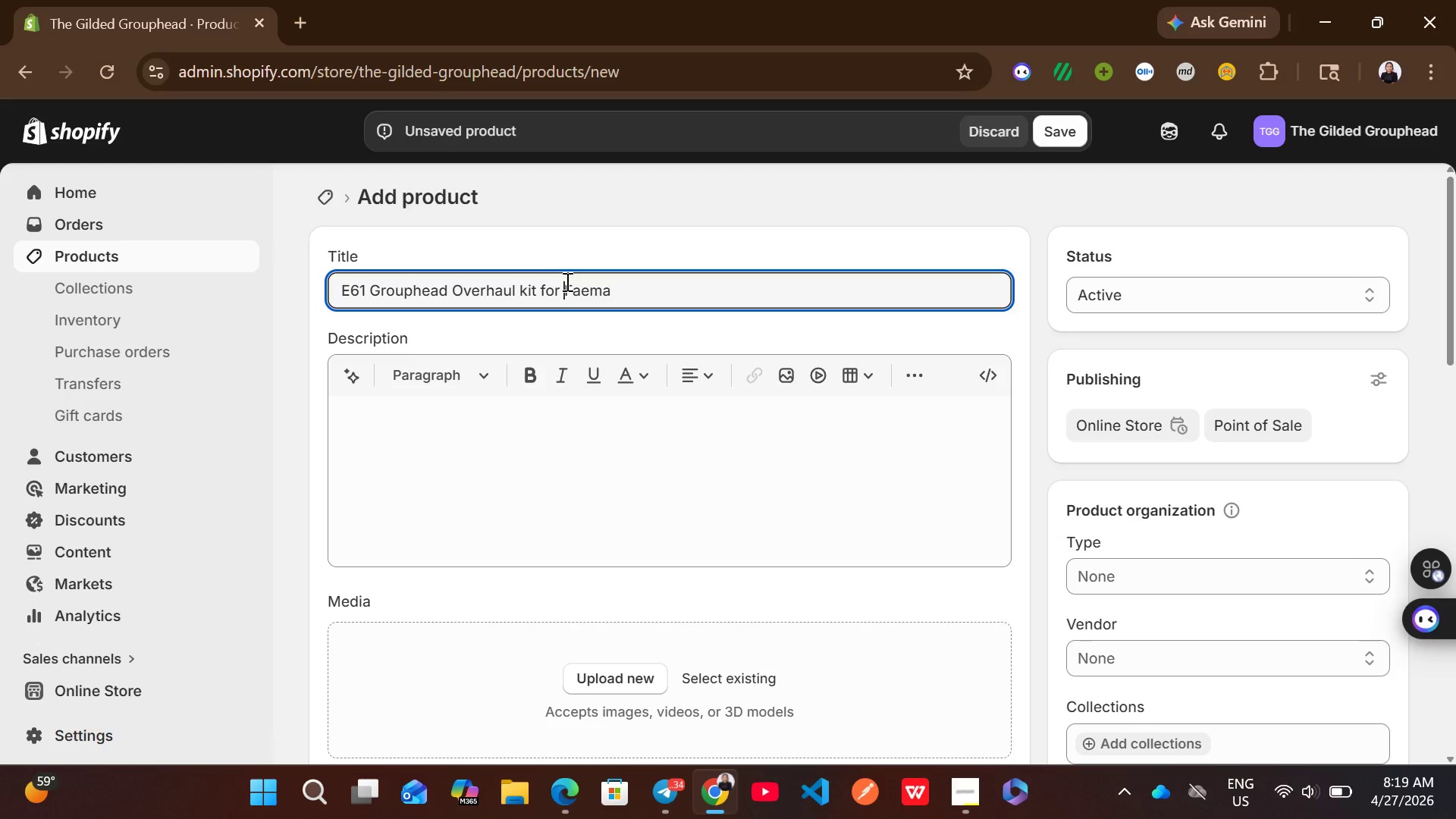 
key(ArrowRight)
 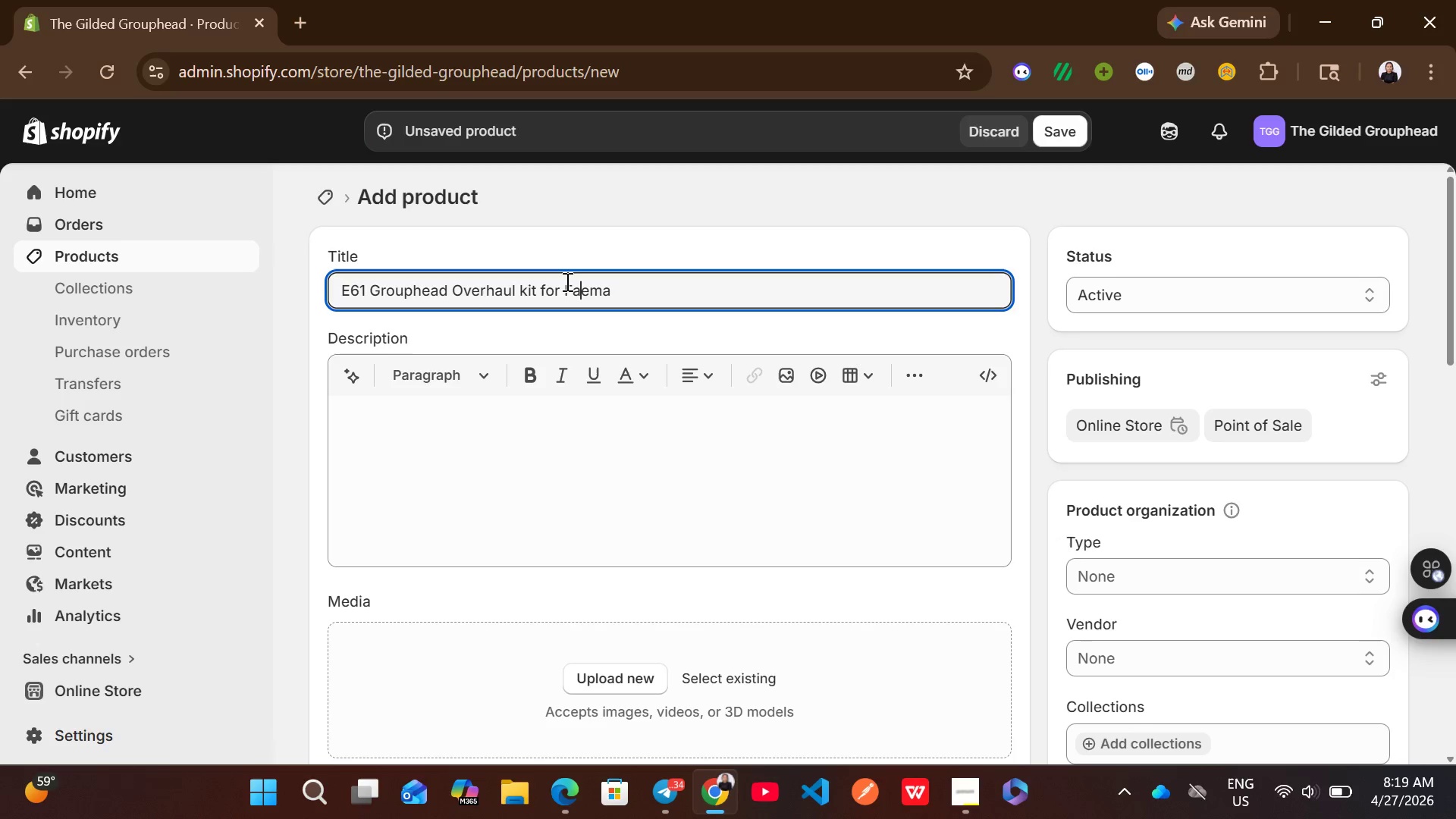 
key(ArrowRight)
 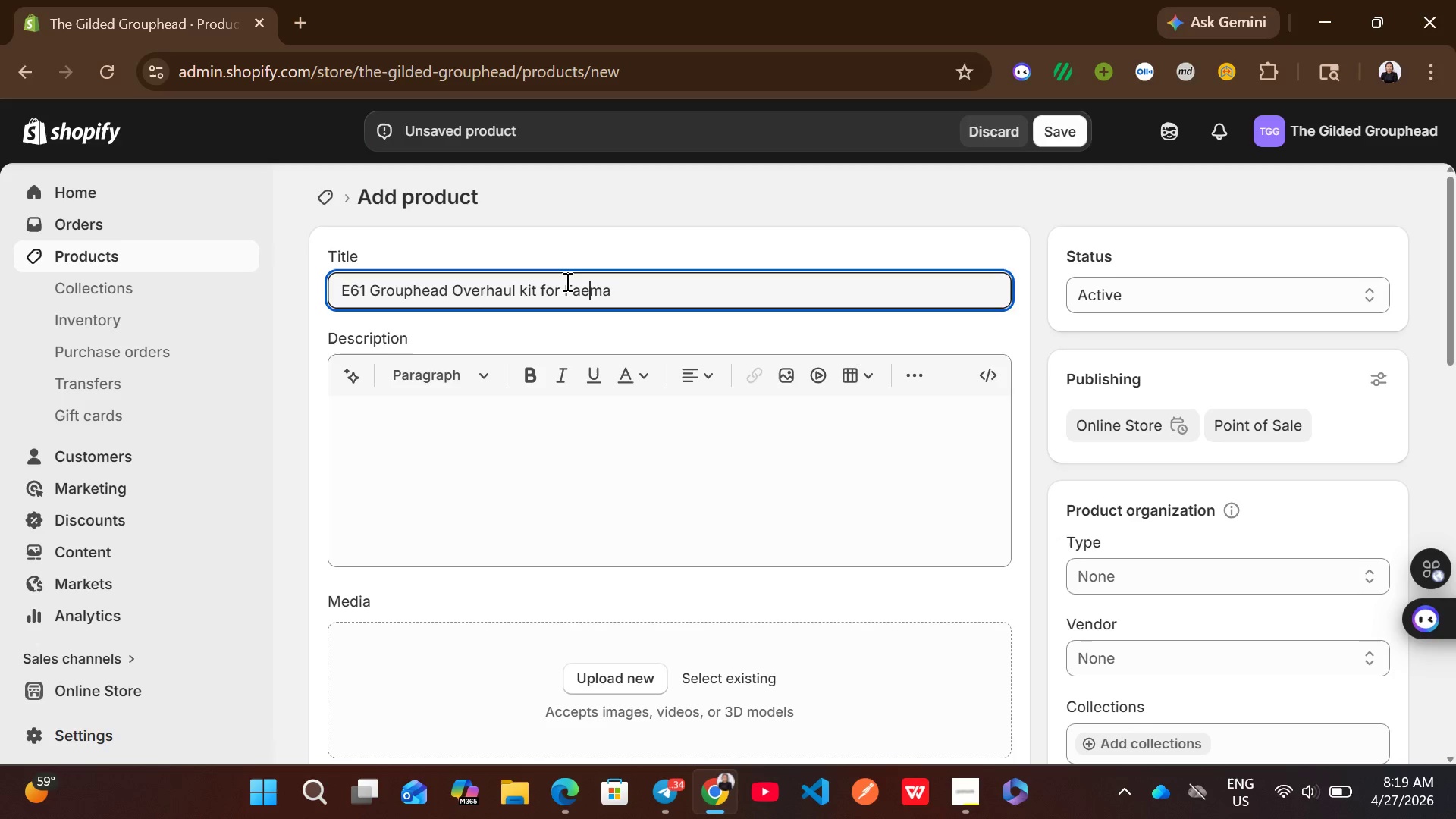 
key(ArrowRight)
 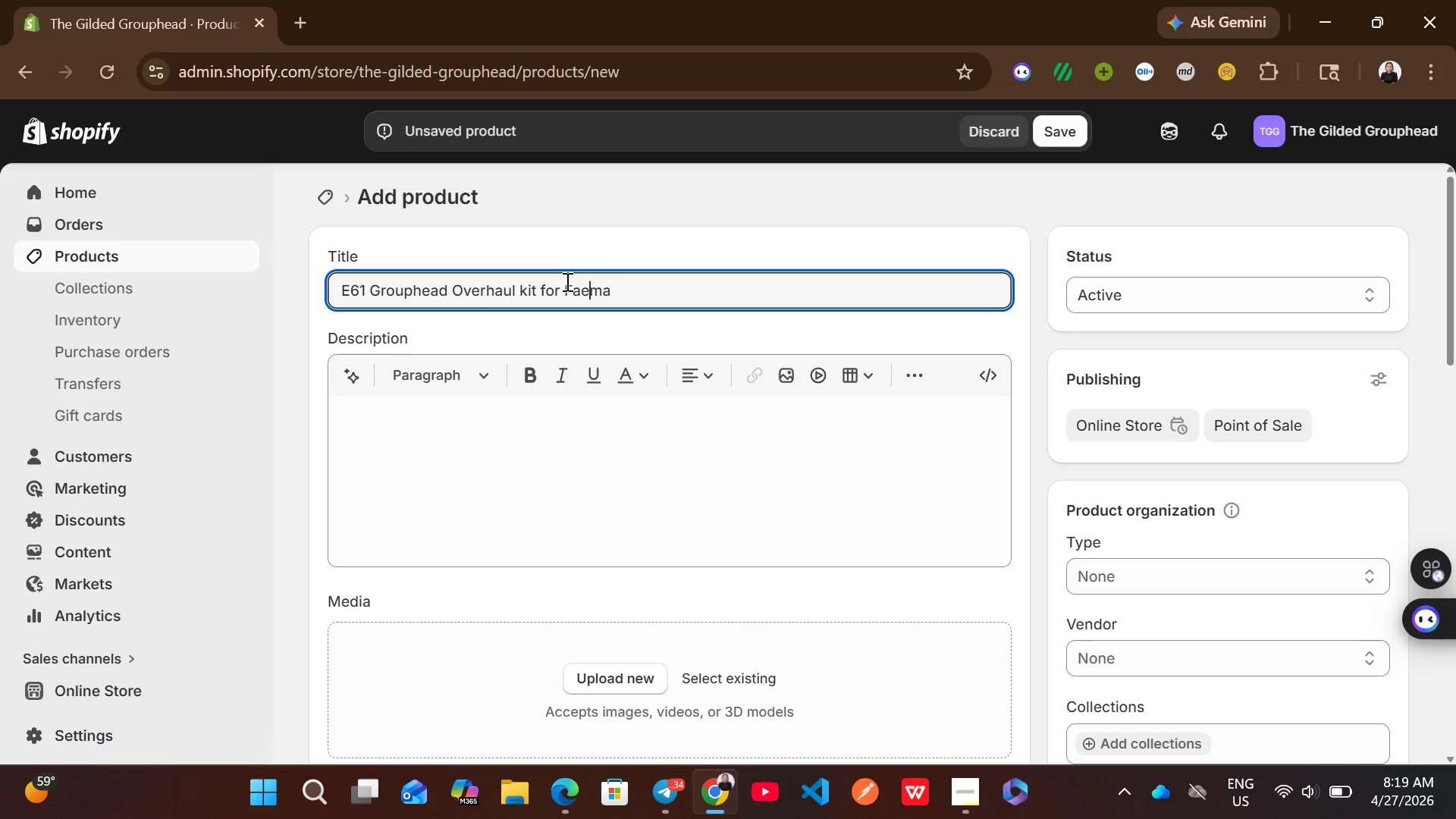 
key(ArrowRight)
 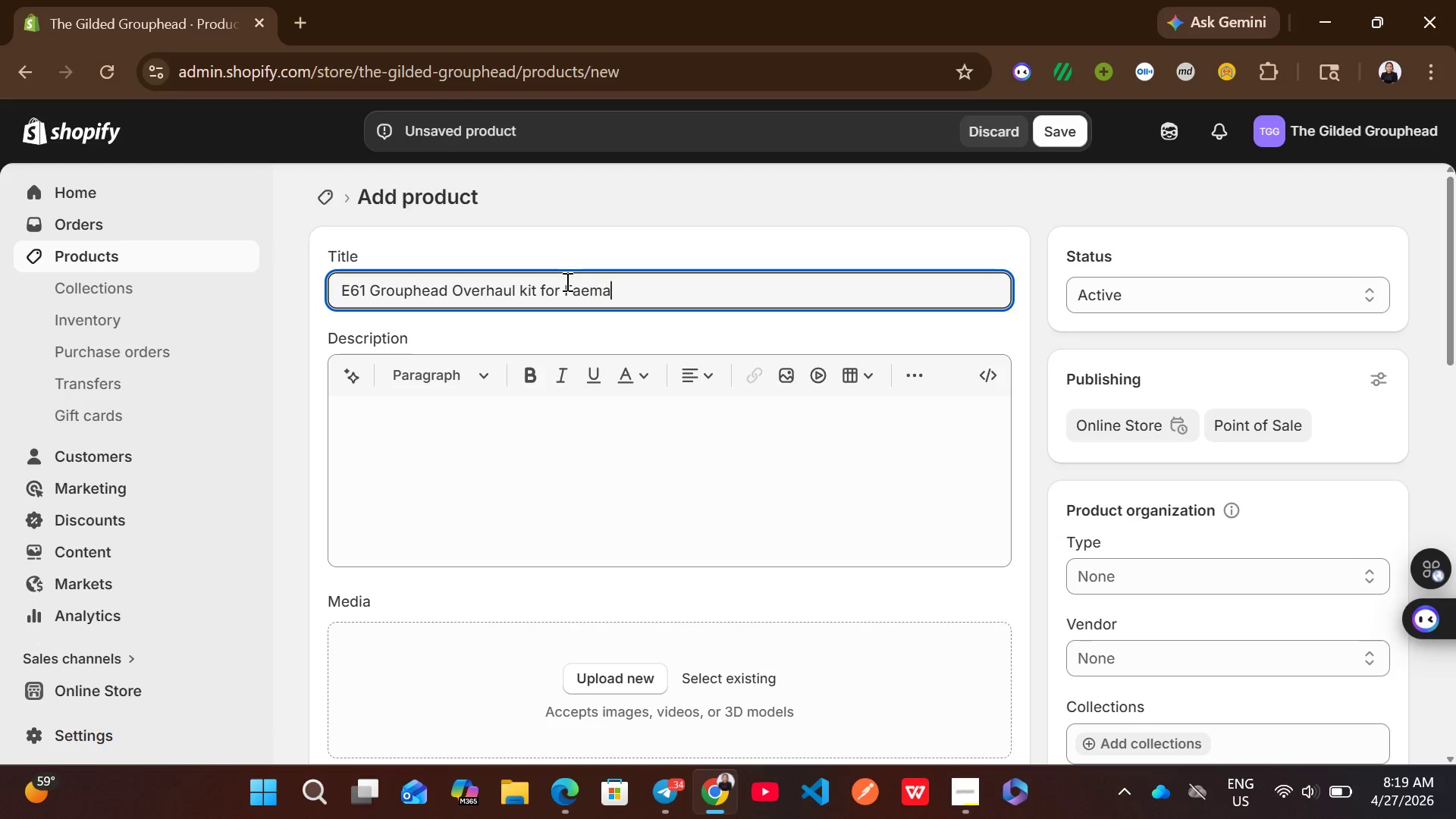 
key(ArrowRight)
 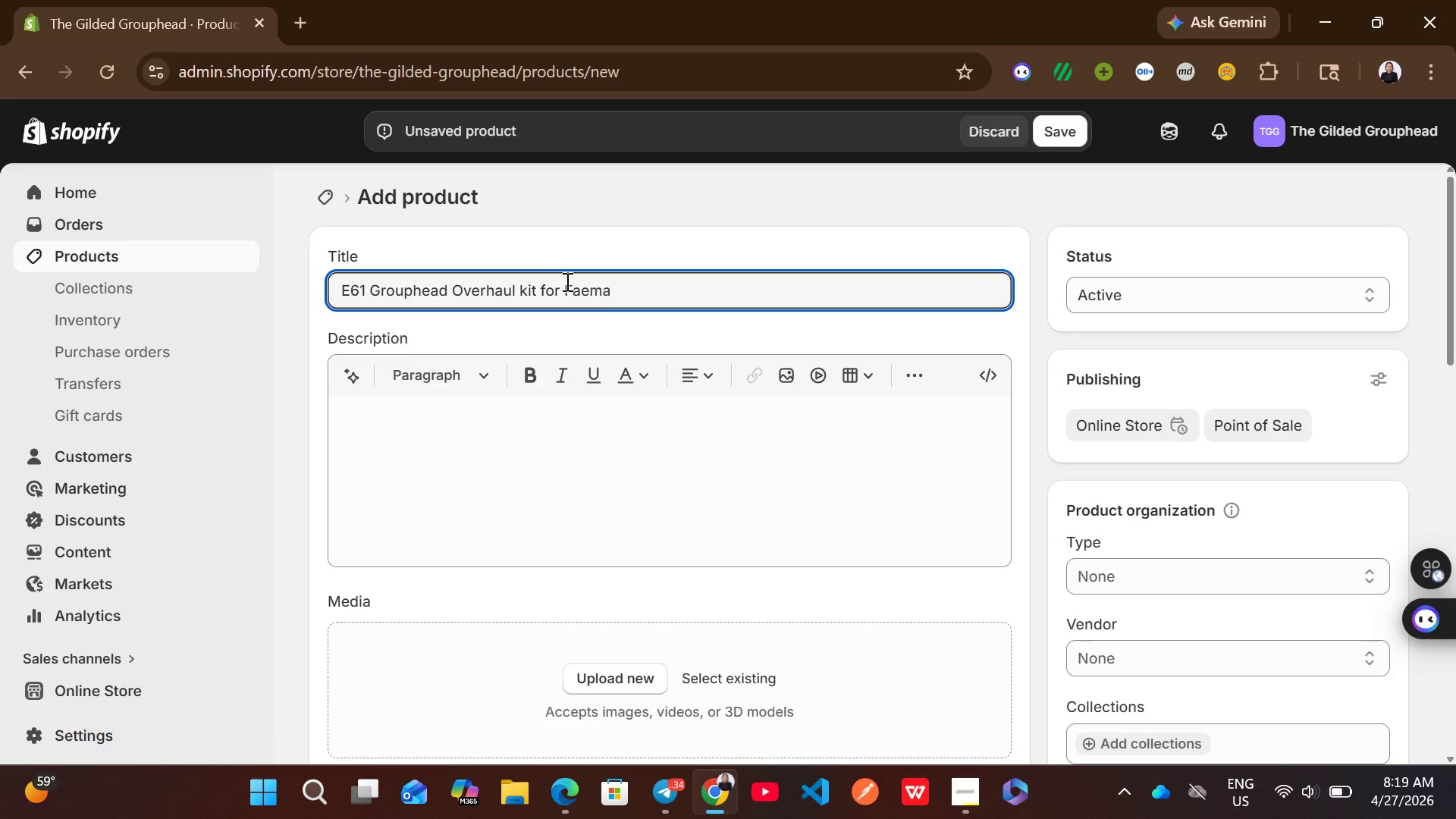 
type( E61 | The Gril)
key(Backspace)
key(Backspace)
key(Backspace)
type(ilded Grouphr)
key(Backspace)
type(ead)
 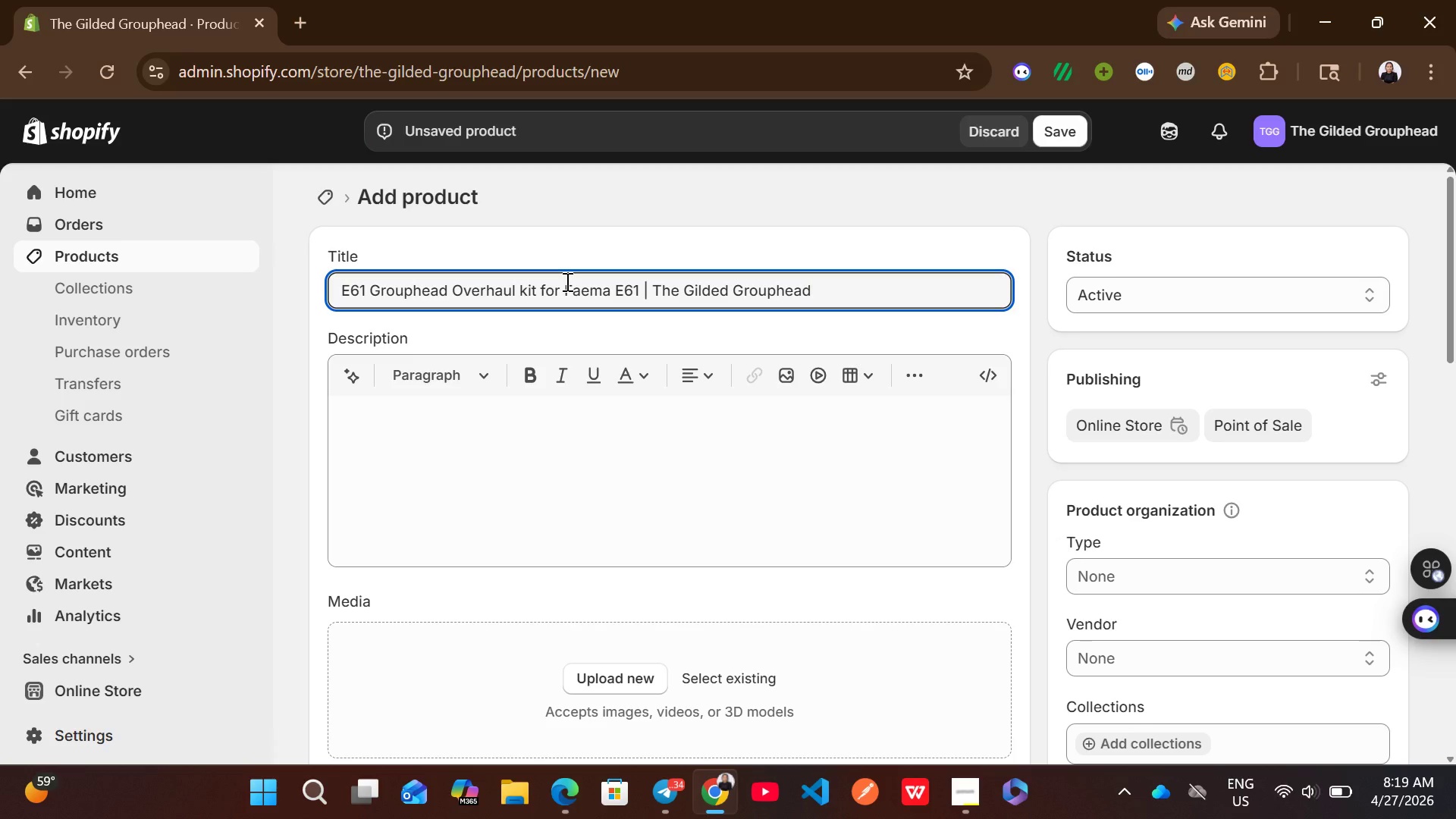 
left_click([594, 454])
 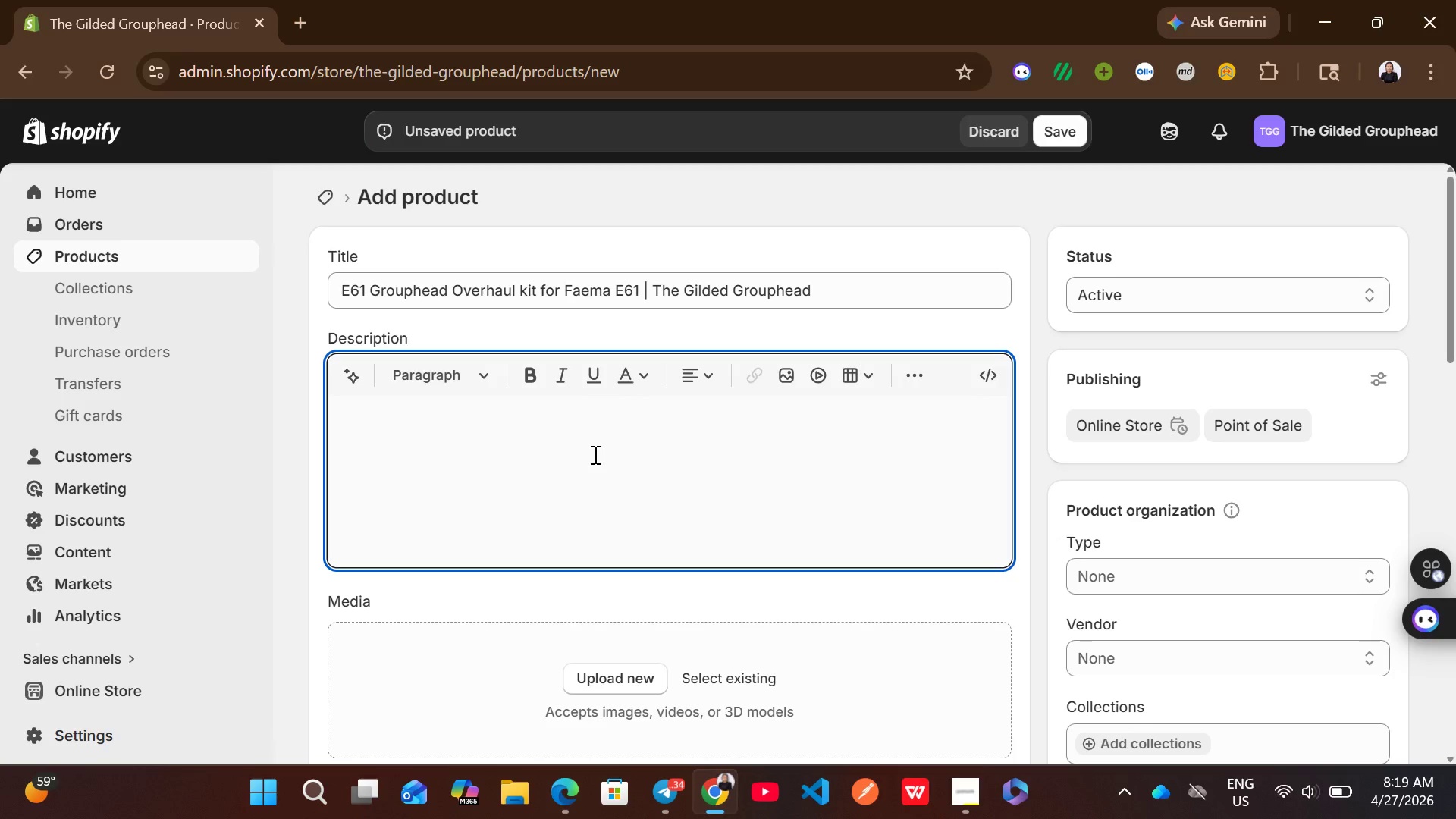 
wait(5.2)
 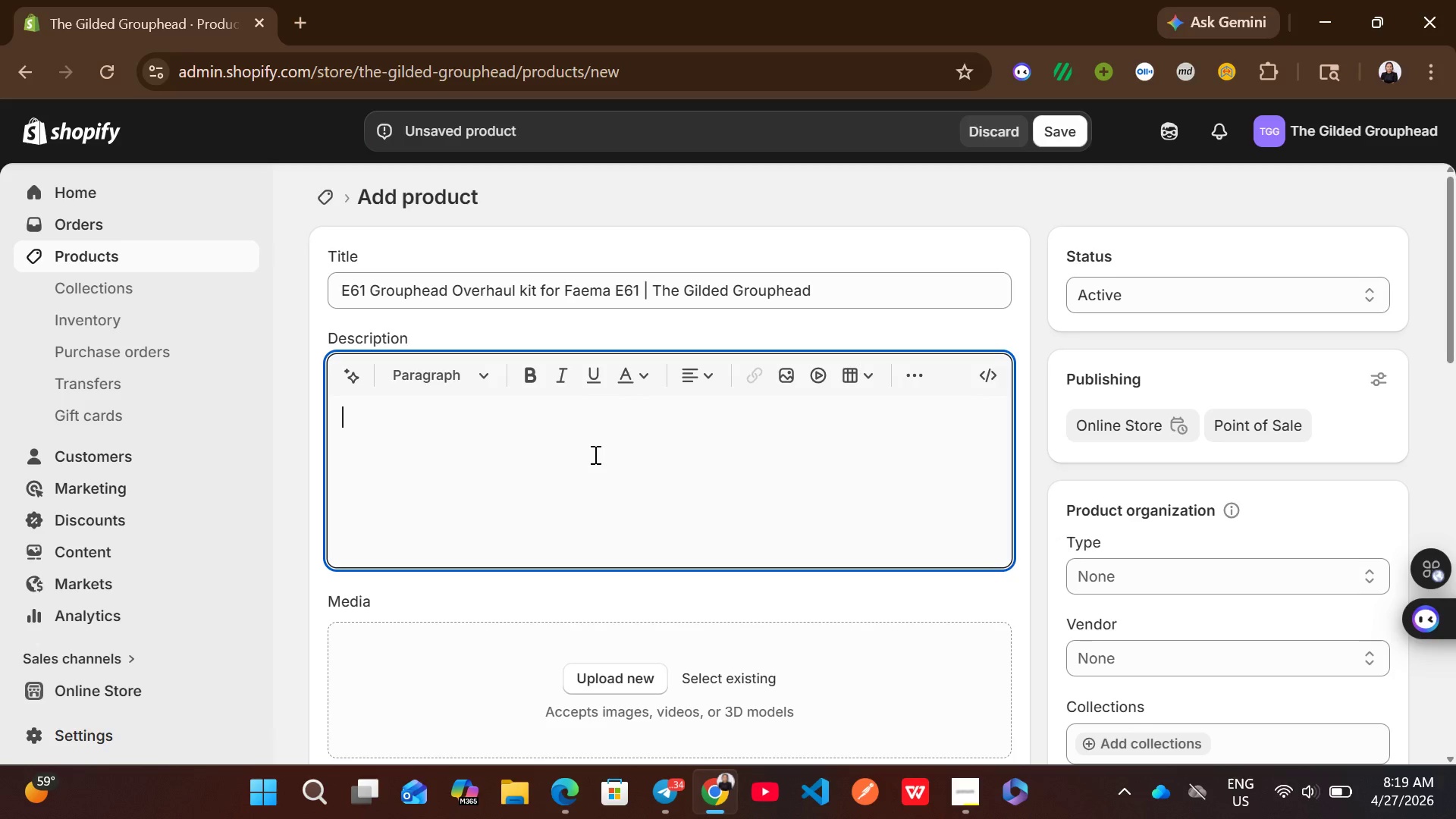 
type(Restore the iconic E61 Grouphead to factory preciso)
key(Backspace)
type(ion with complete rebuild)
 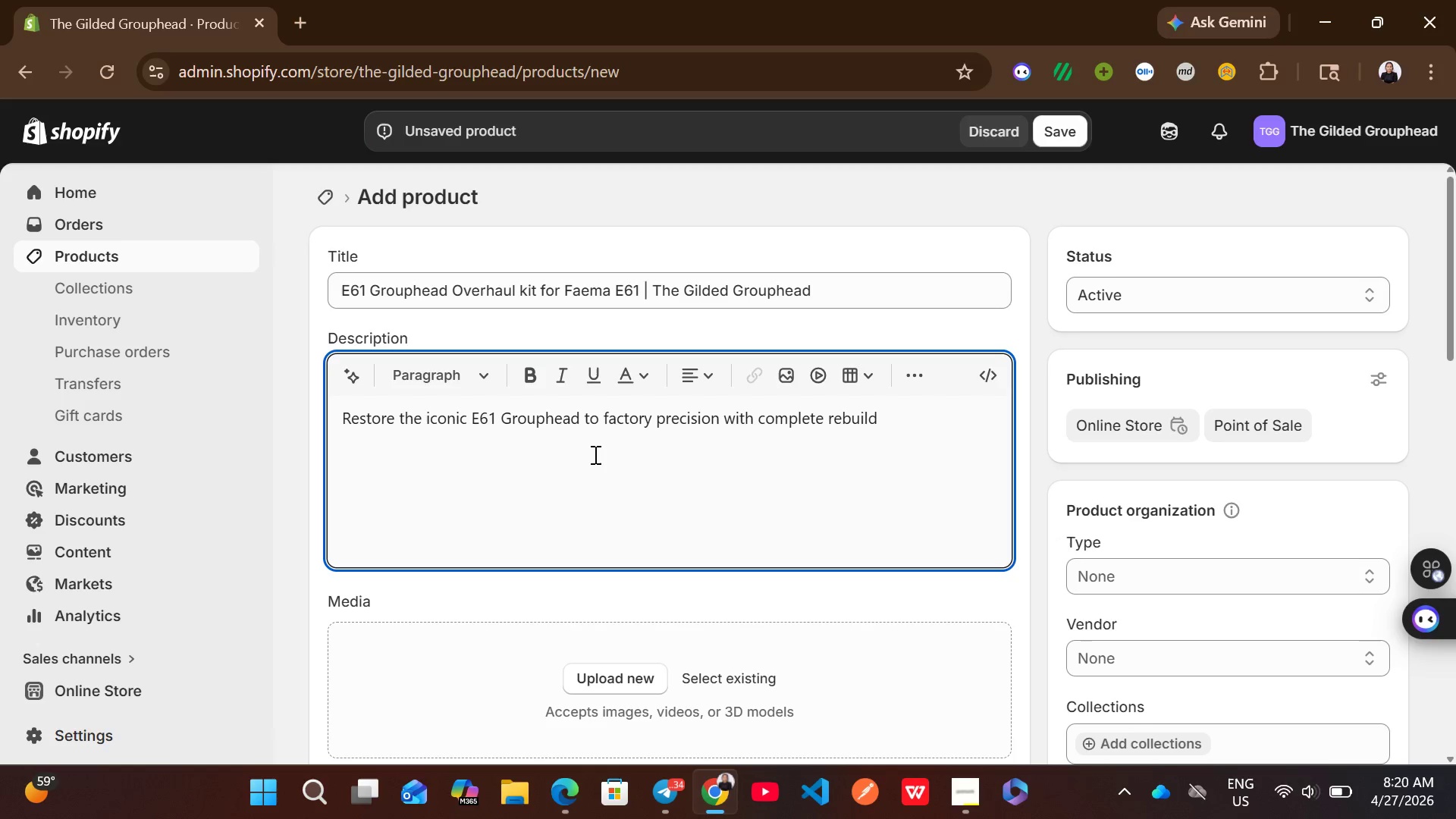 
key(Period)
 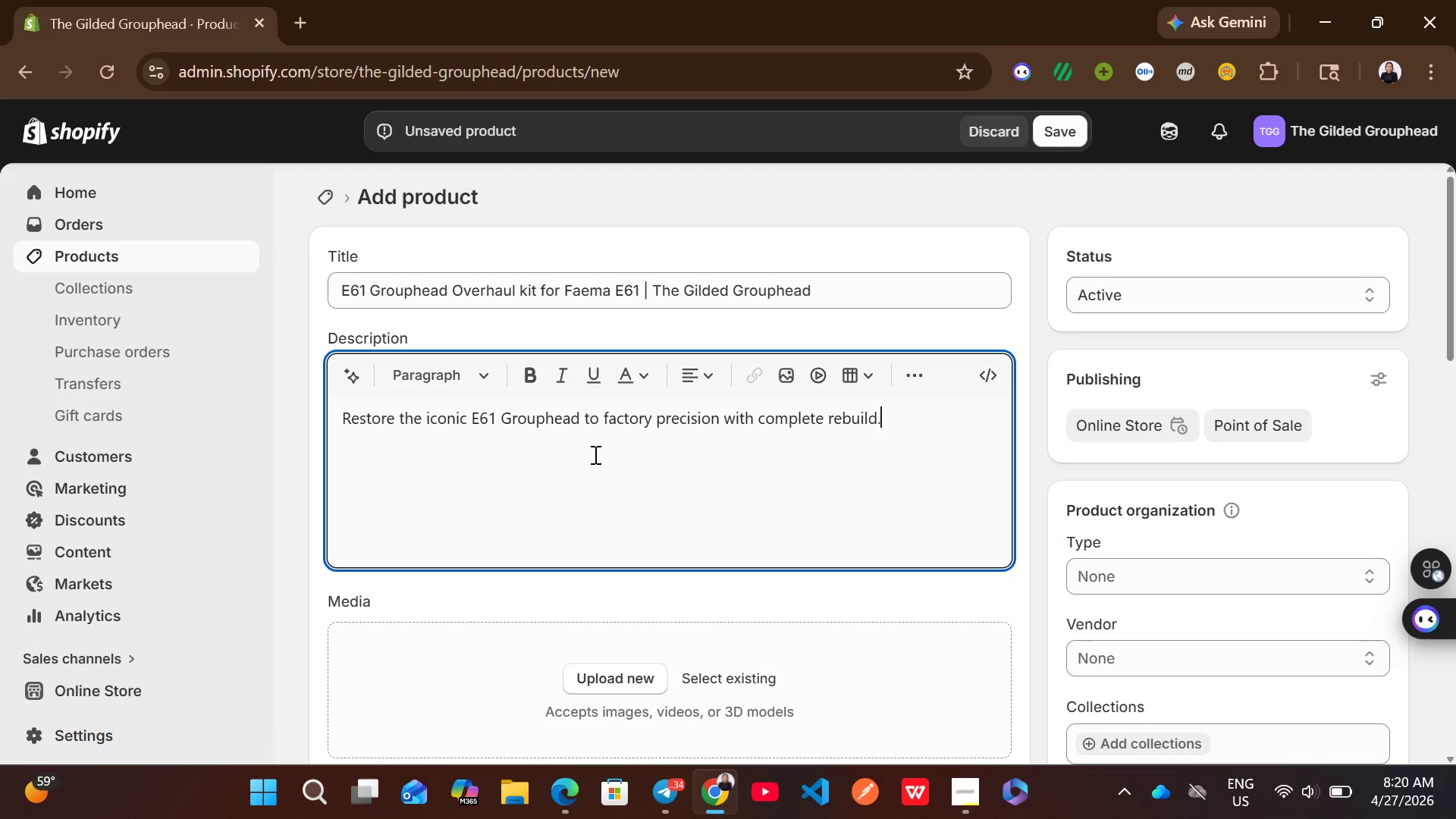 
key(Enter)
 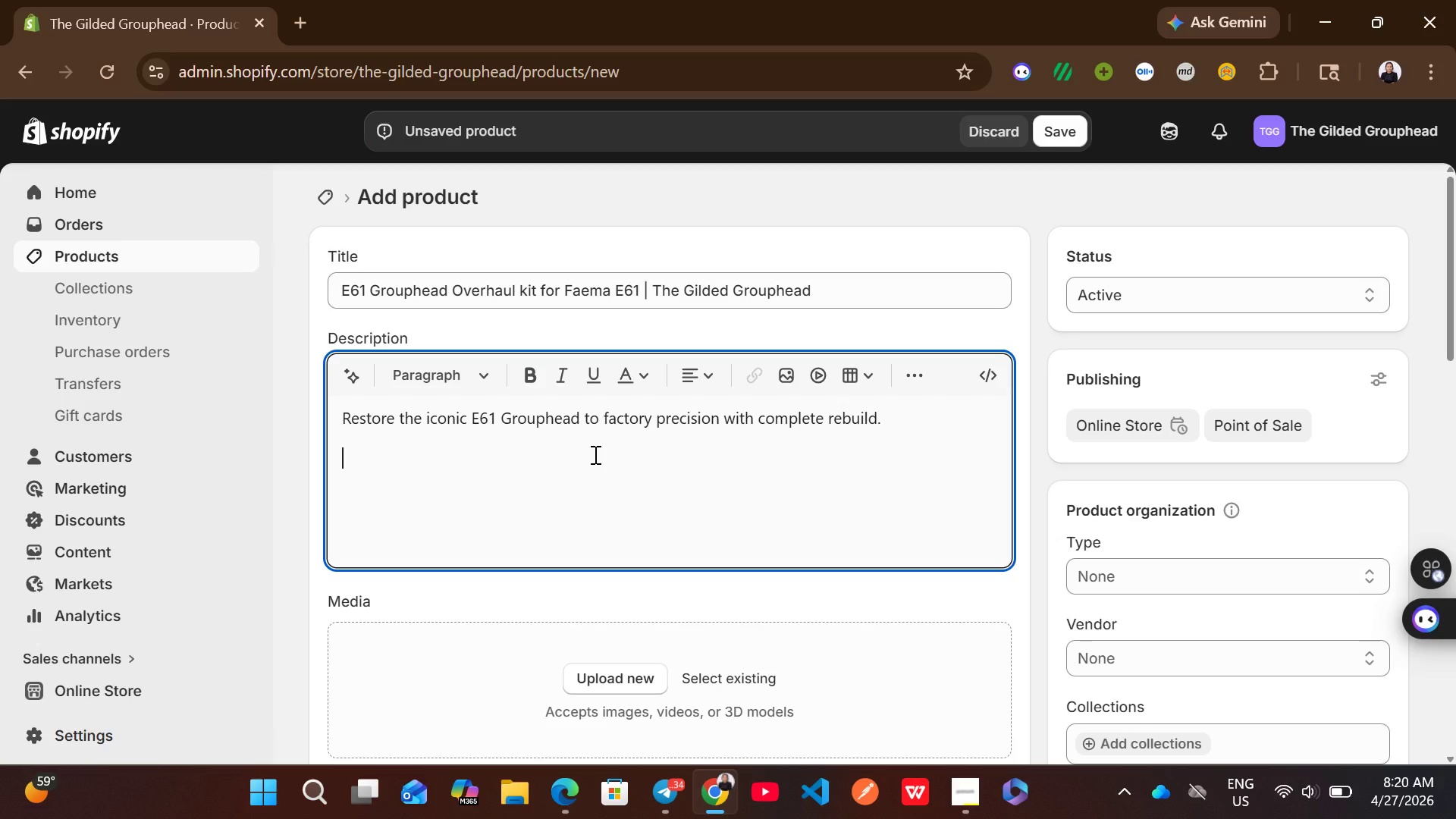 
wait(7.55)
 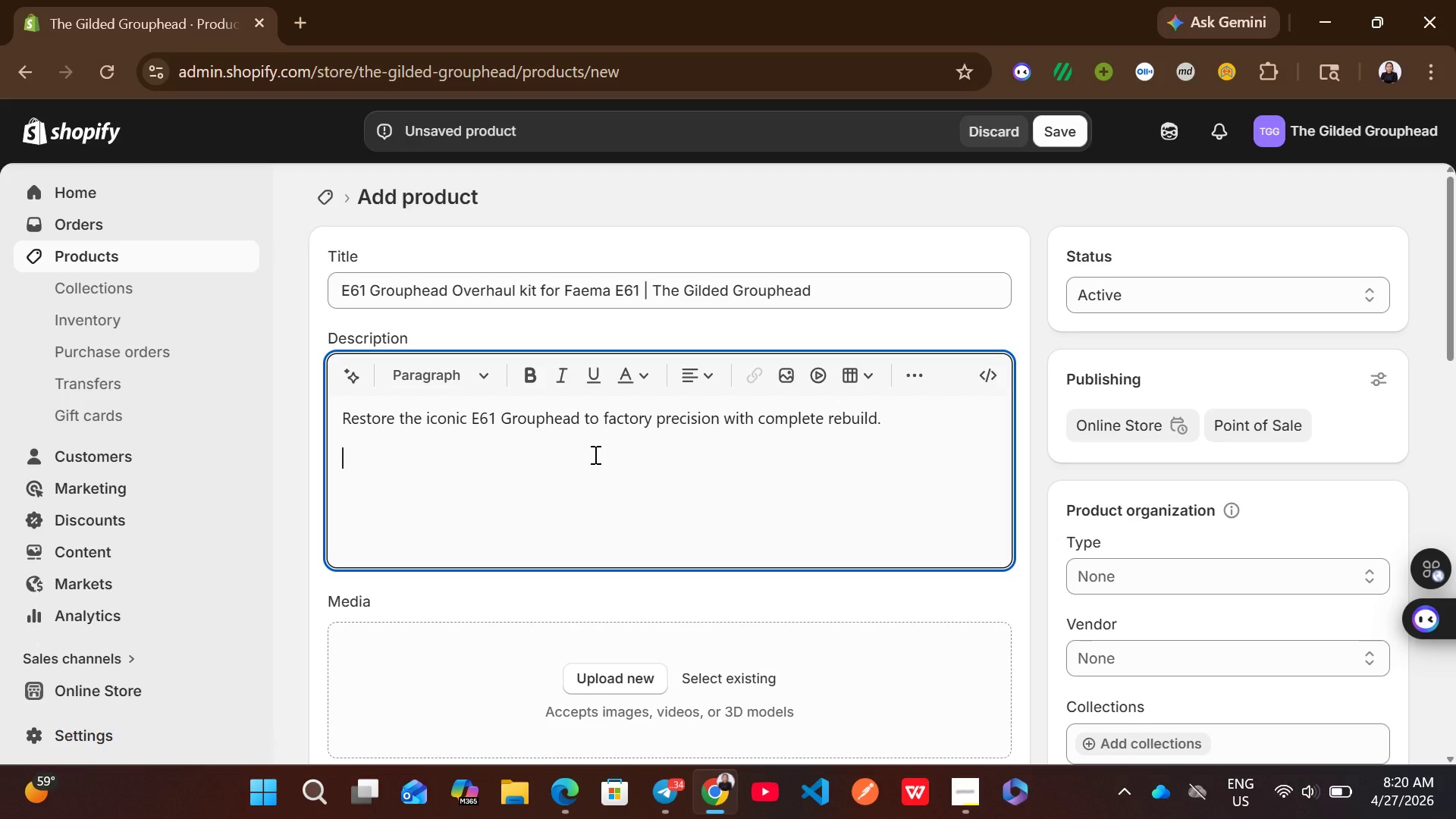 
left_click([883, 422])
 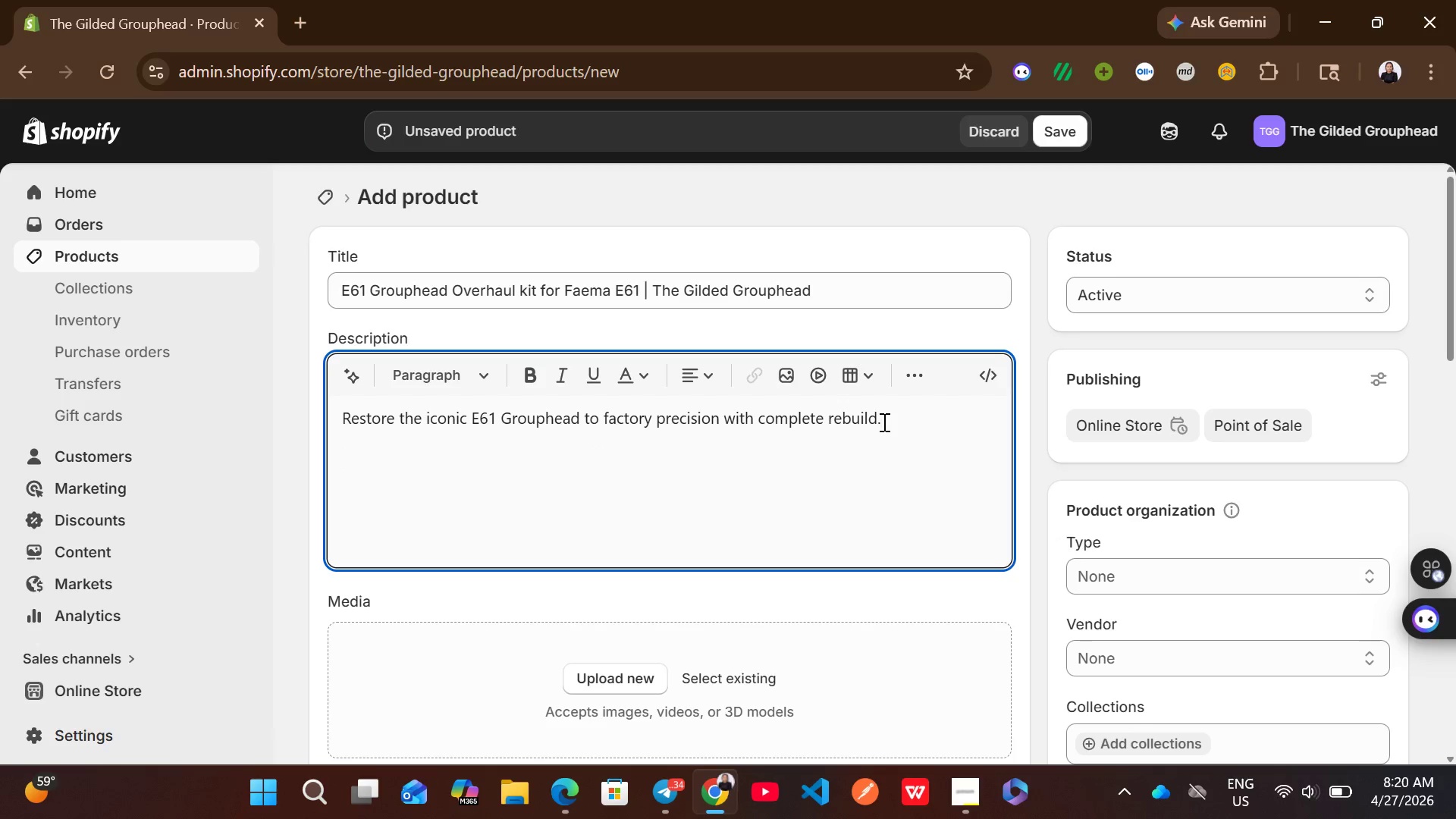 
key(Backspace)
type( kit eg)
key(Backspace)
type(ngineered for vintahe)
key(Backspace)
key(Backspace)
type(ge italian espresso machines.)
 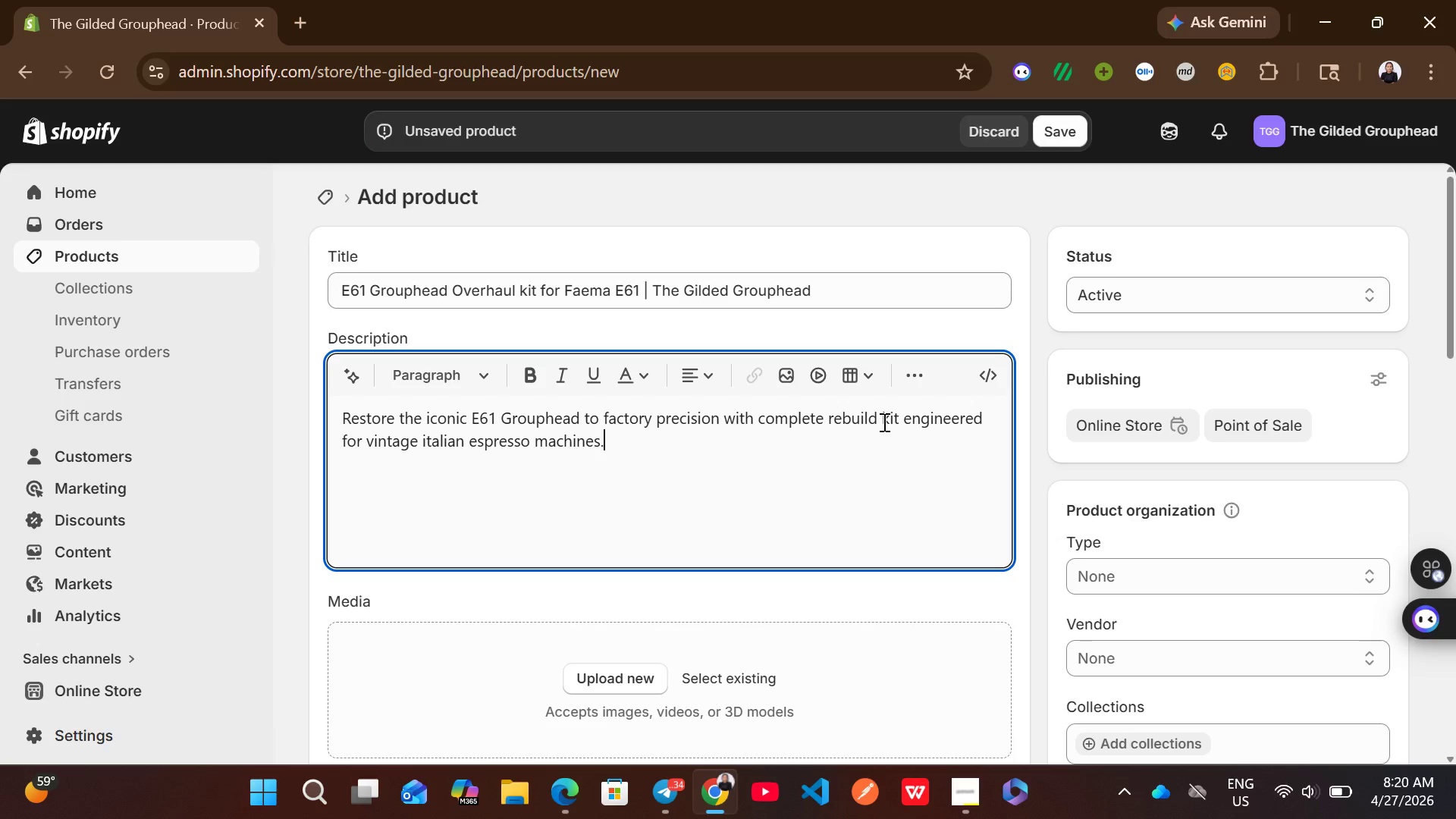 
key(Enter)
 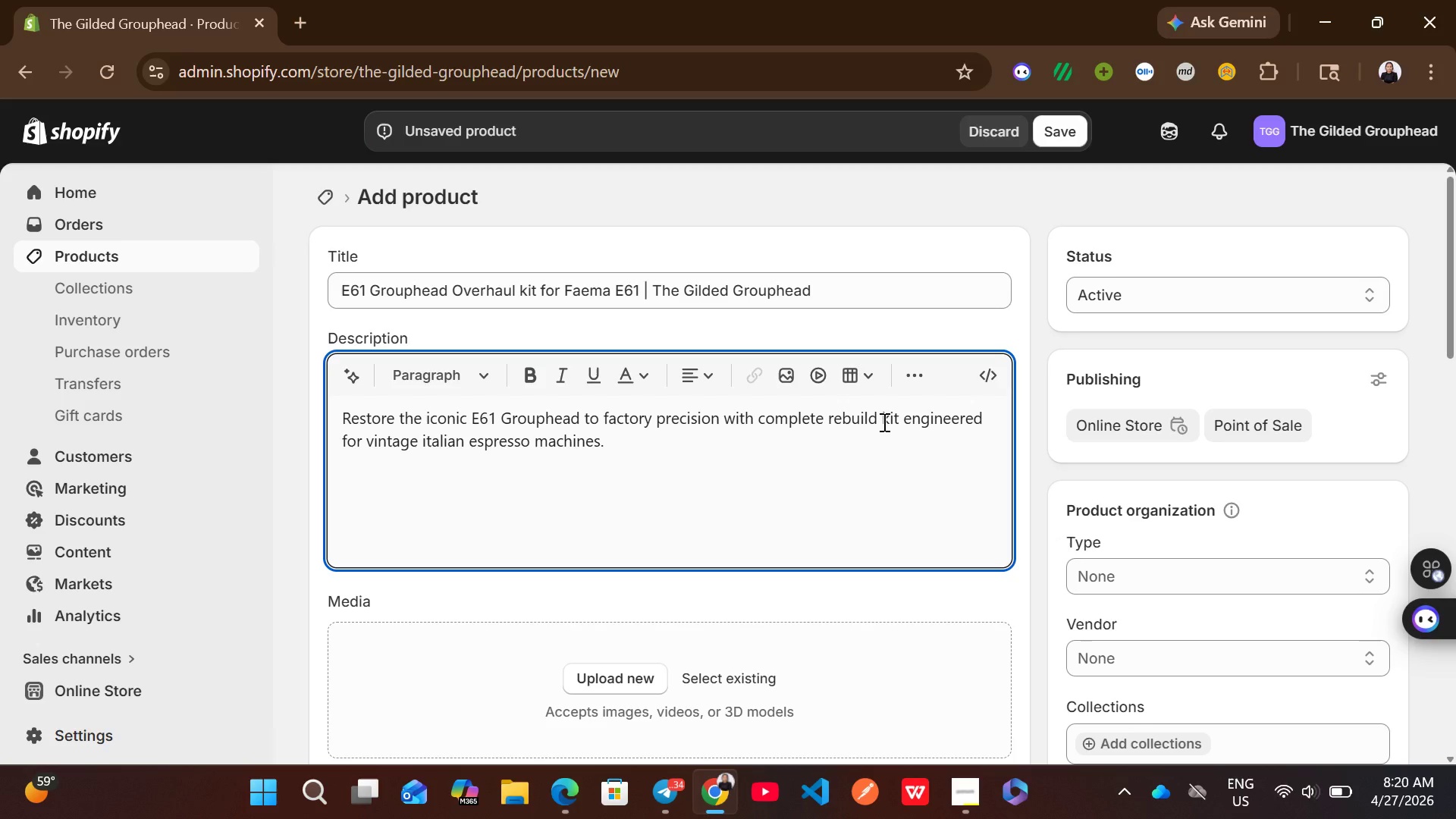 
type(each component meest)
key(Backspace)
key(Backspace)
type(ts OEM tolerances for smooth operation )
key(Backspace)
type(, thermal stablity )
 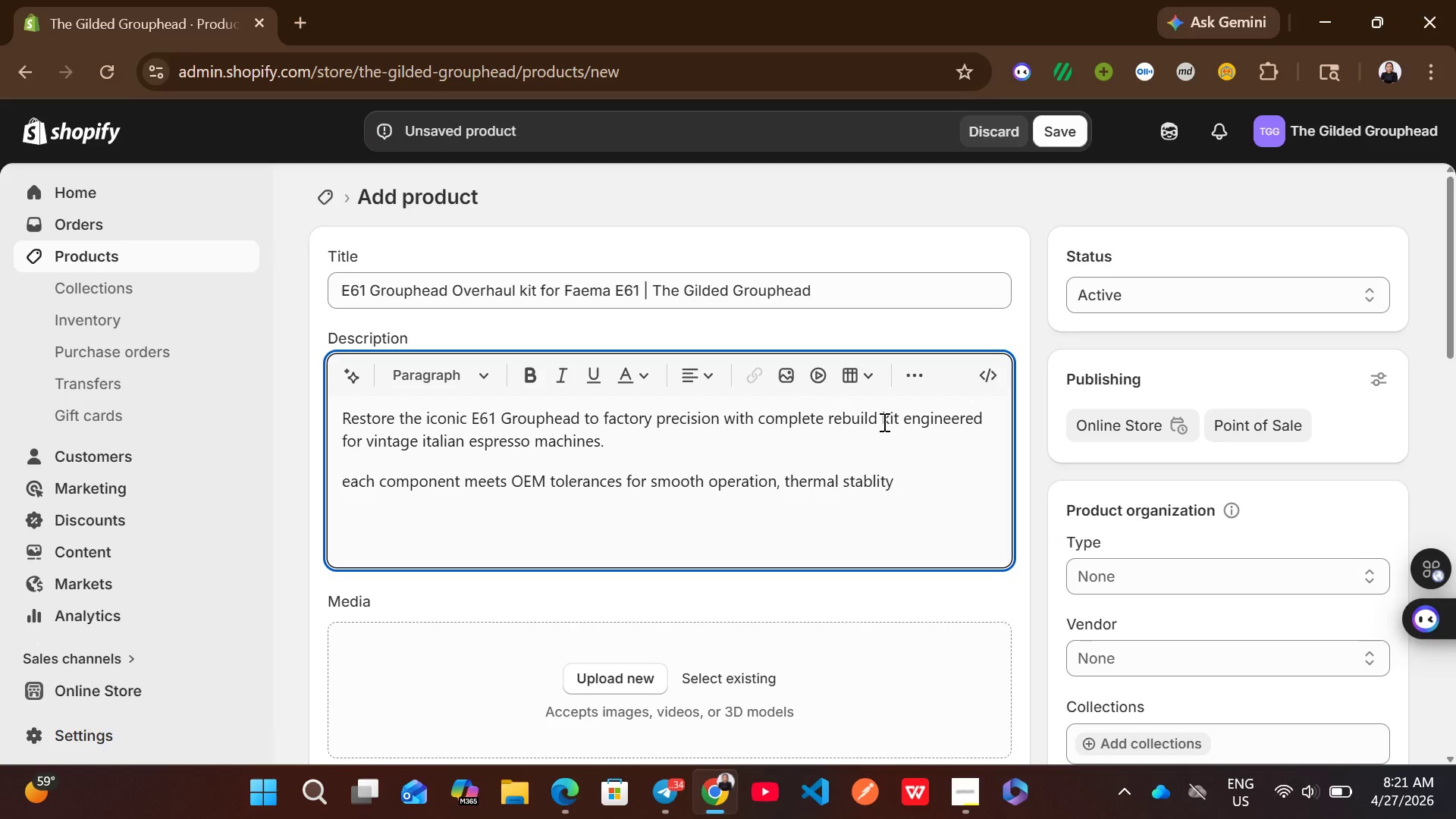 
wait(6.78)
 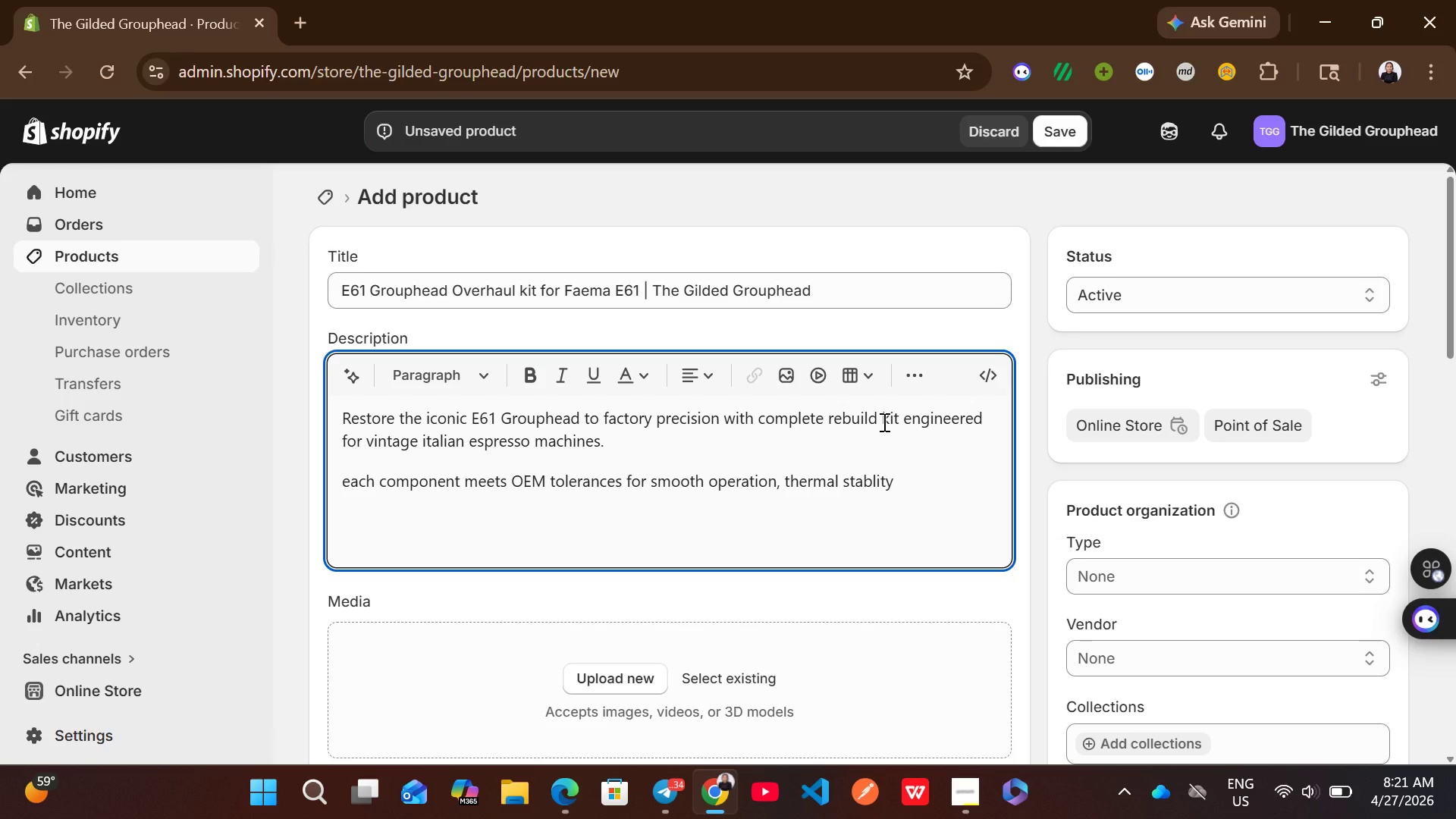 
type(and leek)
key(Backspace)
key(Backspace)
type(ak-free performance.)
 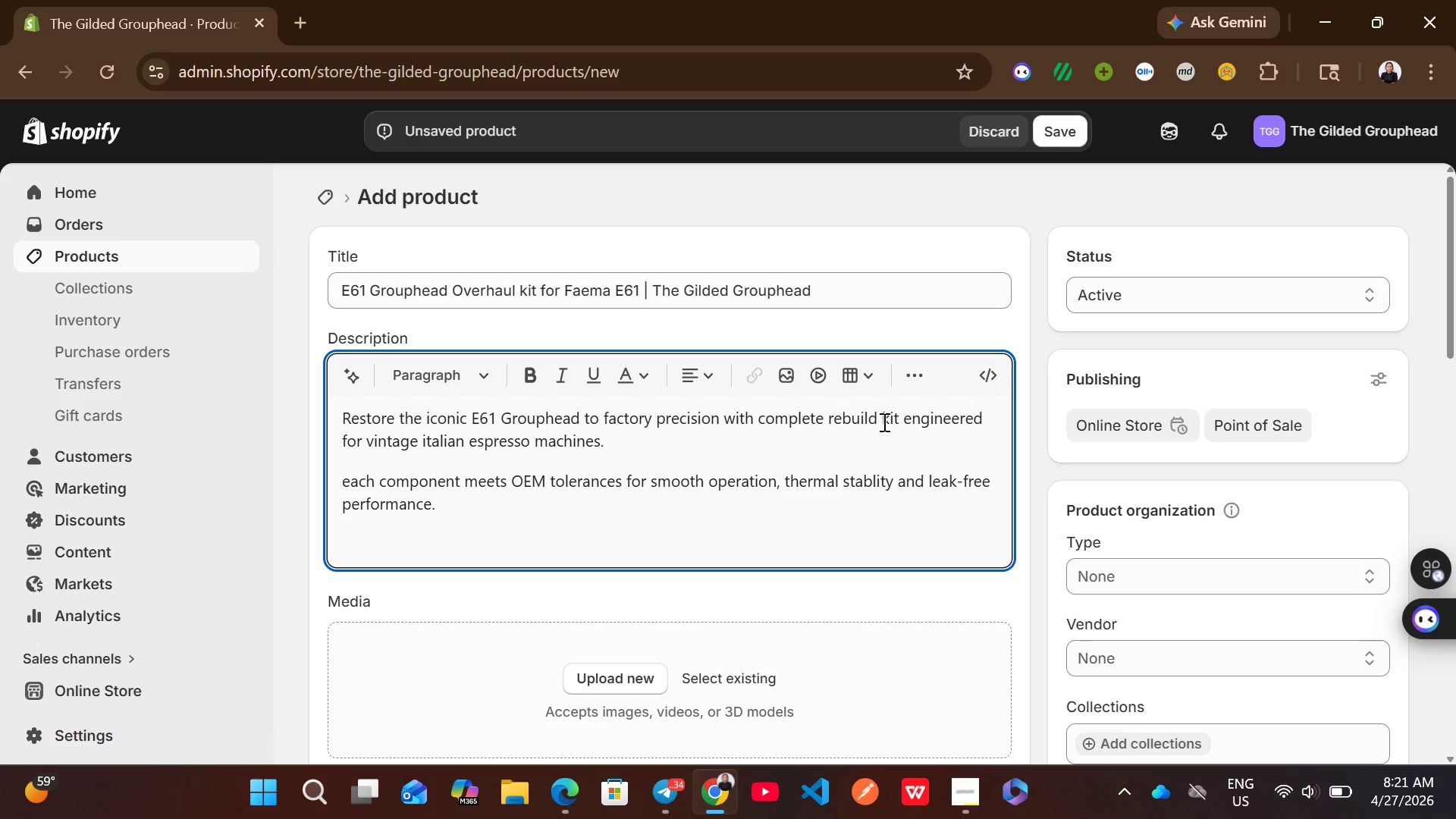 
key(Enter)
 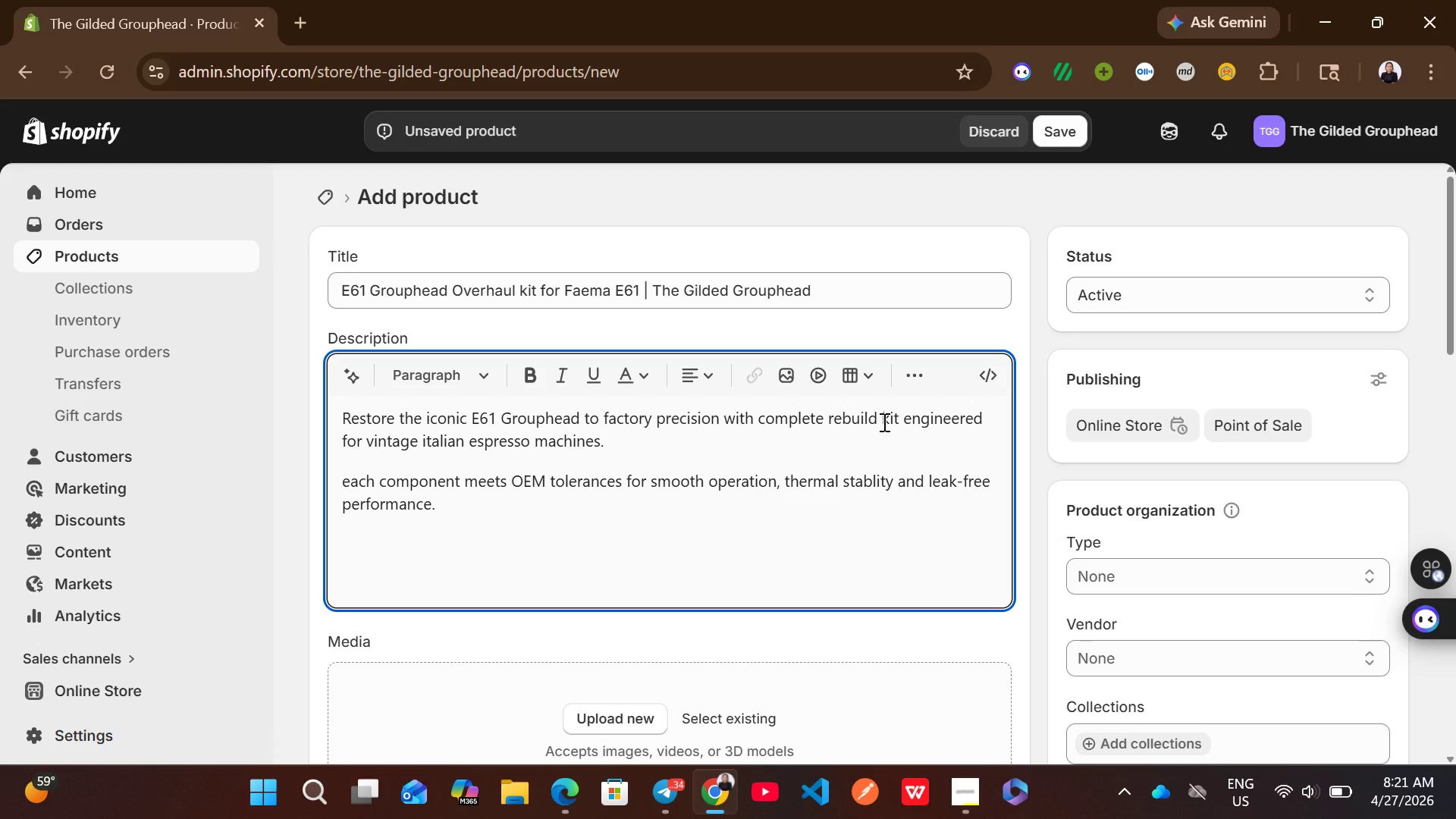 
type(Incli)
key(Backspace)
type(udes:)
 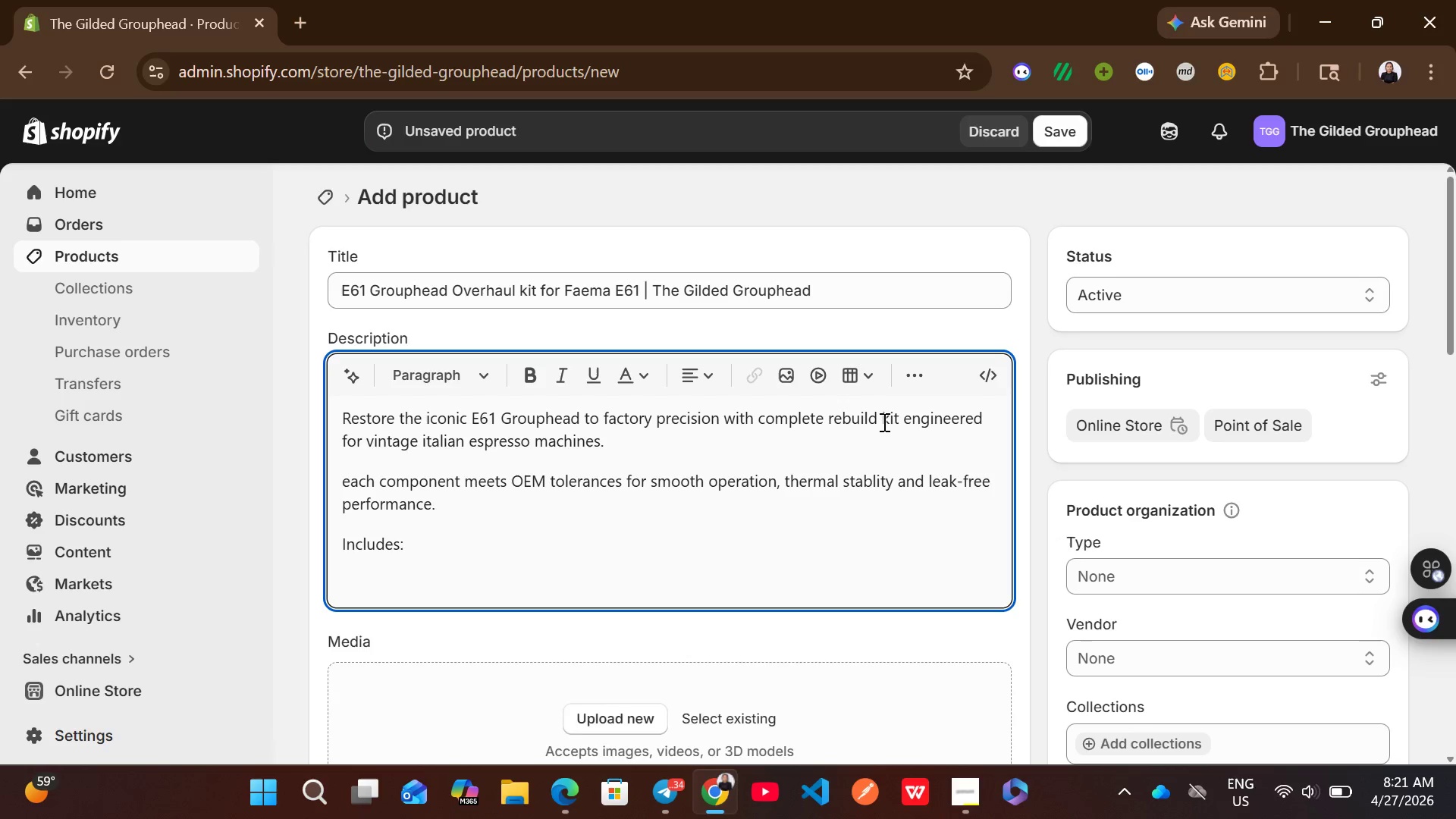 
key(Enter)
 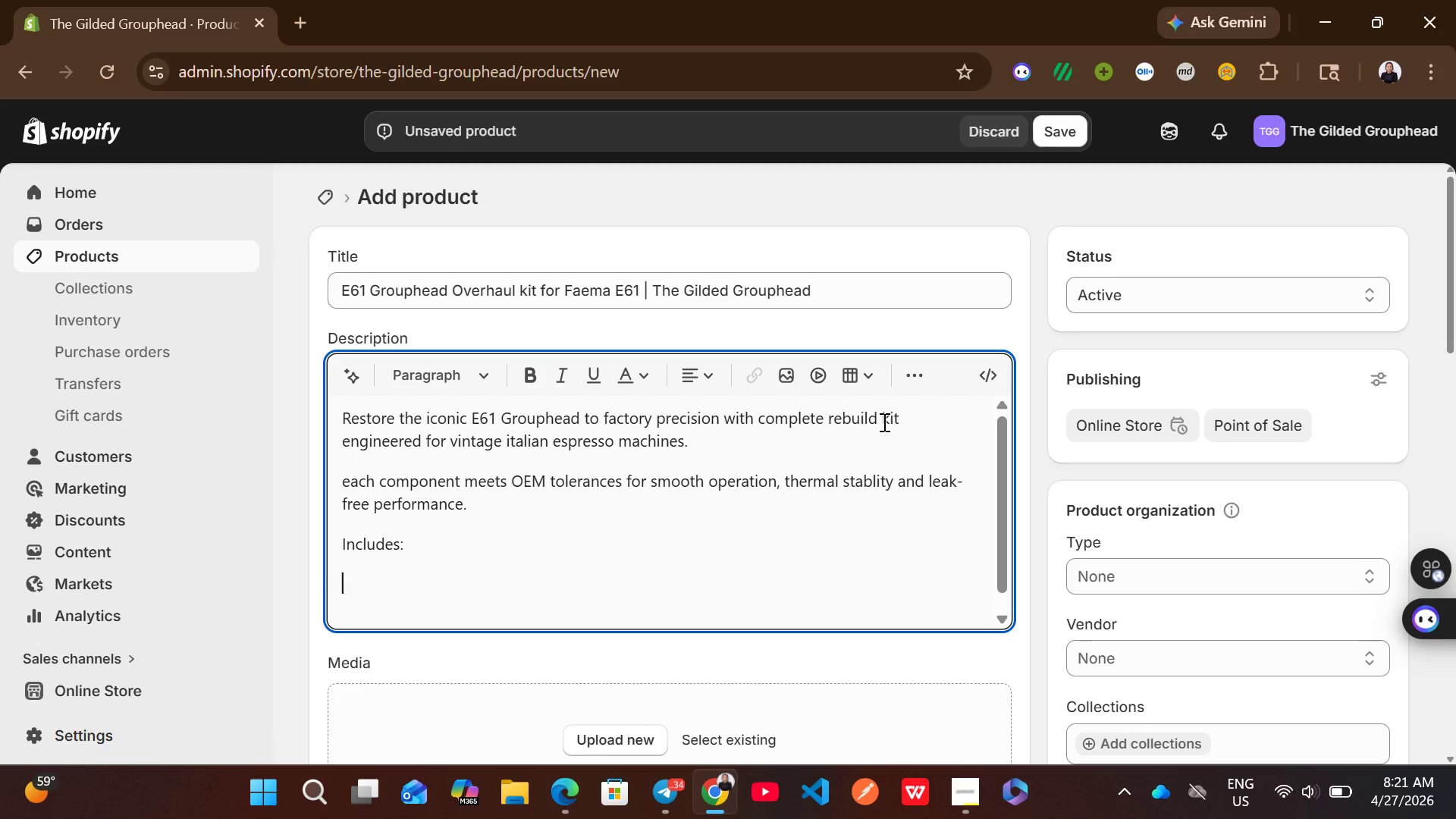 
type(- Grouphead gasket (OEM: FAEMA 4701135)
 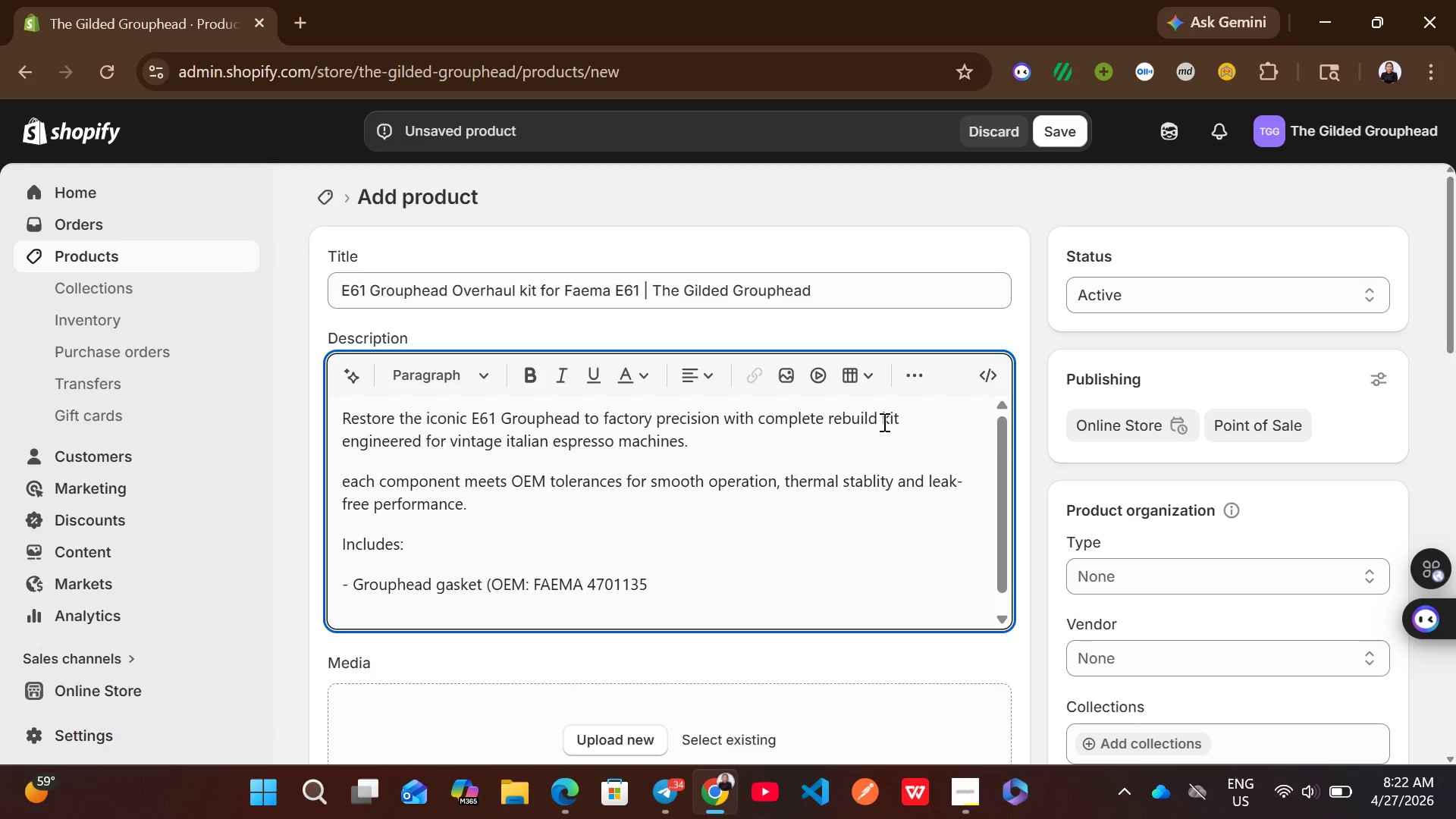 
type(932))
 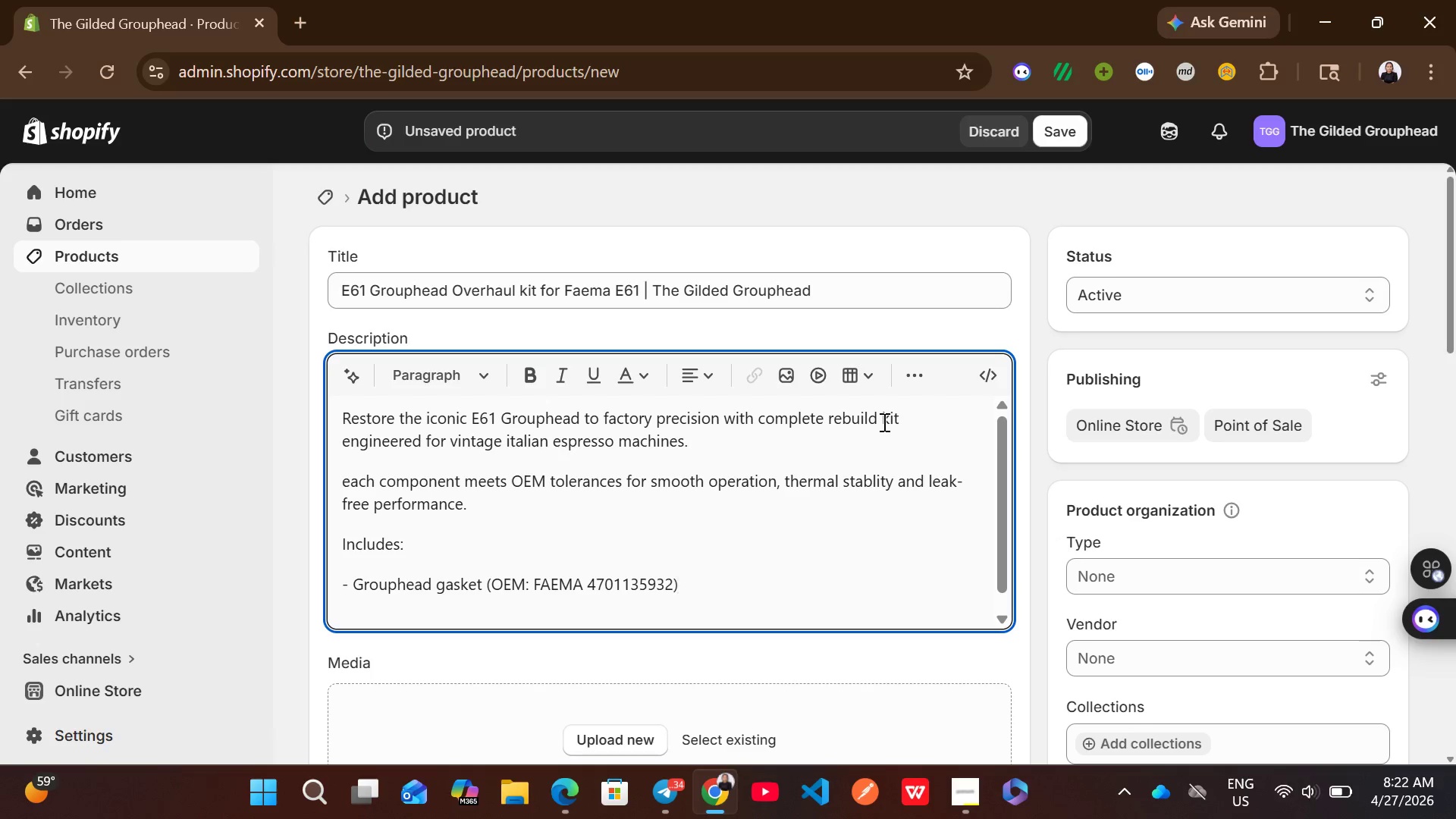 
key(Enter)
 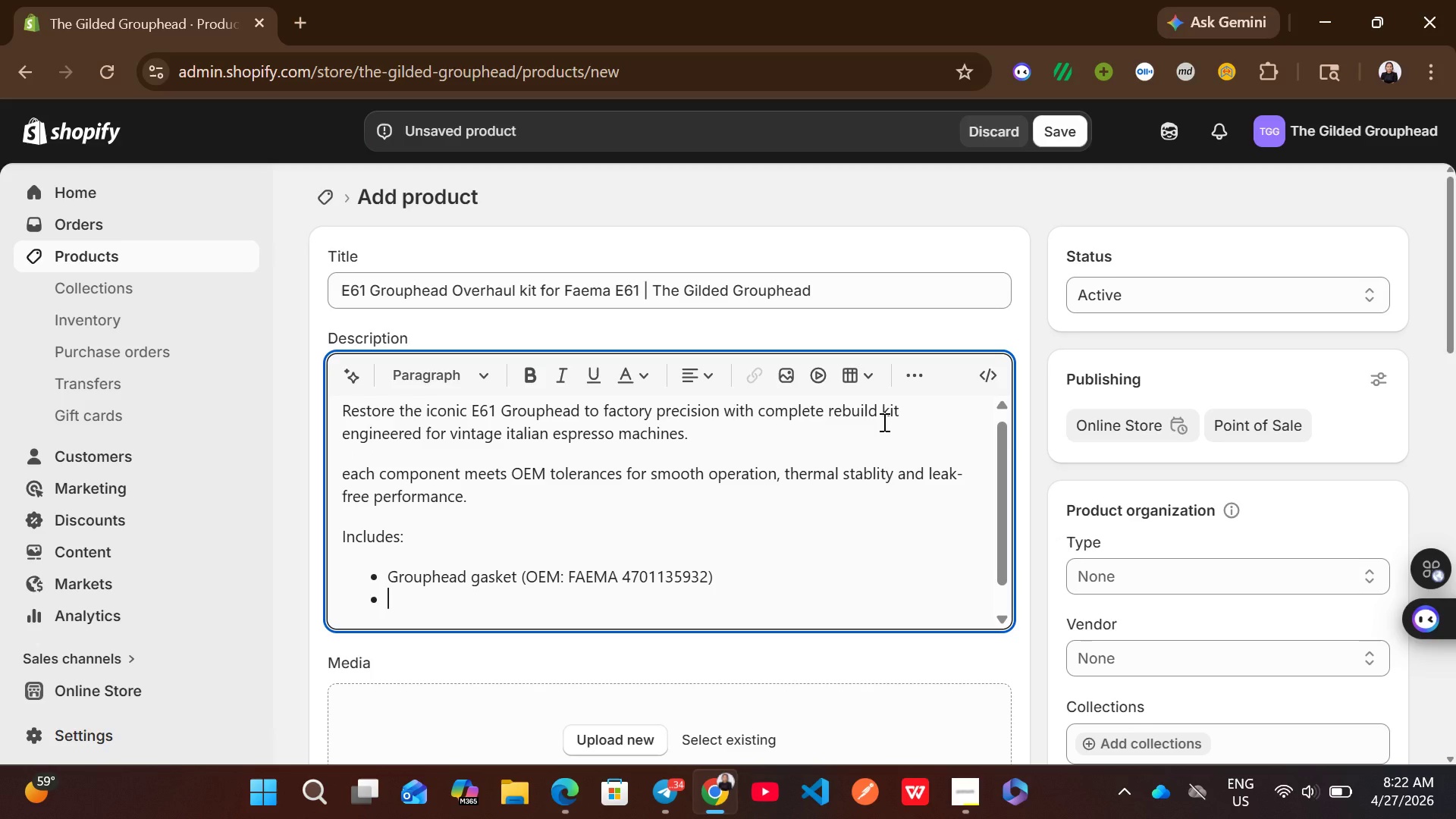 
type(pre-infusion spring (EO)
key(Backspace)
key(Backspace)
type(OEM: E61-PRF-58))
 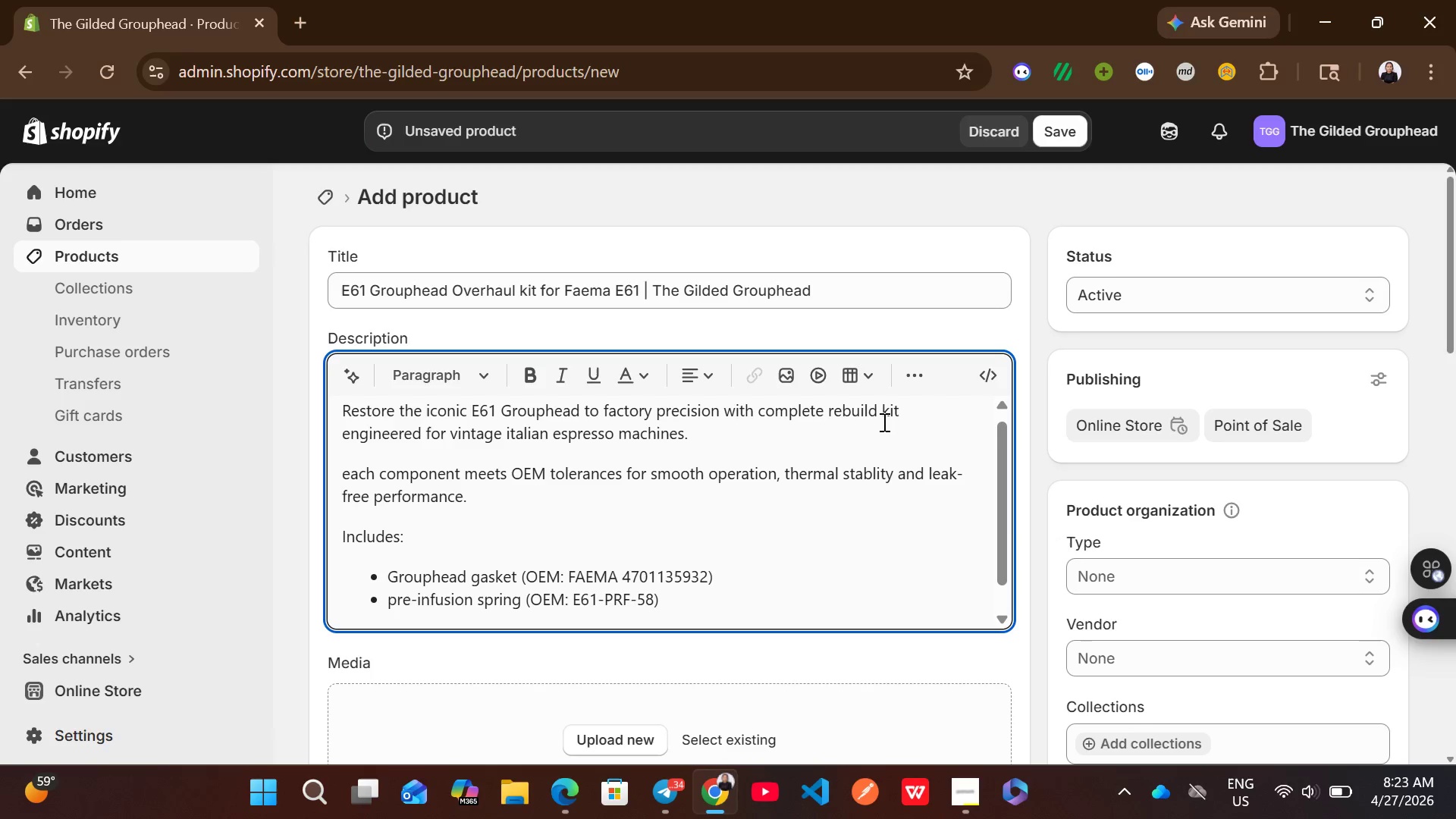 
key(Enter)
 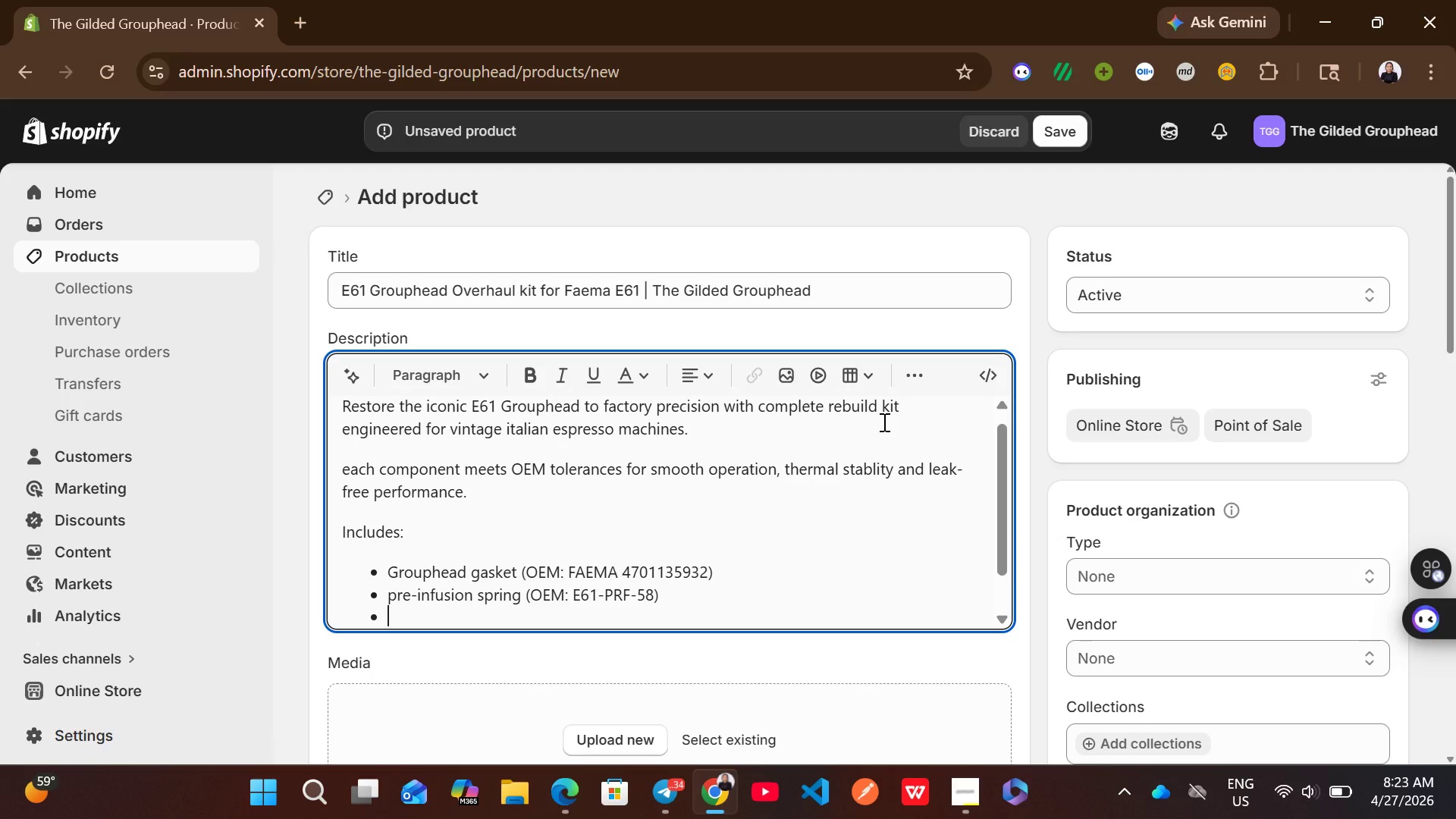 
type(Valve seales )
key(Backspace)
key(Backspace)
key(Backspace)
type(s ())
 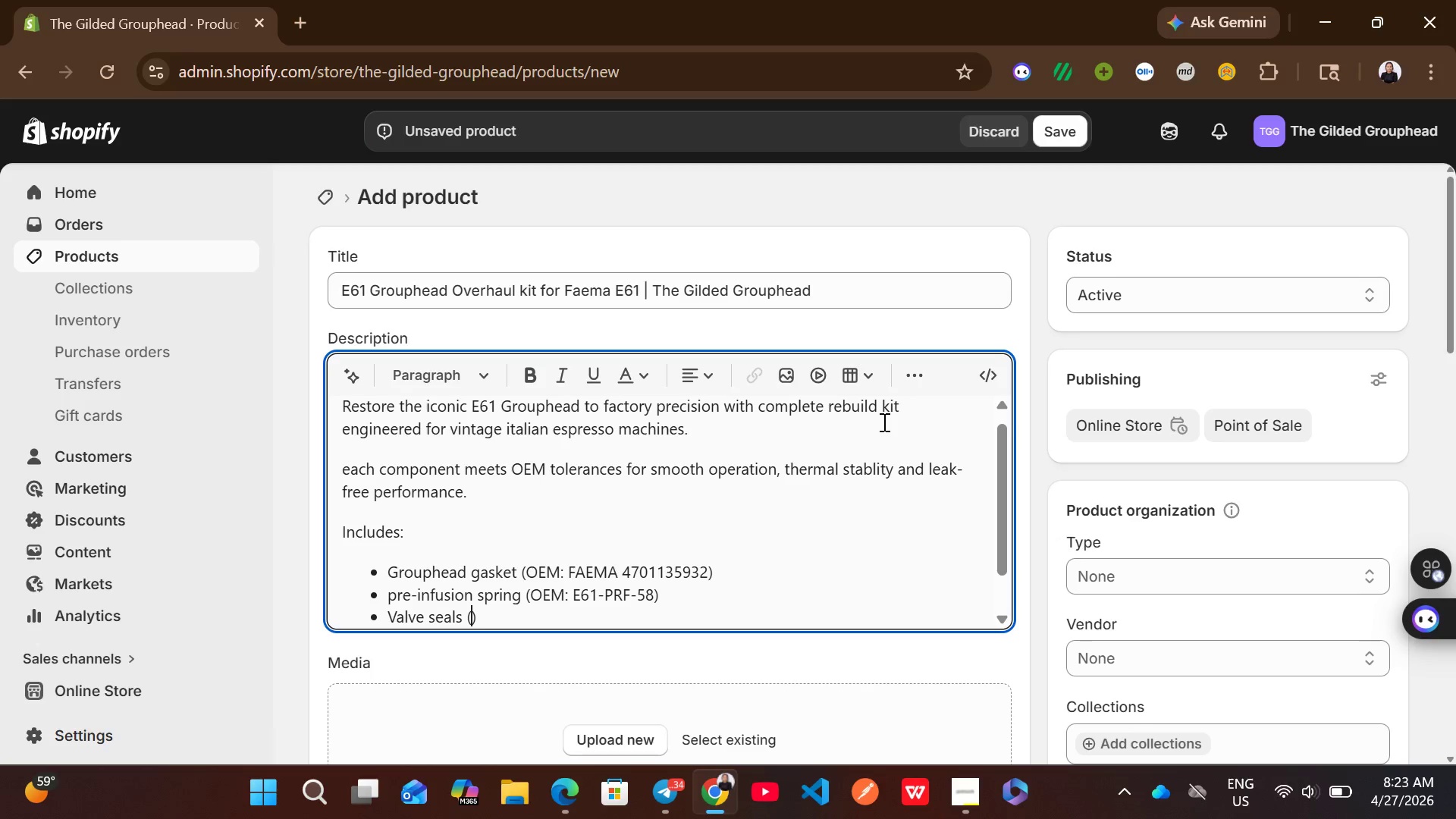 
 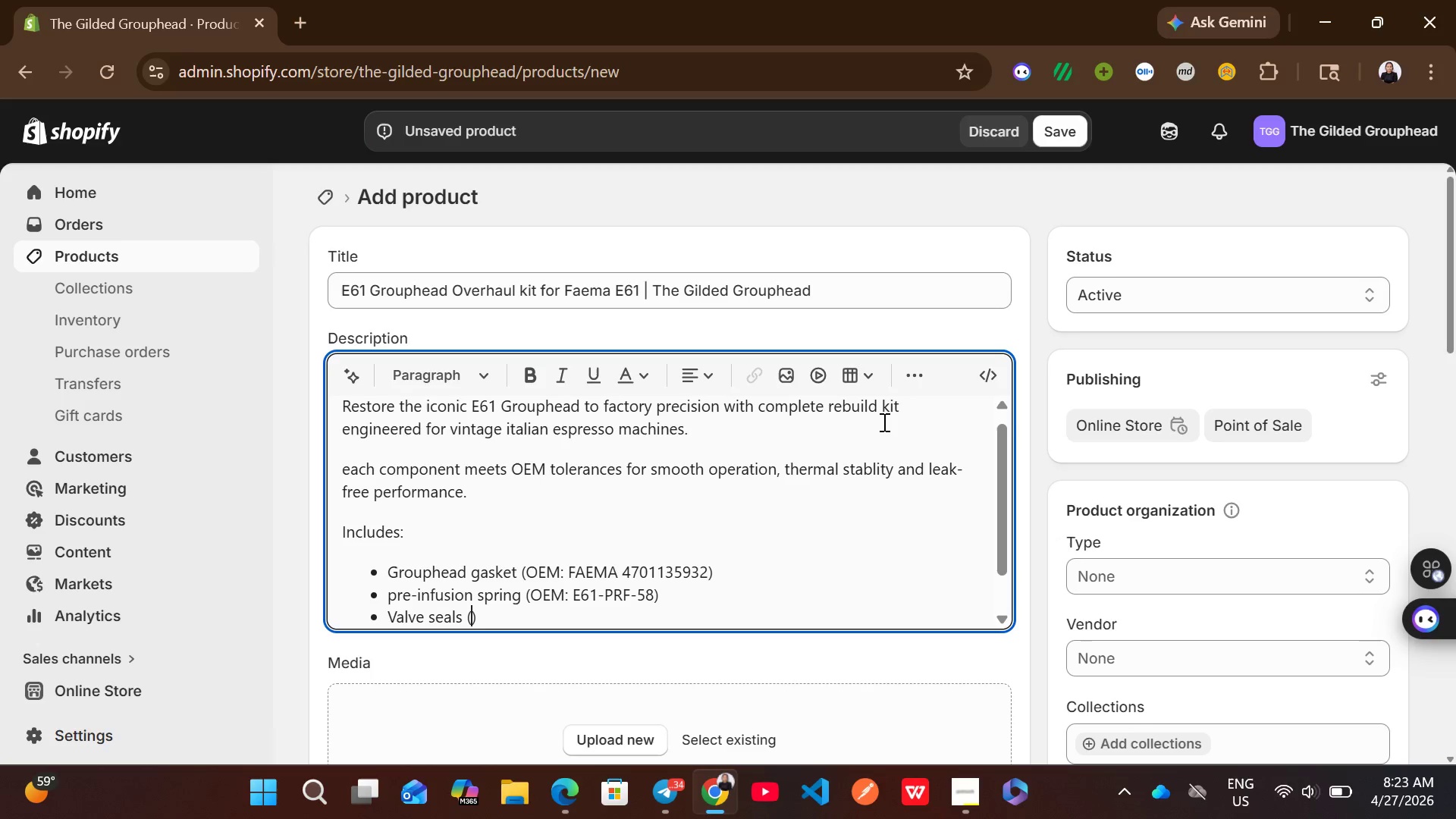 
key(ArrowLeft)
 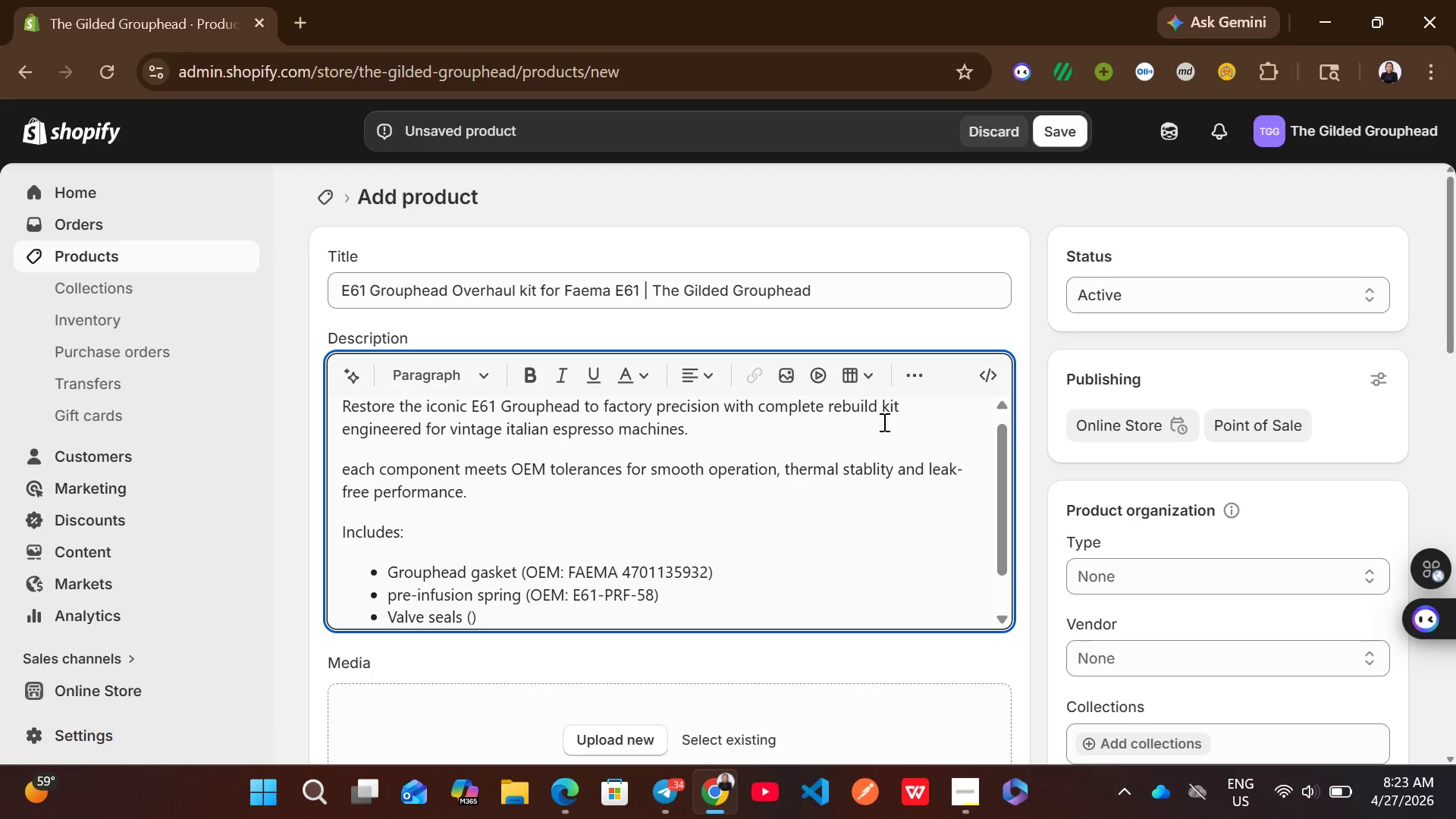 
type(OEM: 1186324)
 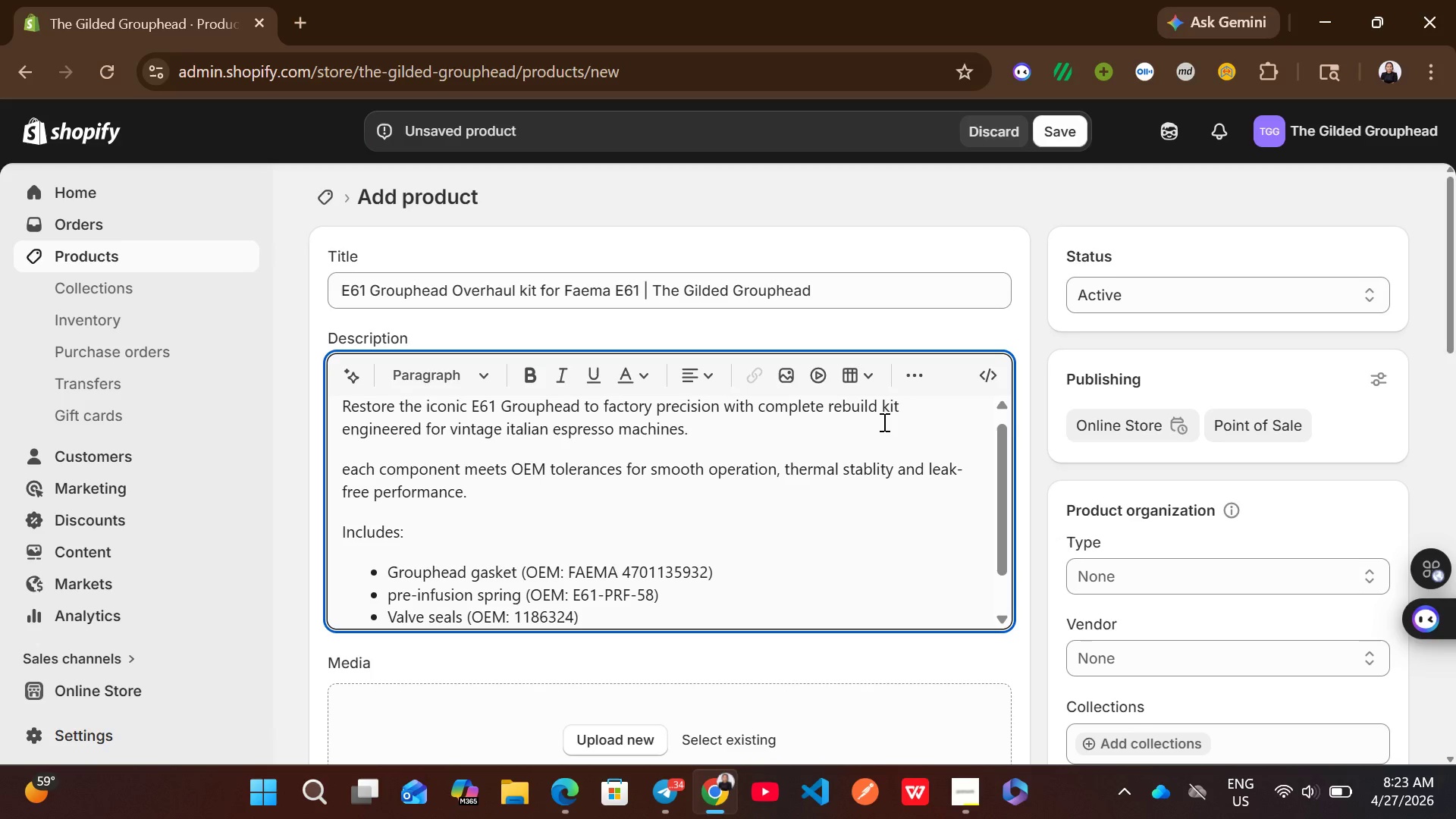 
left_click([923, 593])
 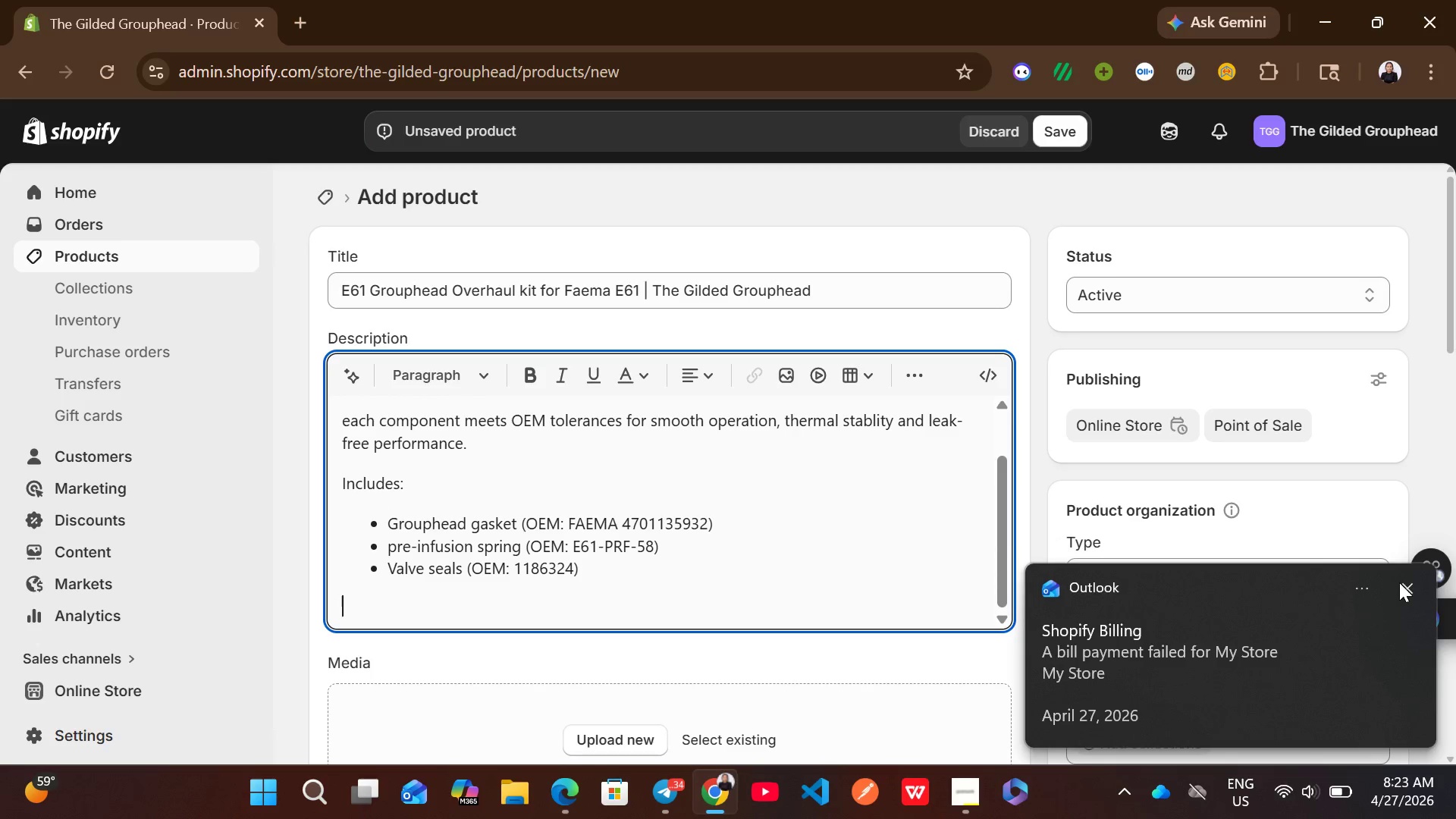 
left_click([1407, 582])
 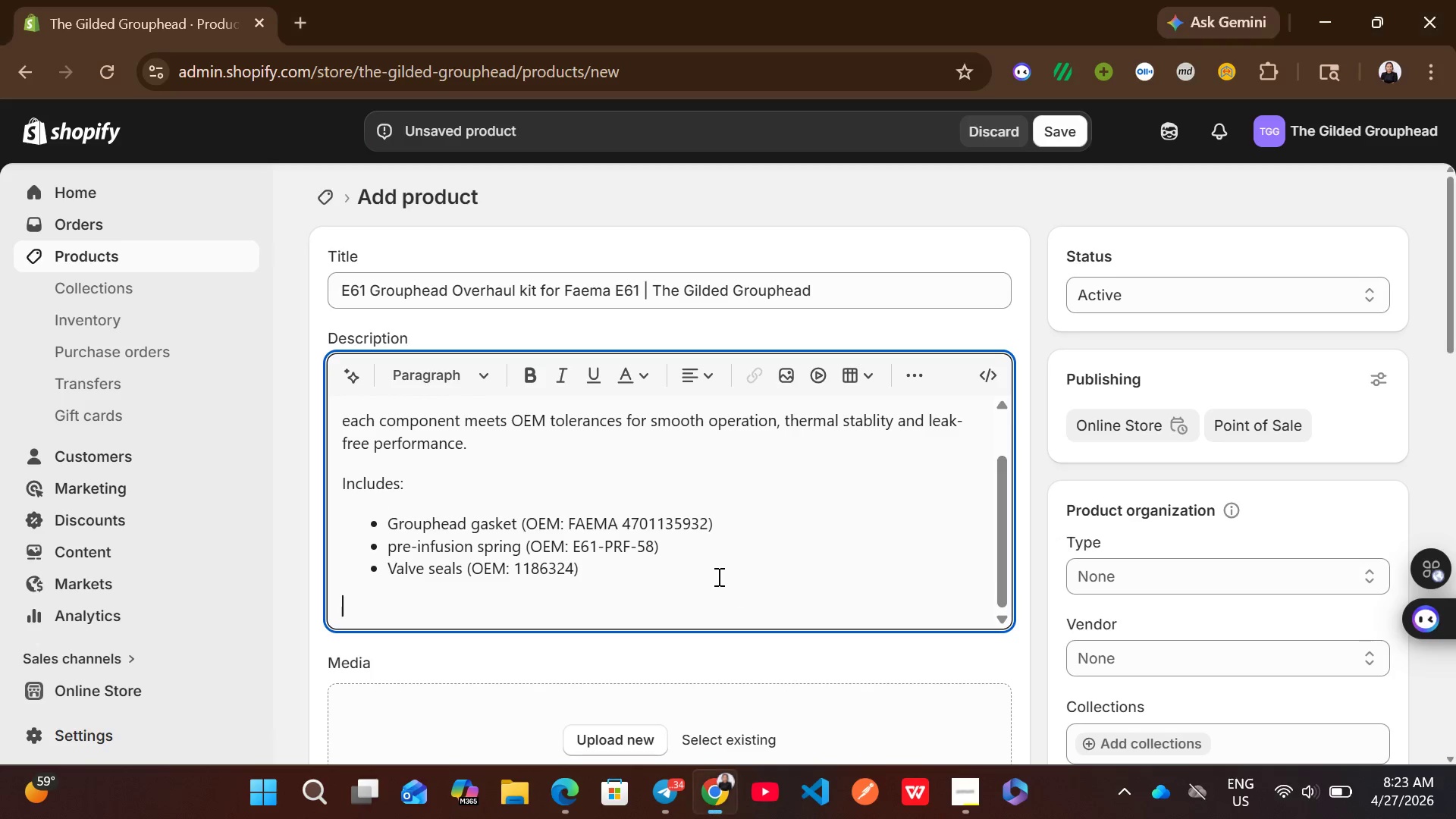 
left_click([714, 576])
 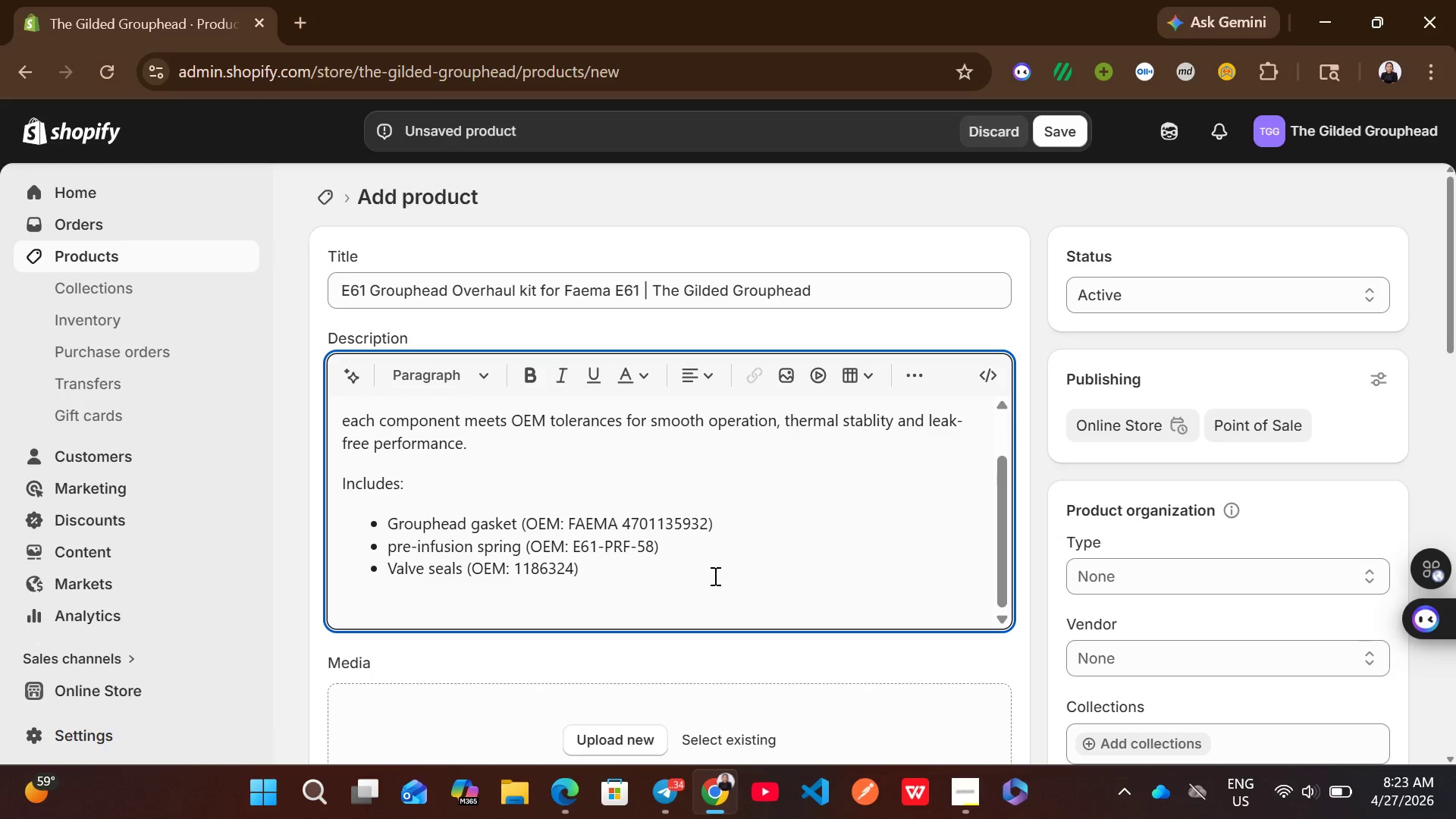 
key(Enter)
 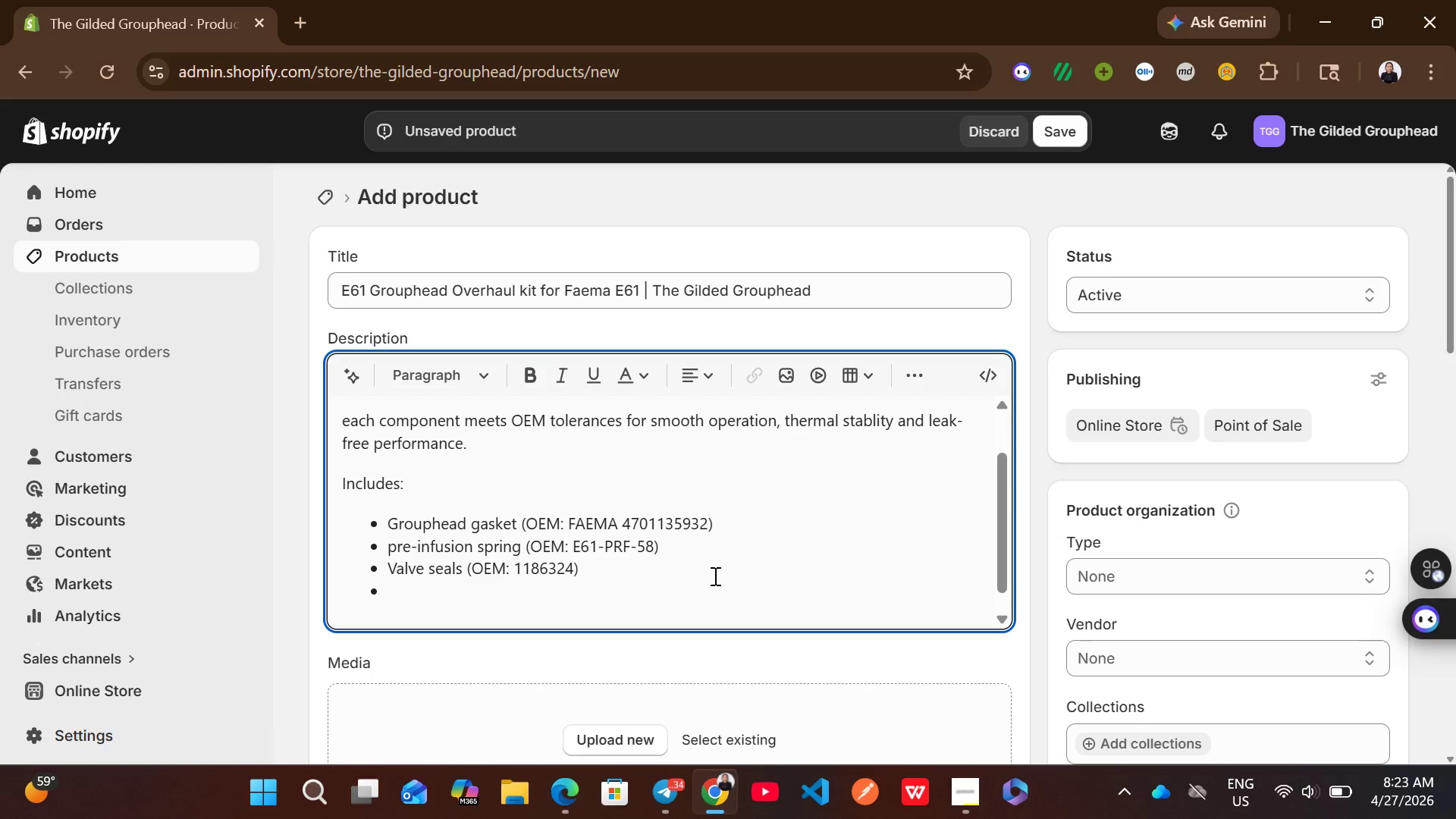 
type(Food-safe lubricant)
 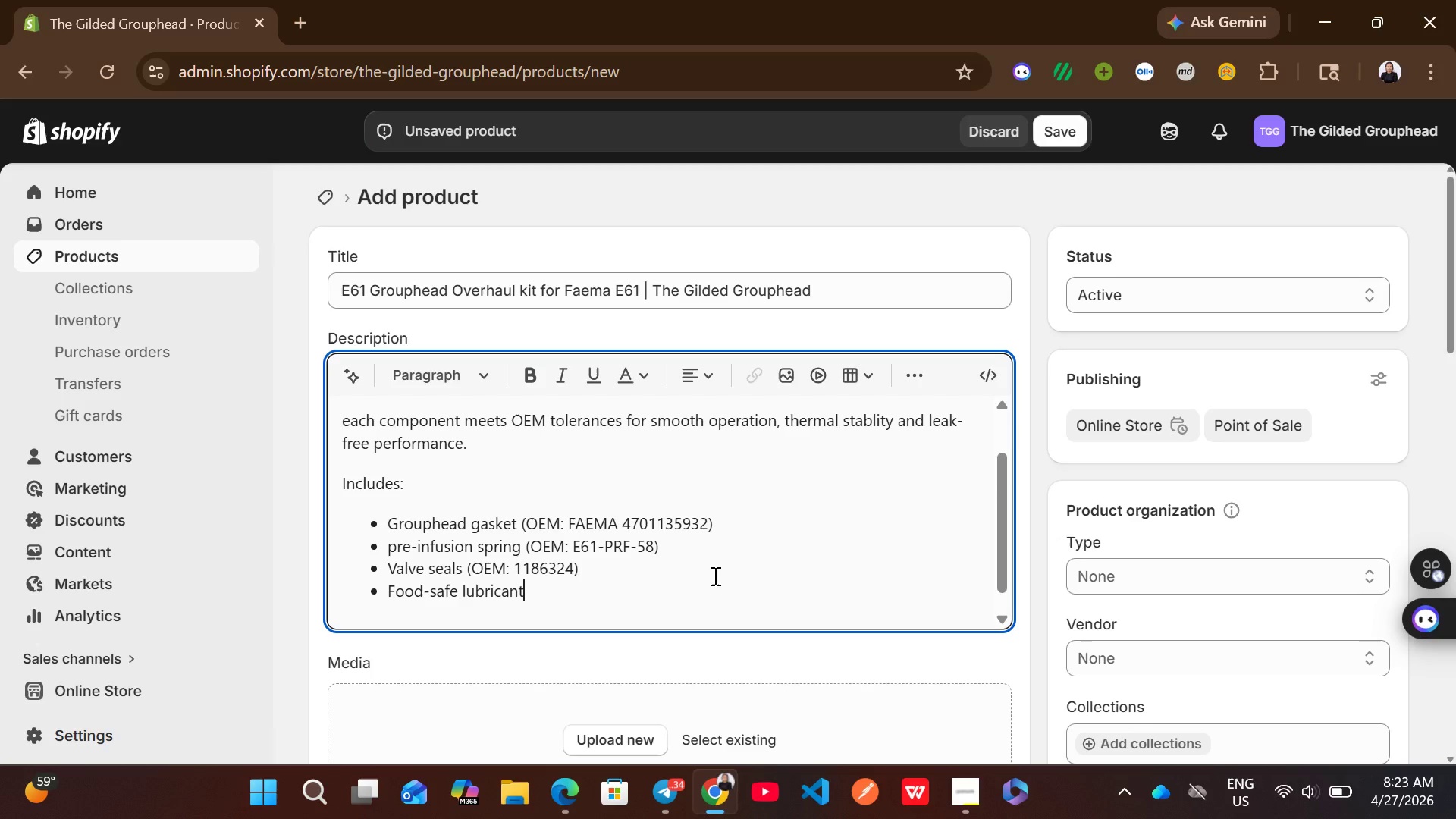 
key(Enter)
 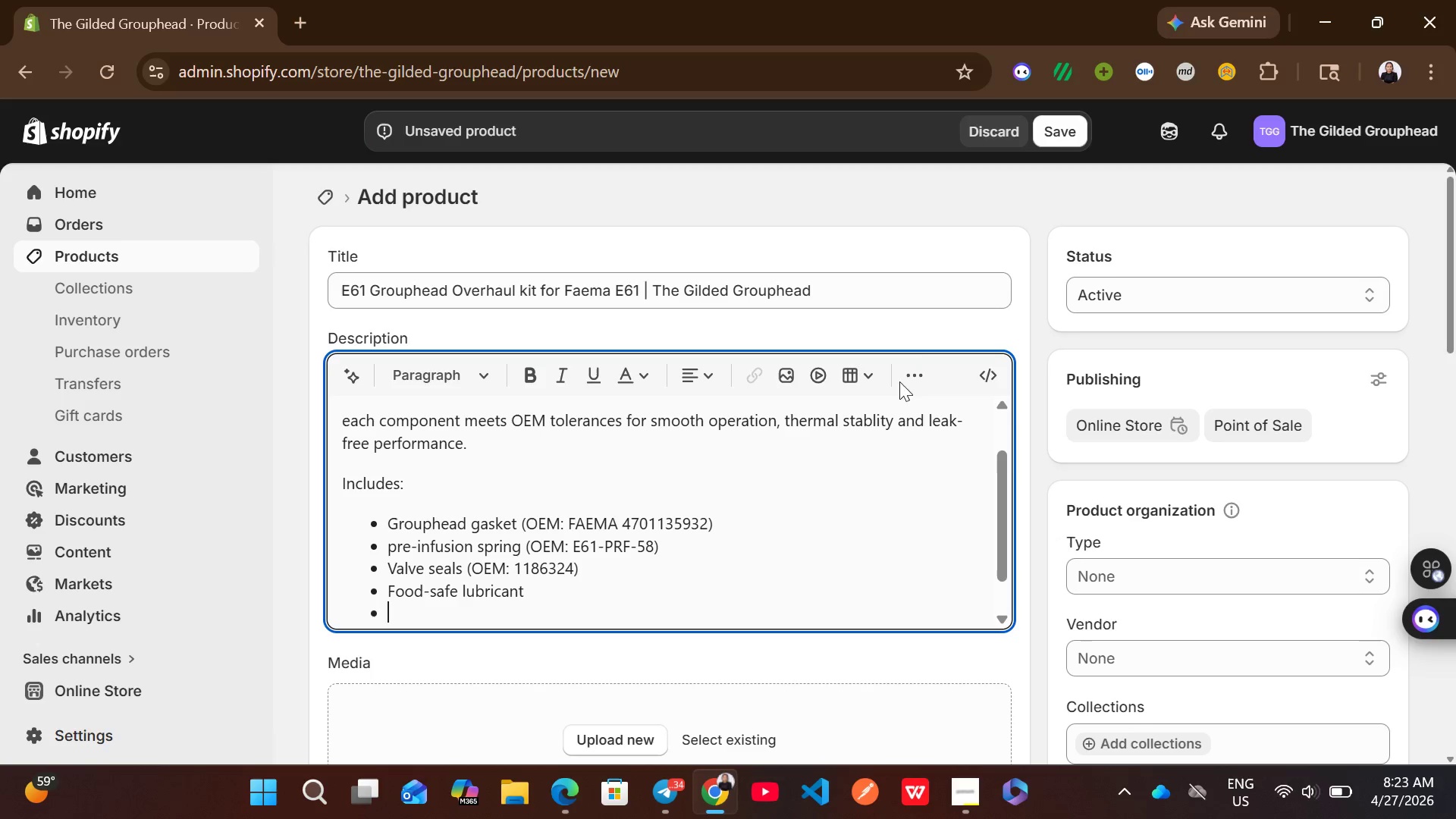 
left_click([915, 374])
 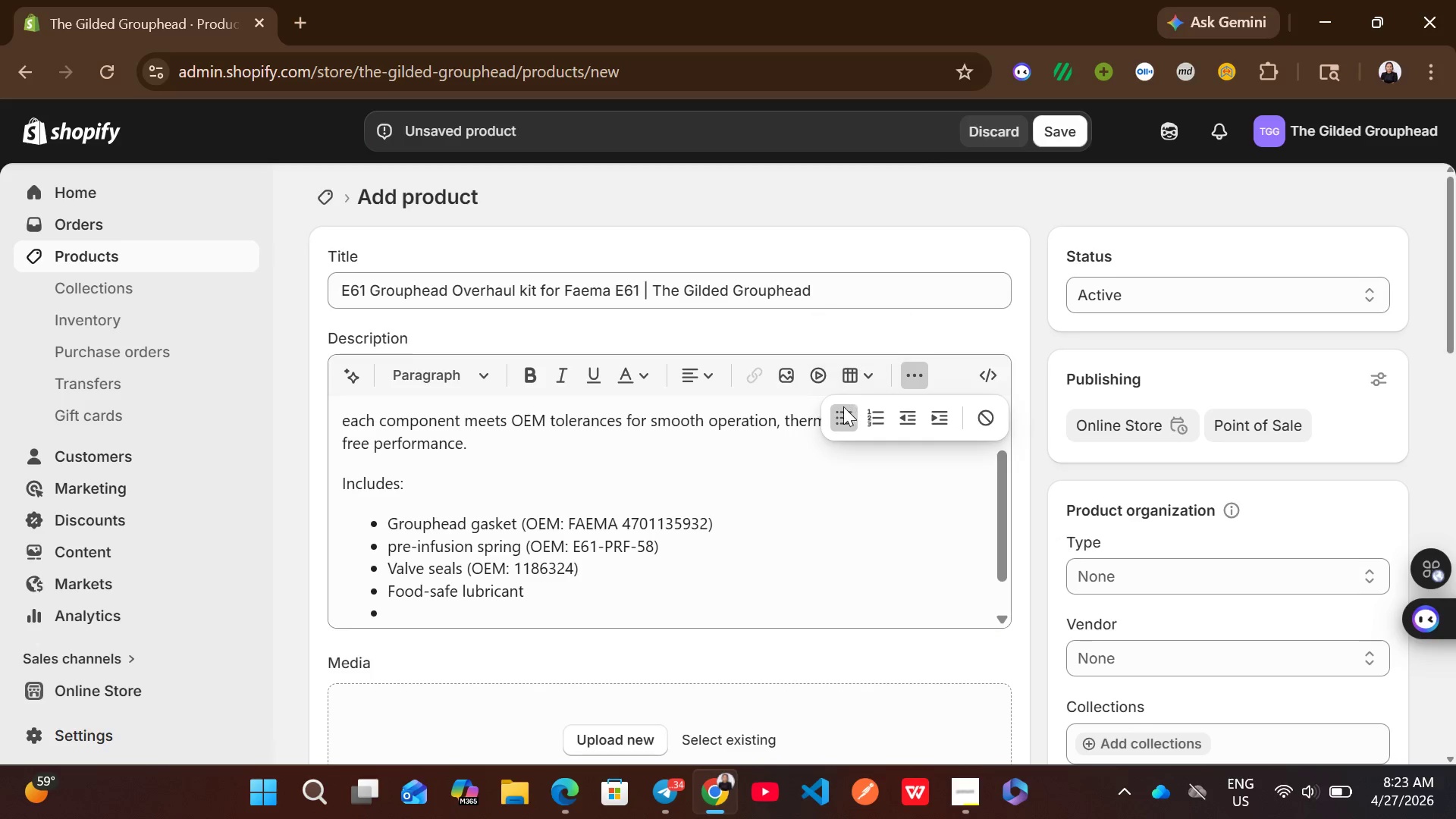 
left_click([843, 408])
 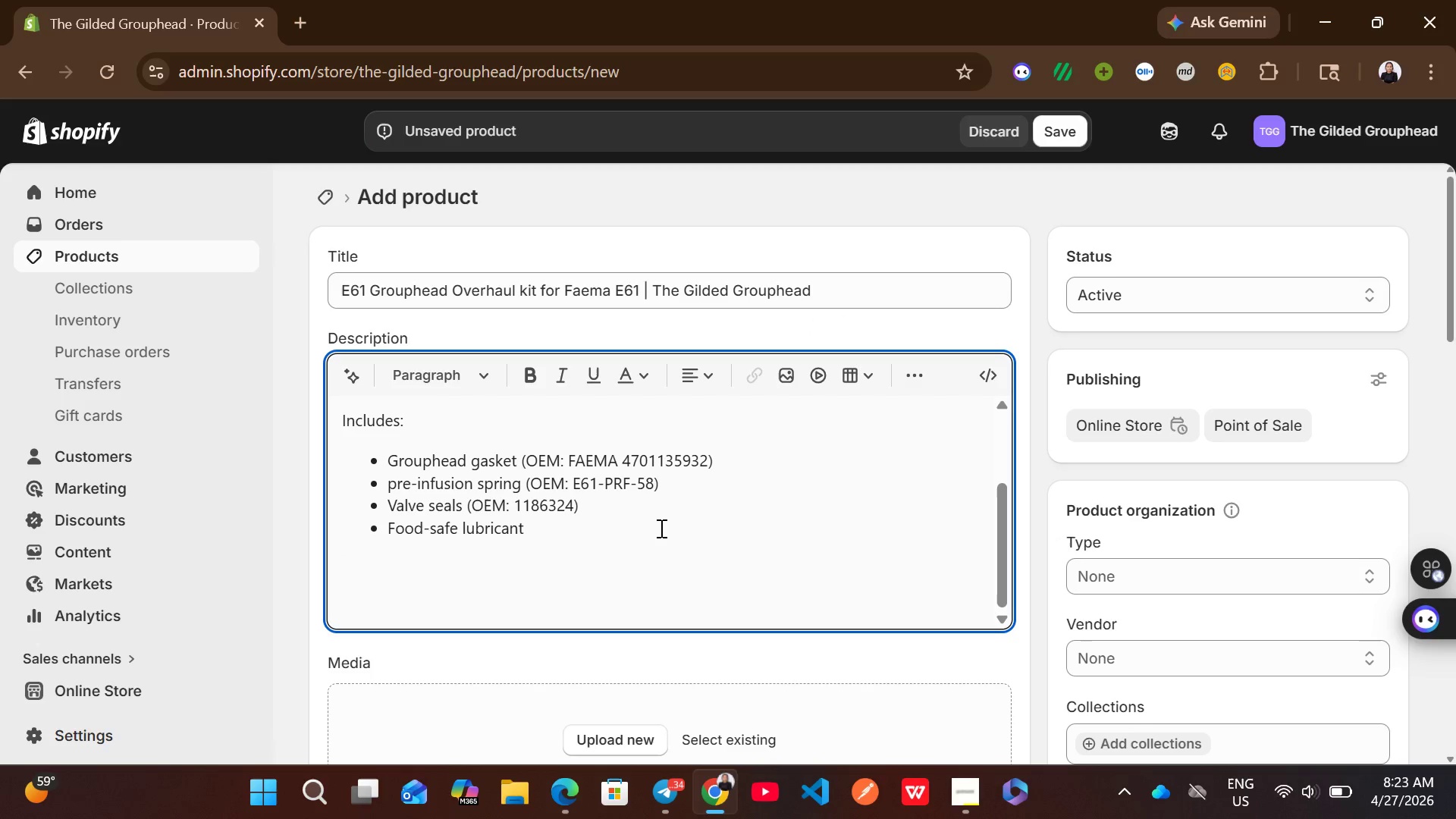 
type(Seal Options:)
 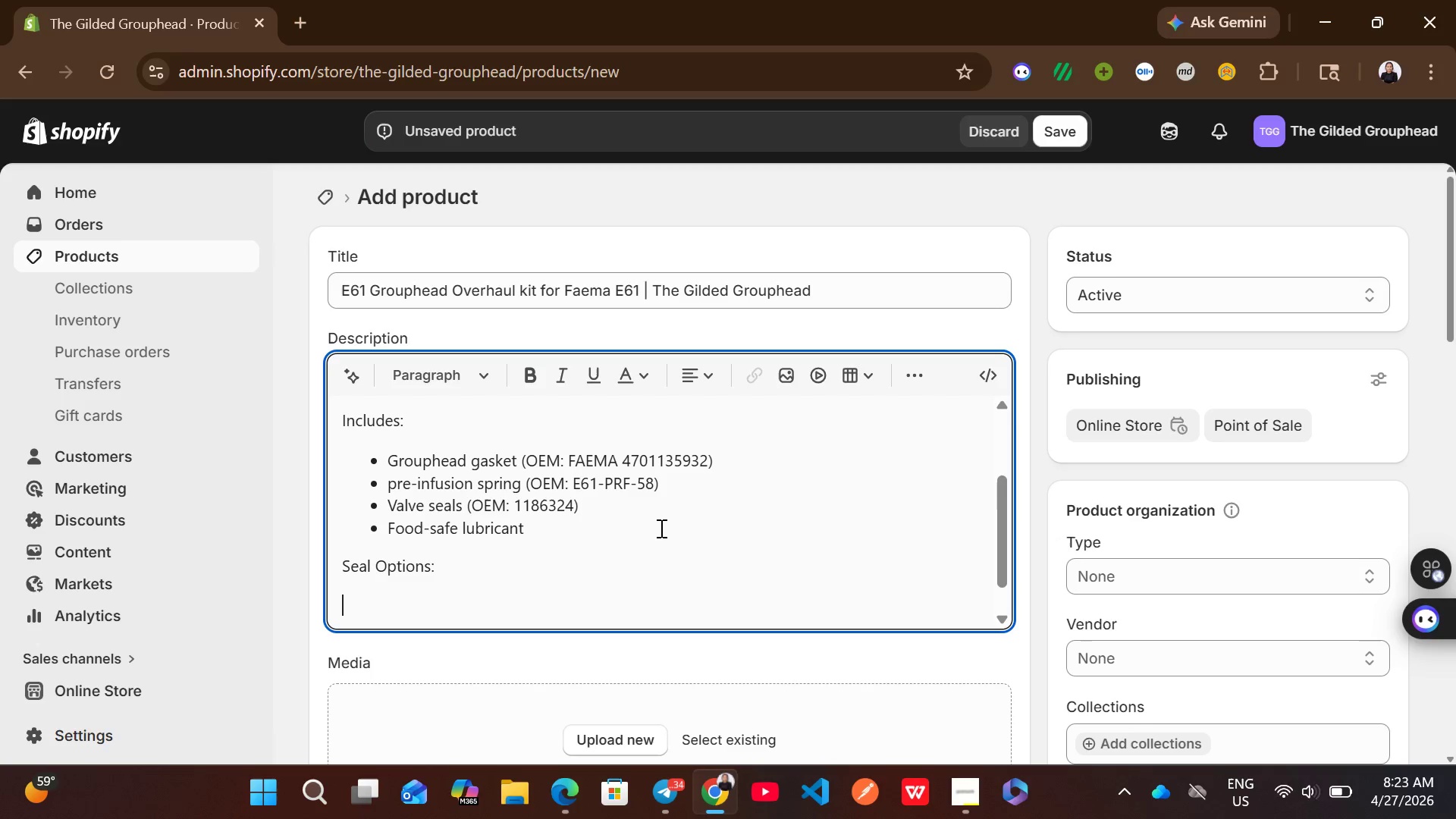 
key(Enter)
 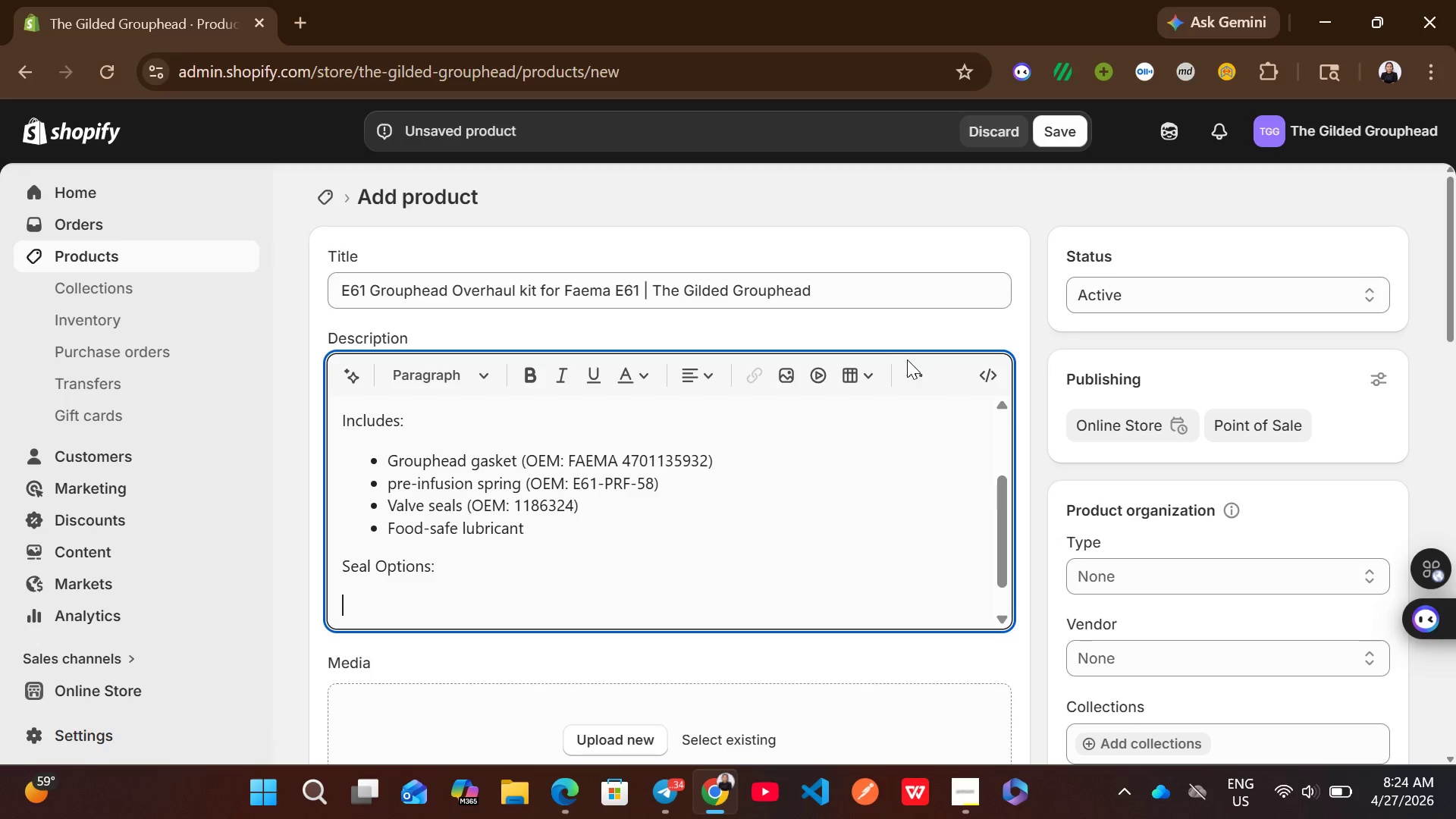 
key(Minus)
 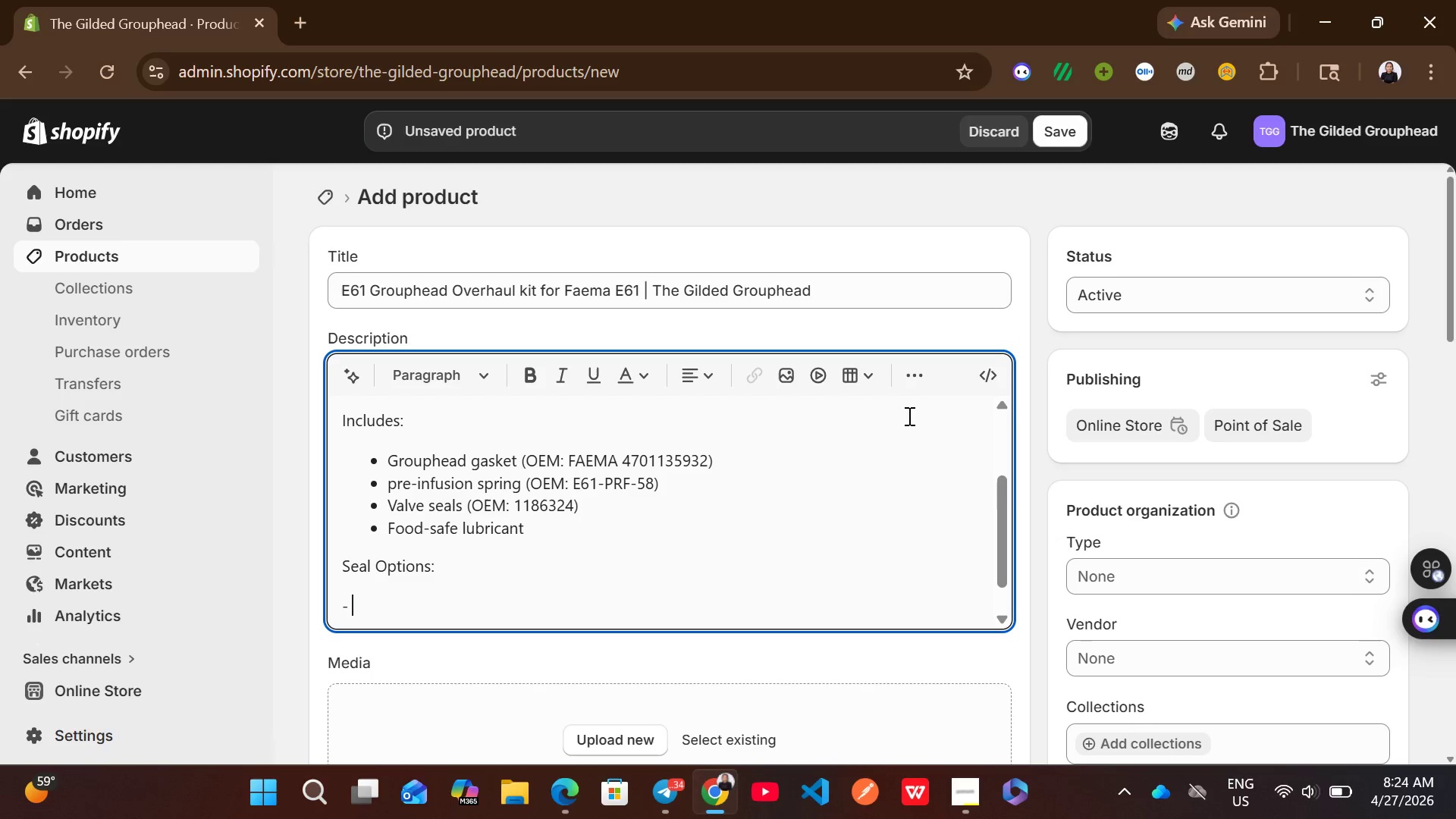 
key(Space)
 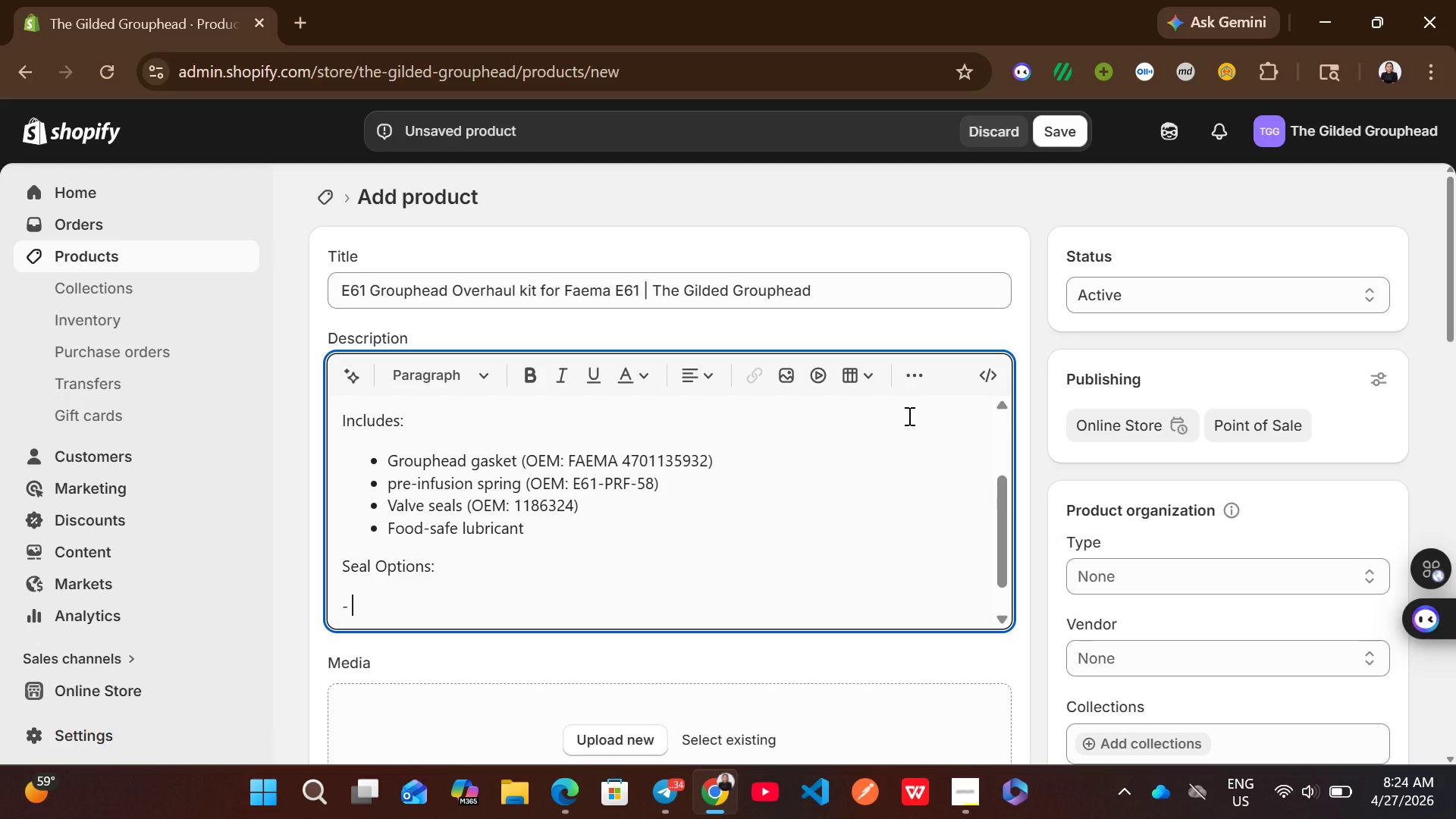 
type(Food-grade slicone (long lifespan )
key(Backspace)
type(, heat resistant))
 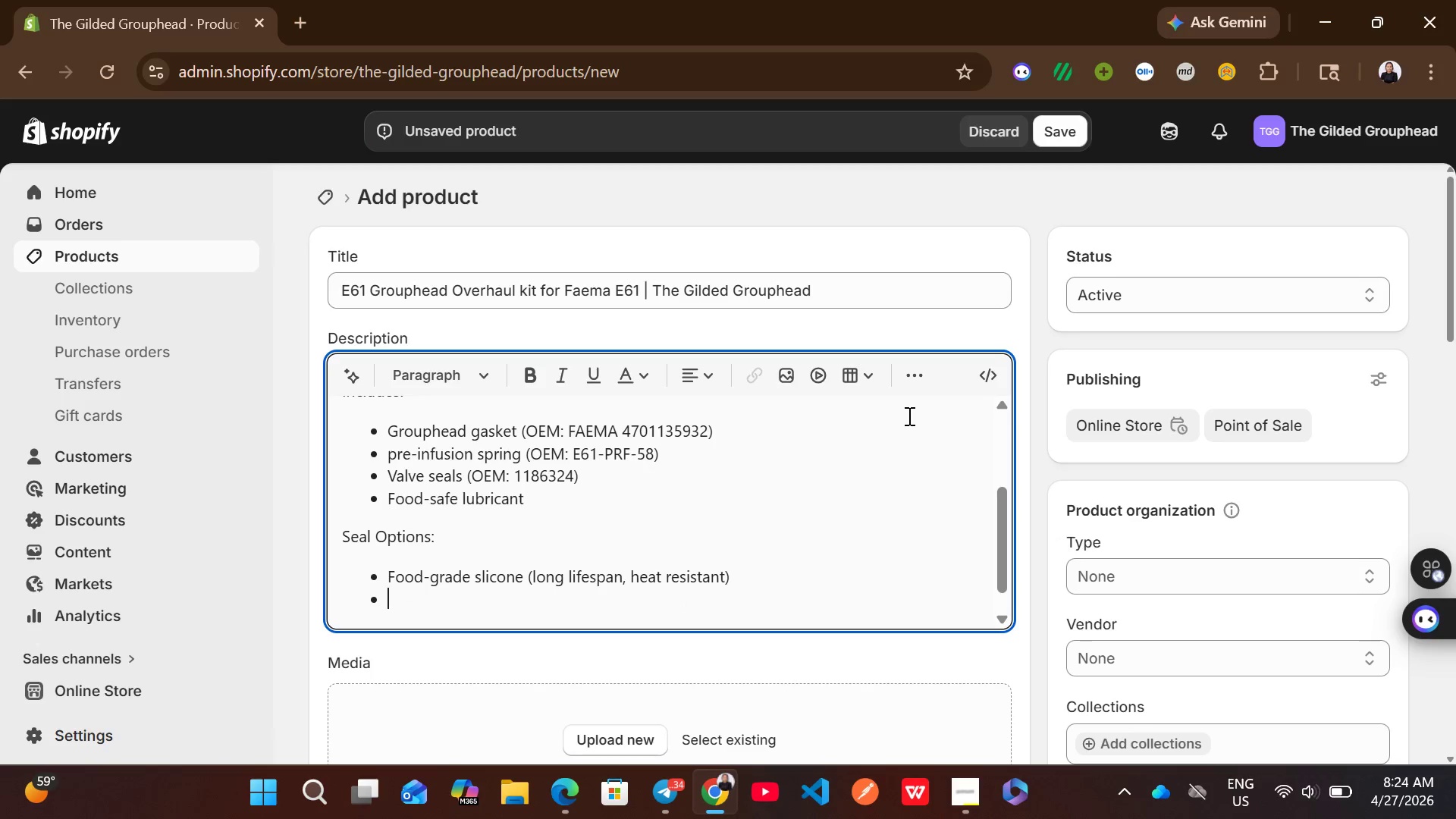 
 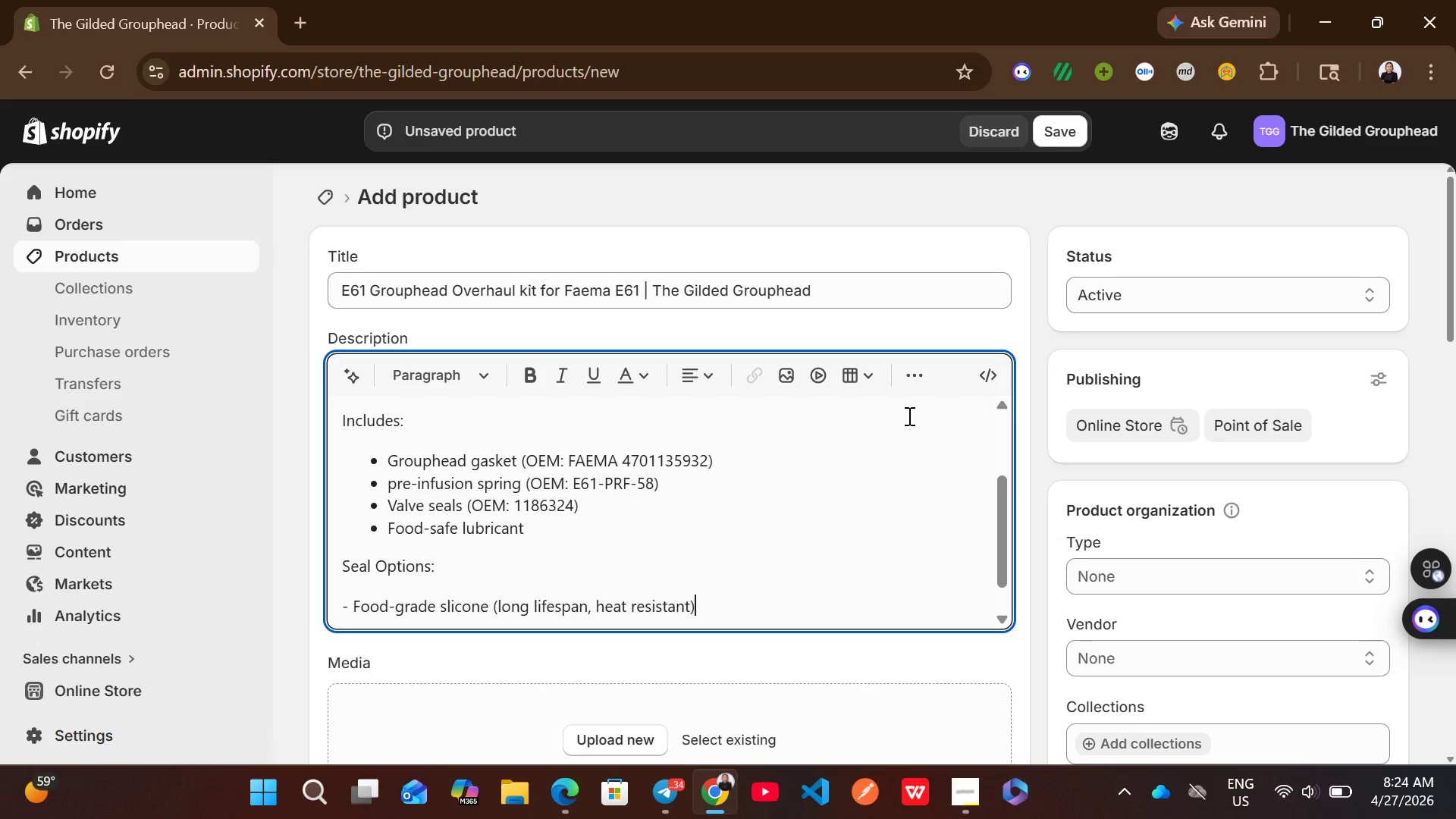 
key(Enter)
 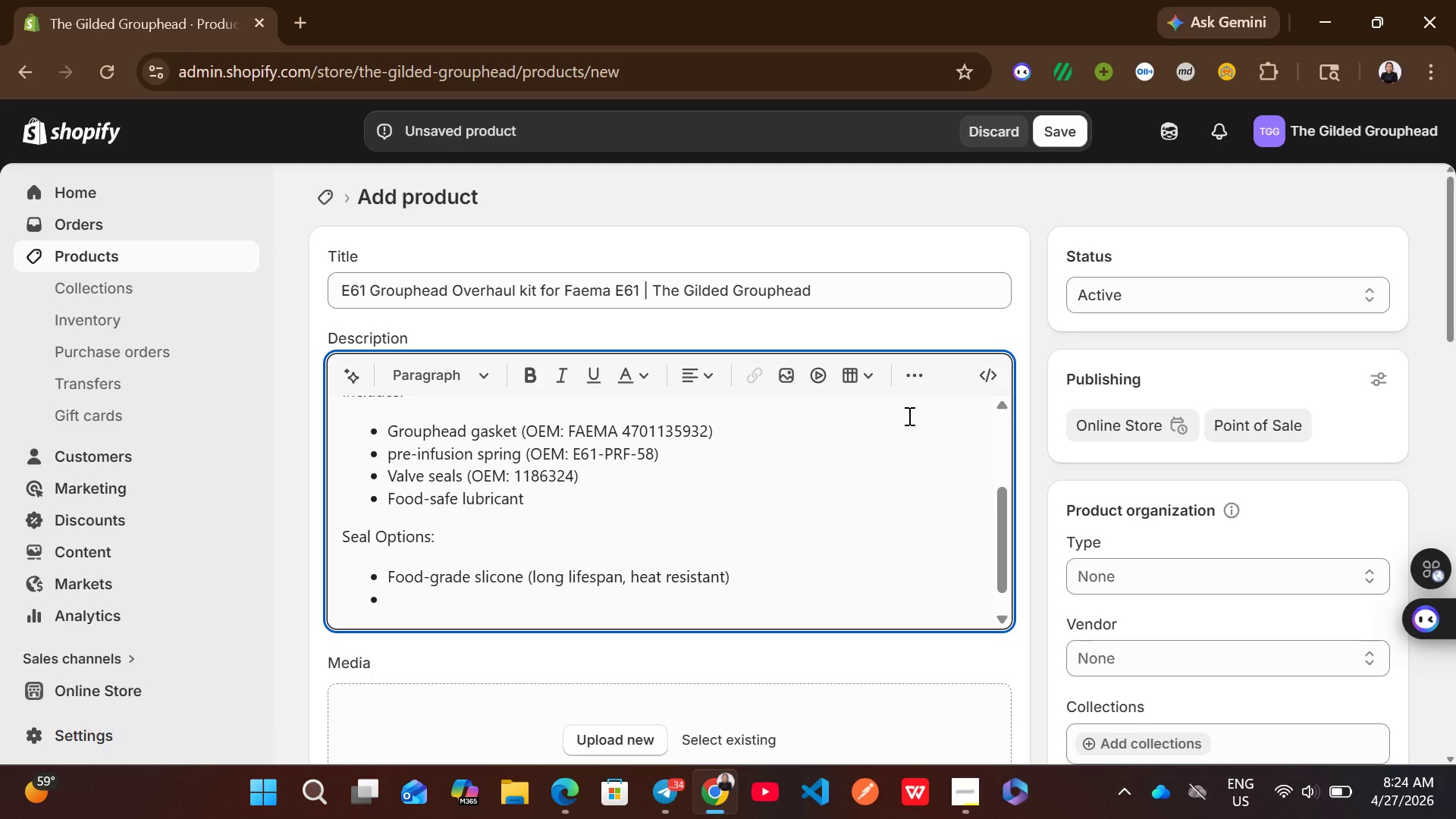 
type(standard rubber)
 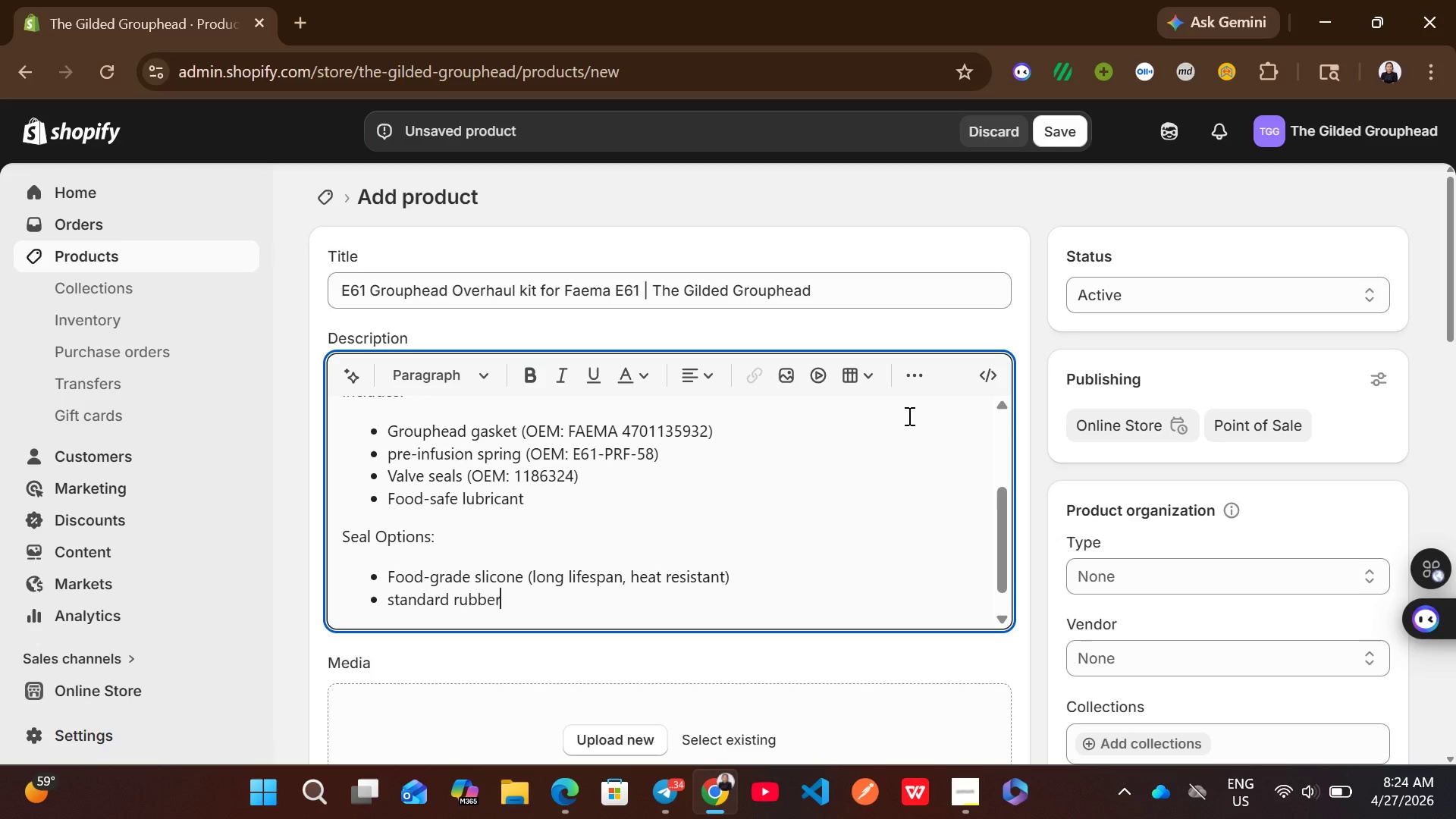 
type((OEM)
 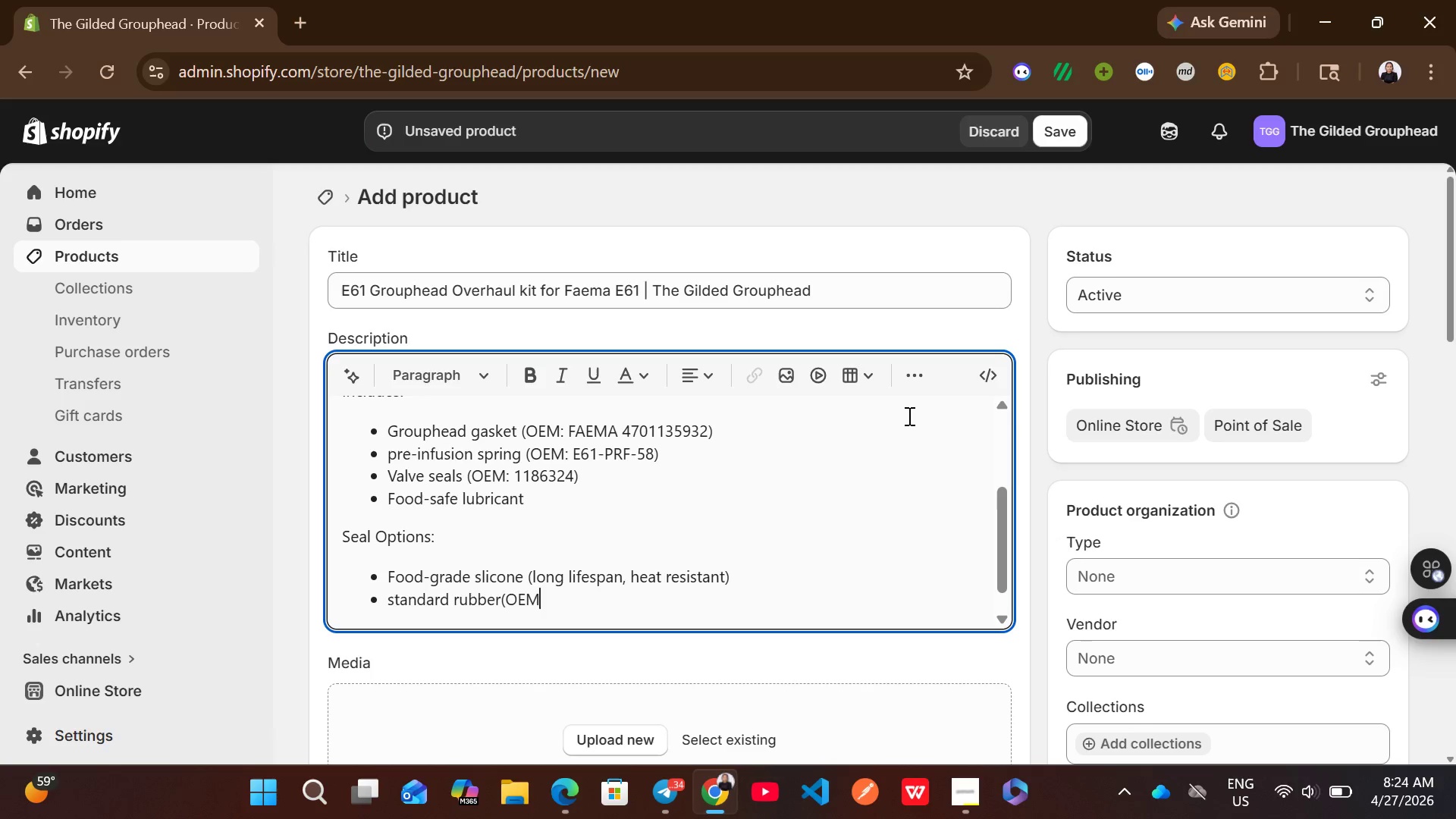 
left_click([500, 600])
 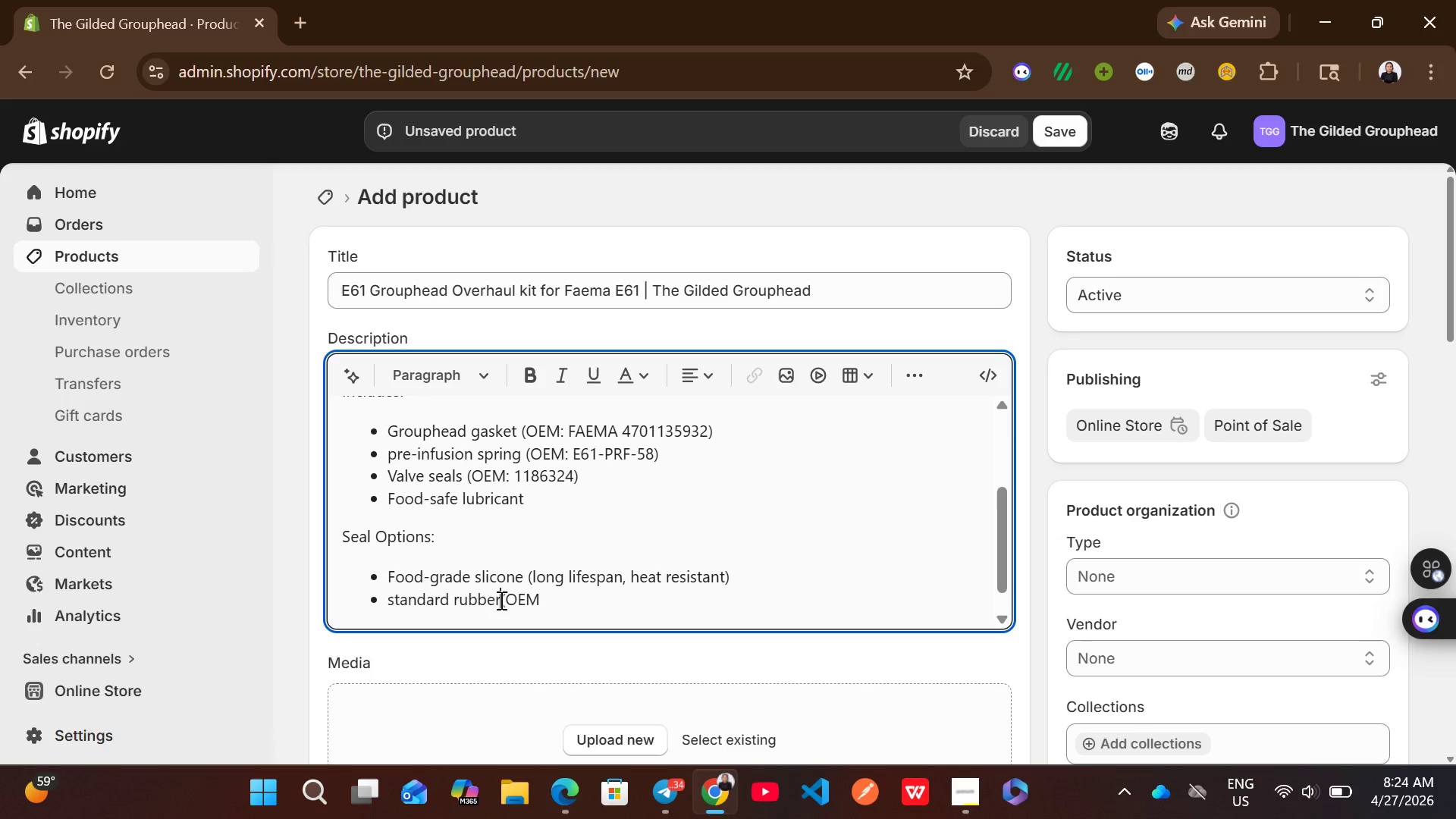 
key(Space)
 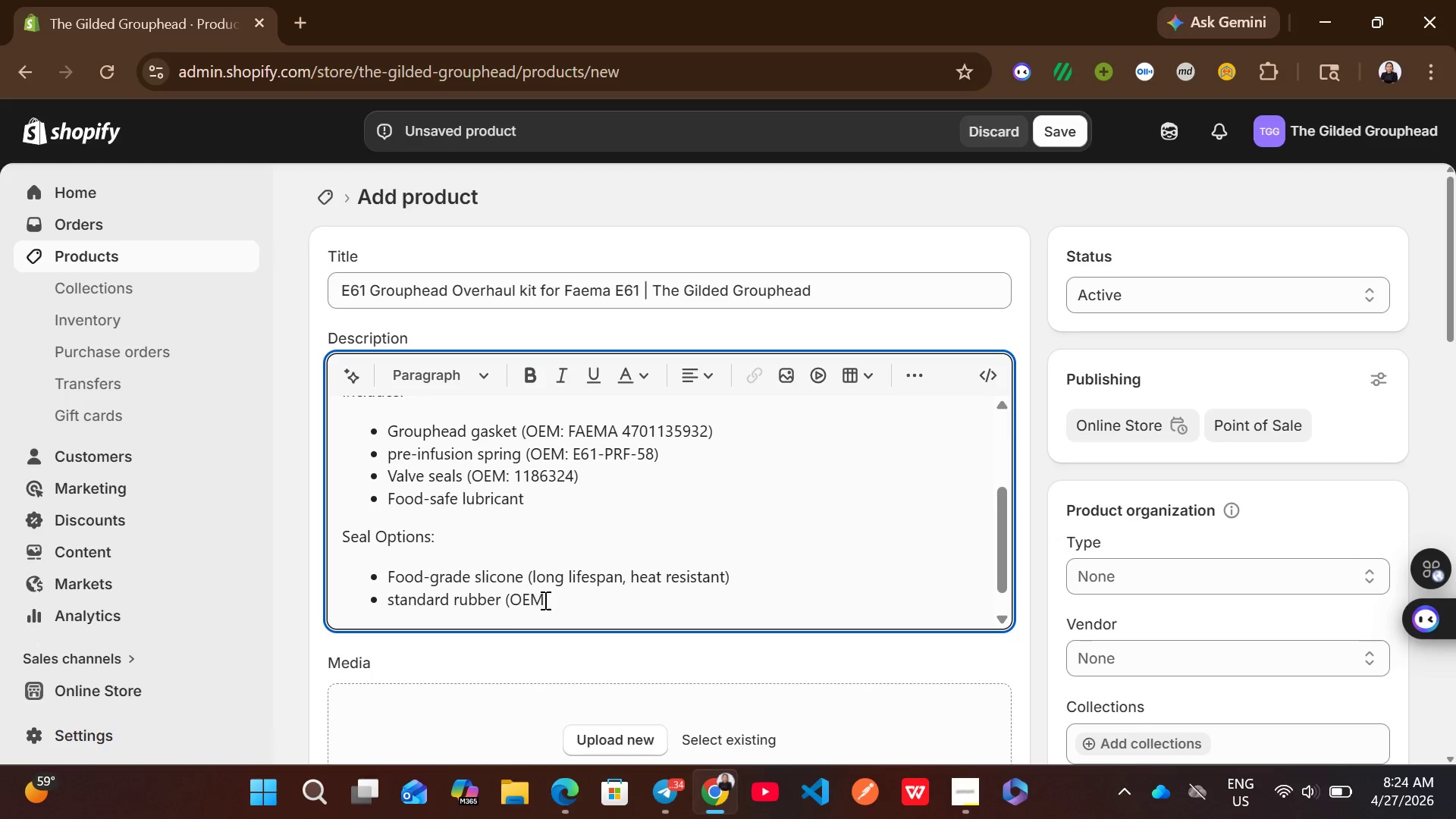 
left_click([544, 600])
 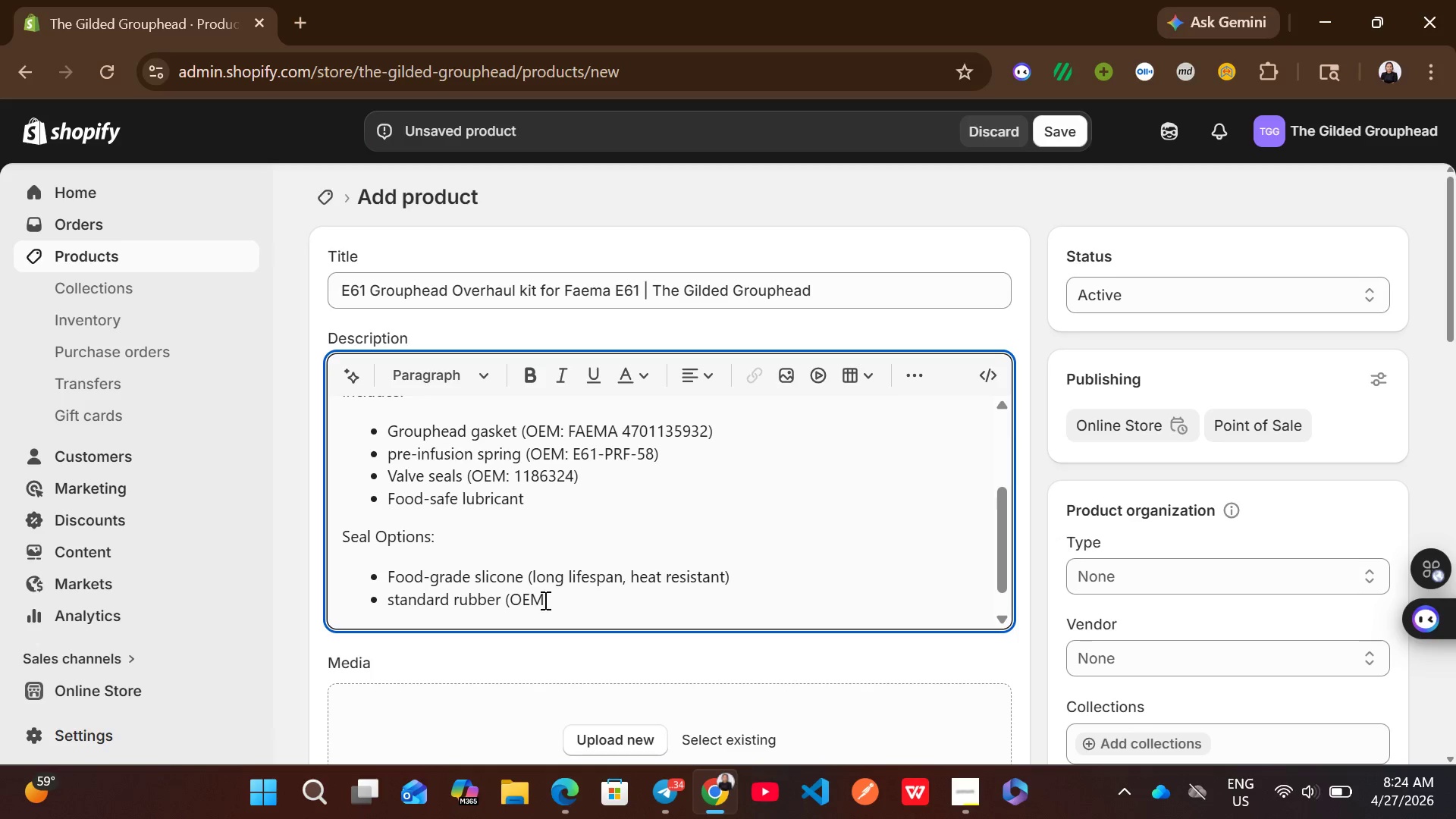 
type( )
key(Backspace)
type(-style performance))
 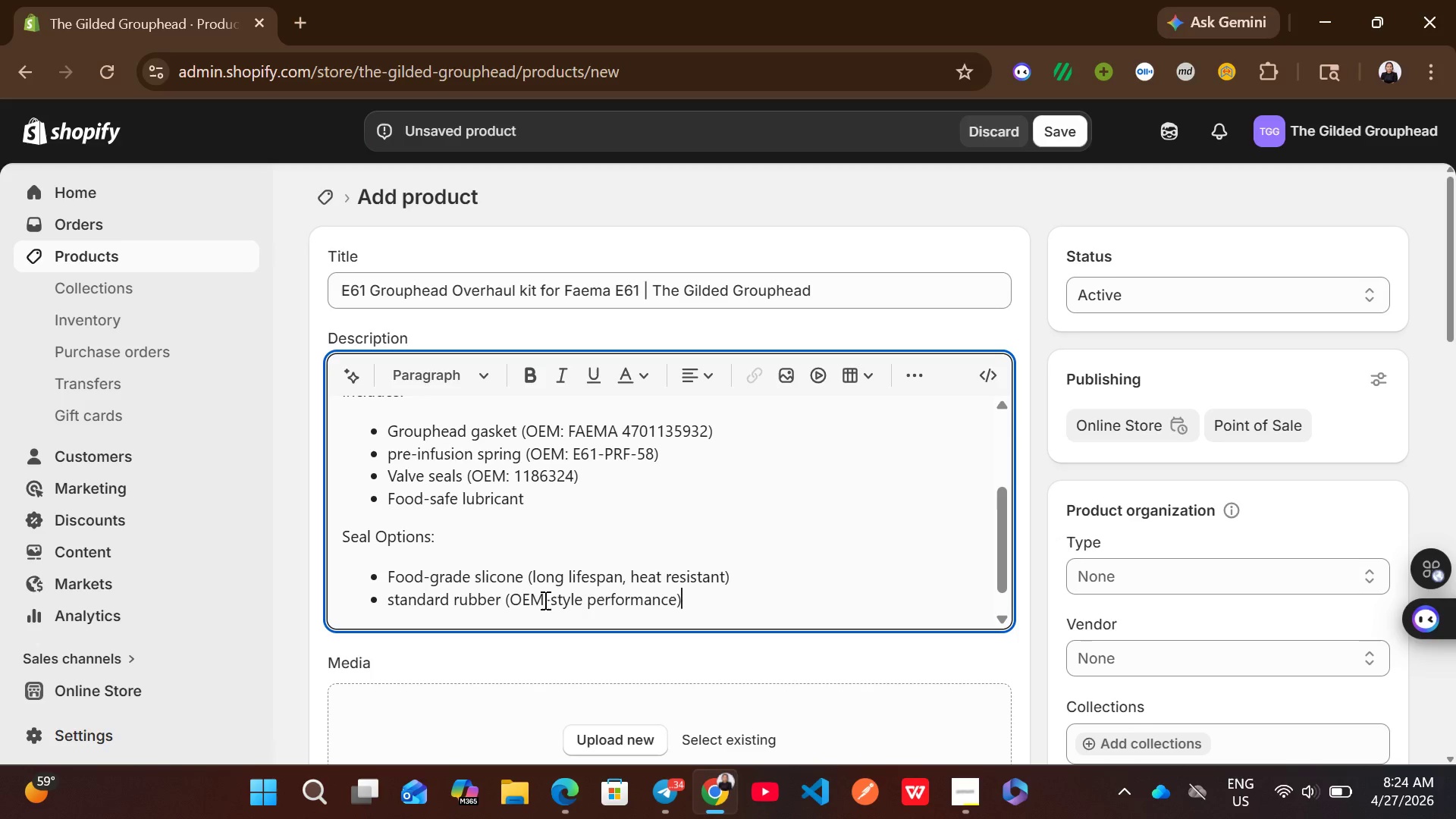 
key(Enter)
 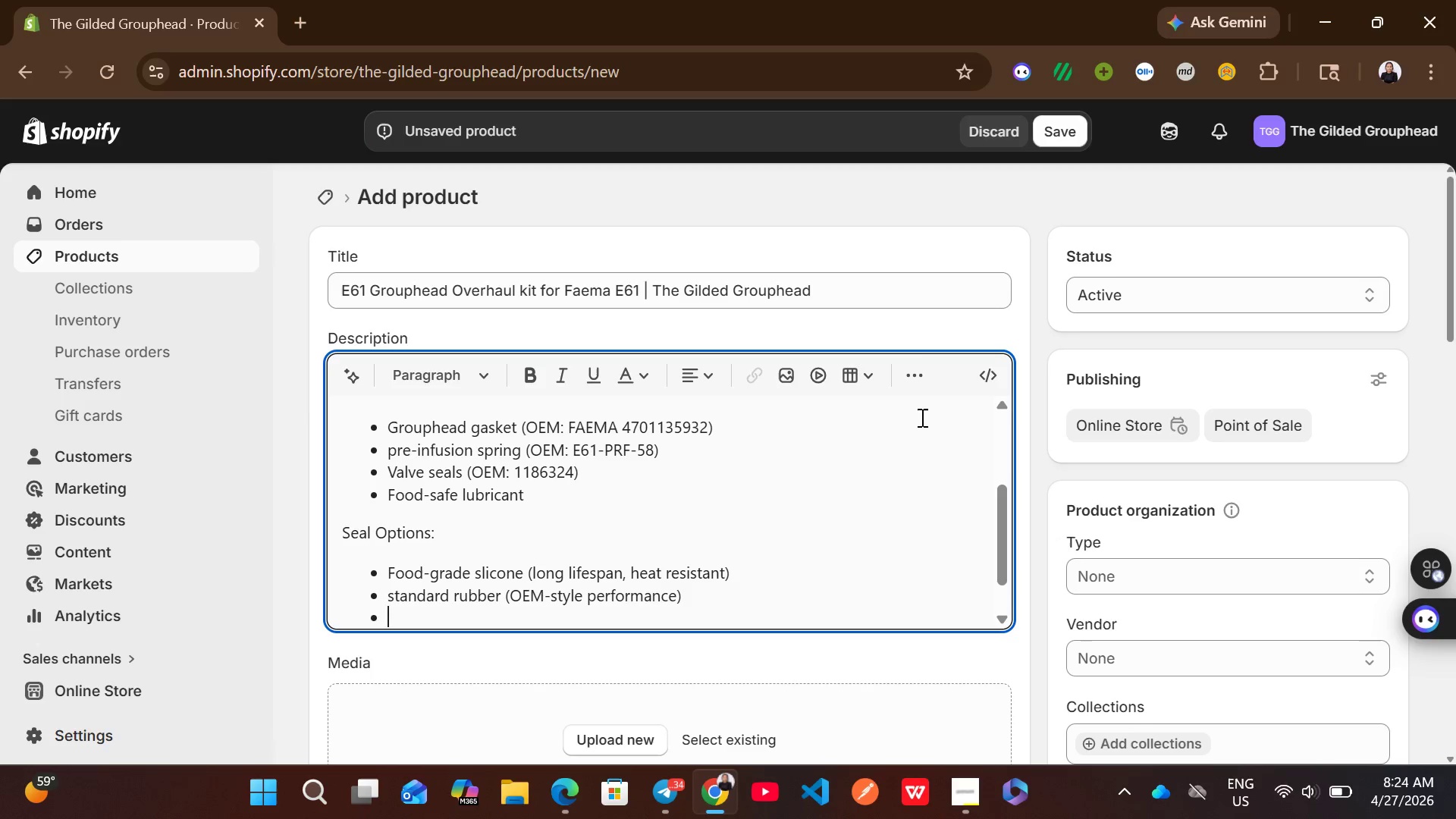 
left_click([924, 374])
 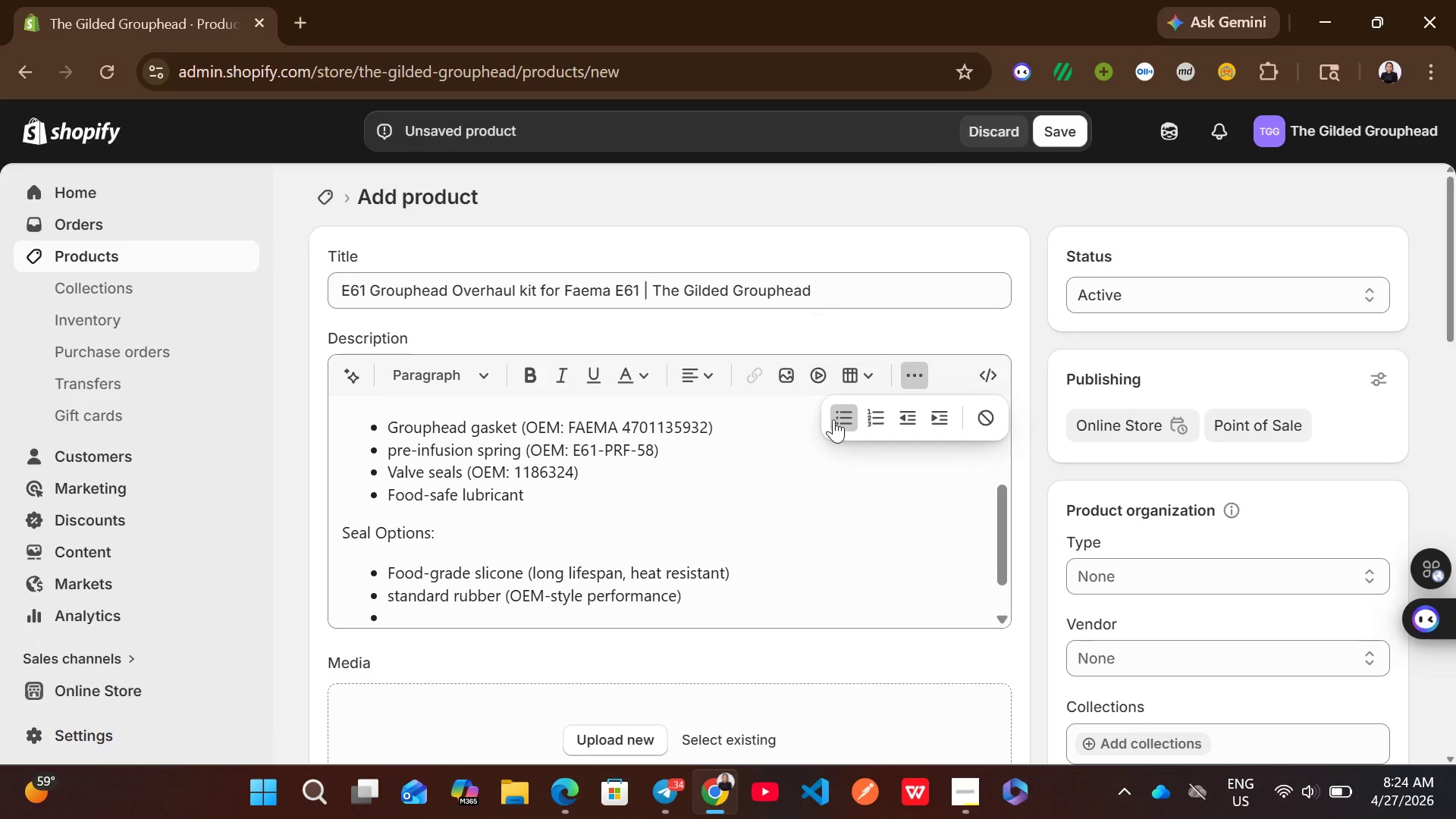 
left_click([833, 422])
 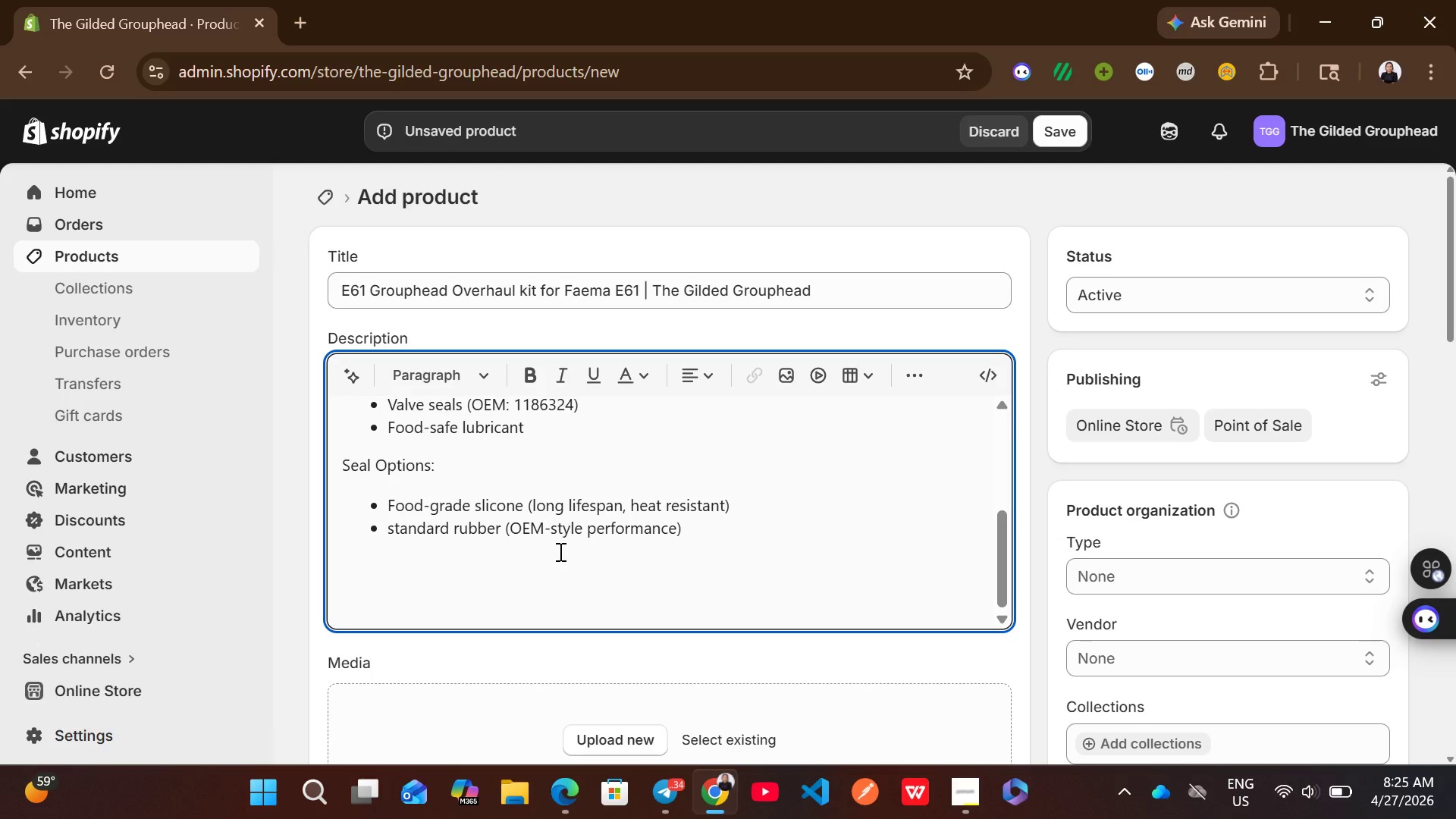 
type(Compatiblity test)
 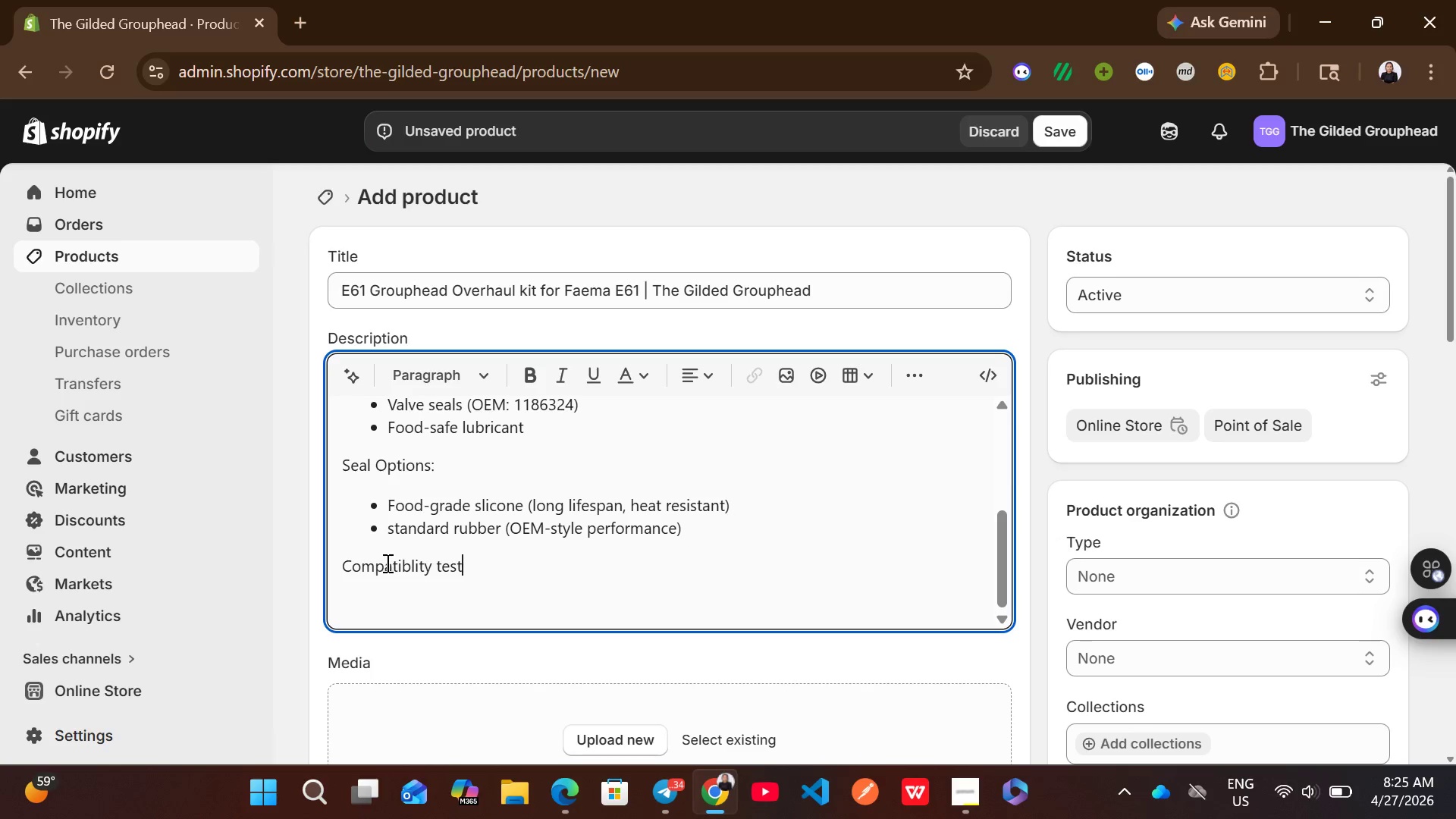 
left_click([409, 560])
 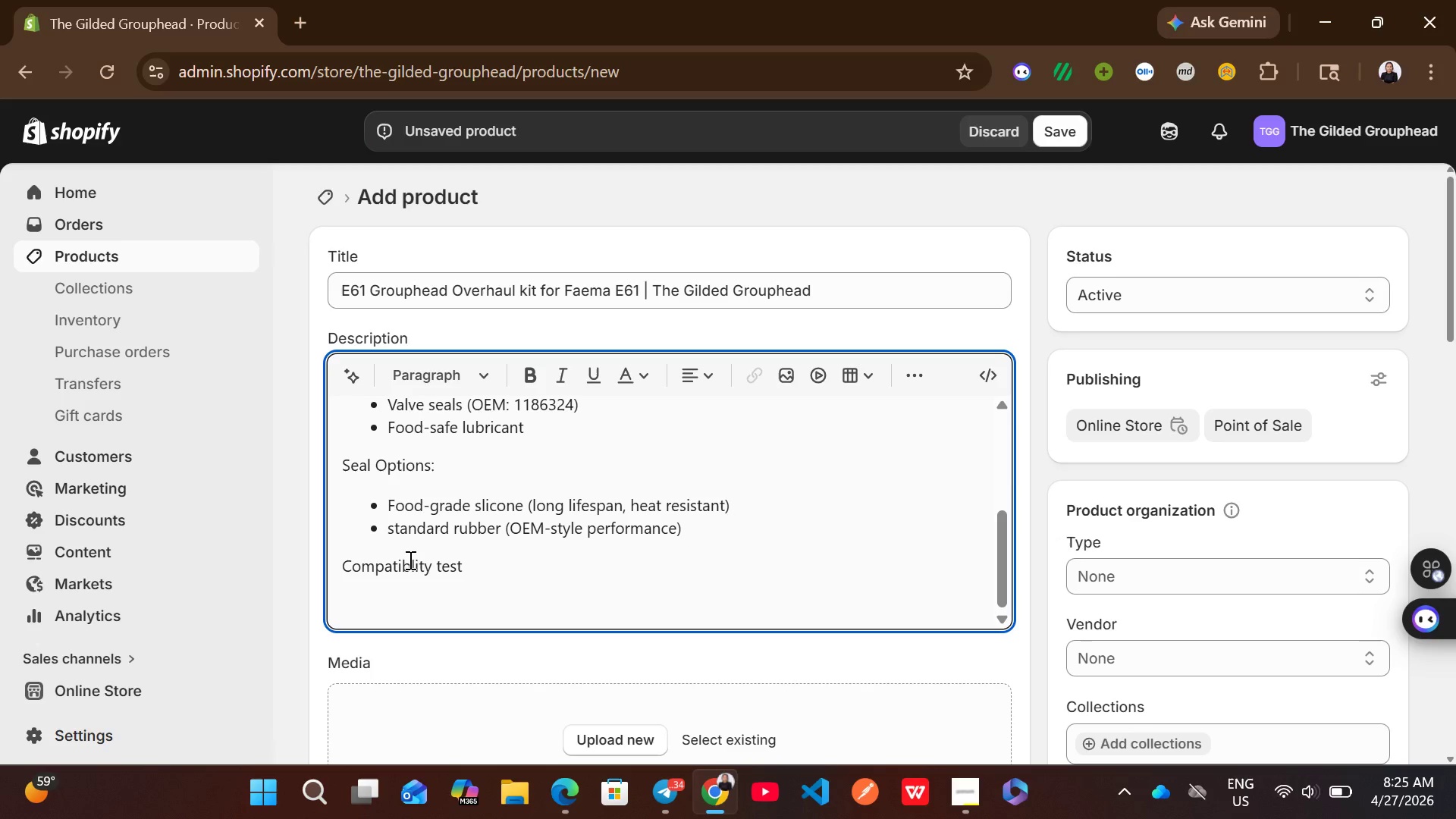 
key(I)
 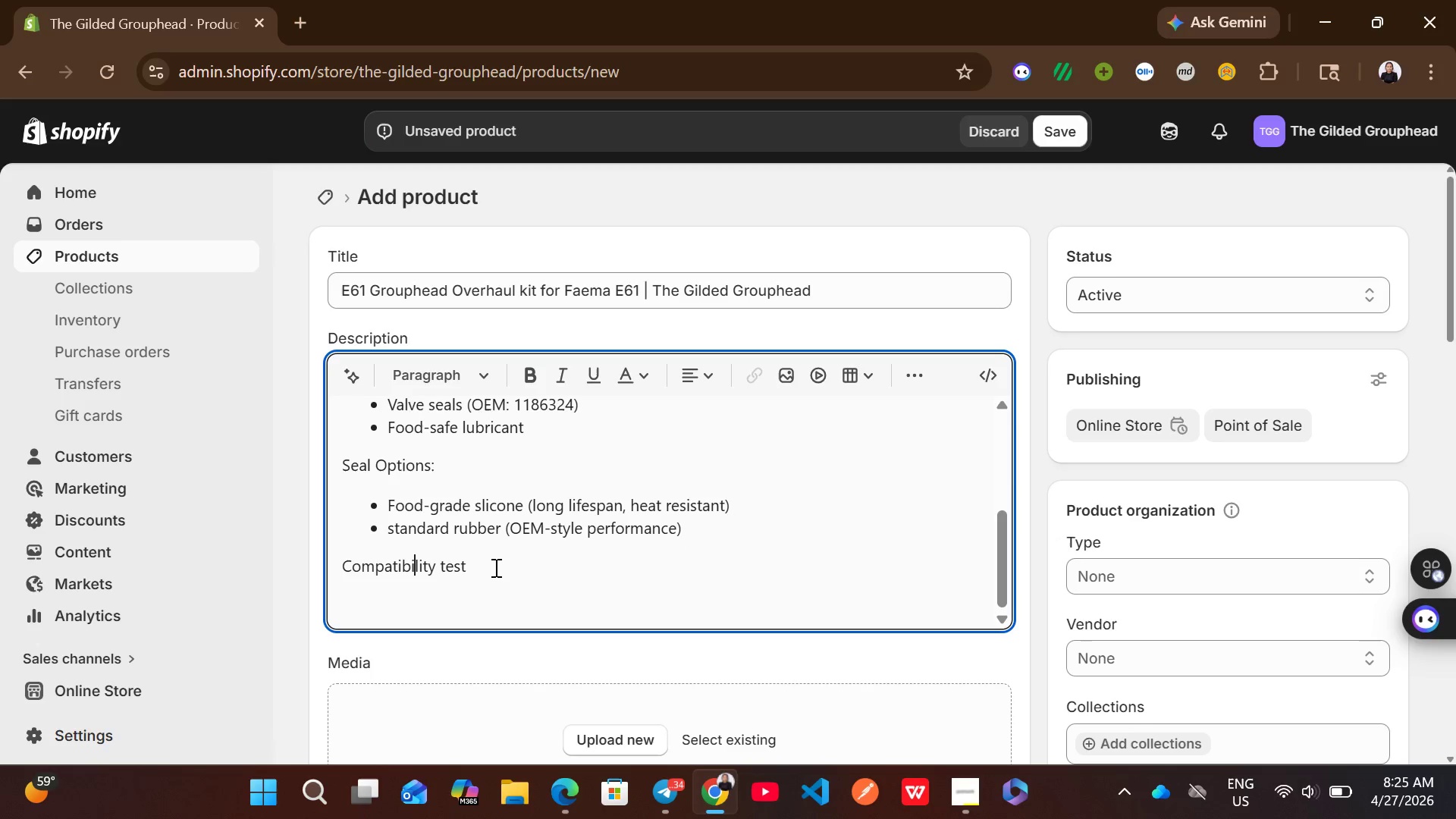 
left_click([494, 562])
 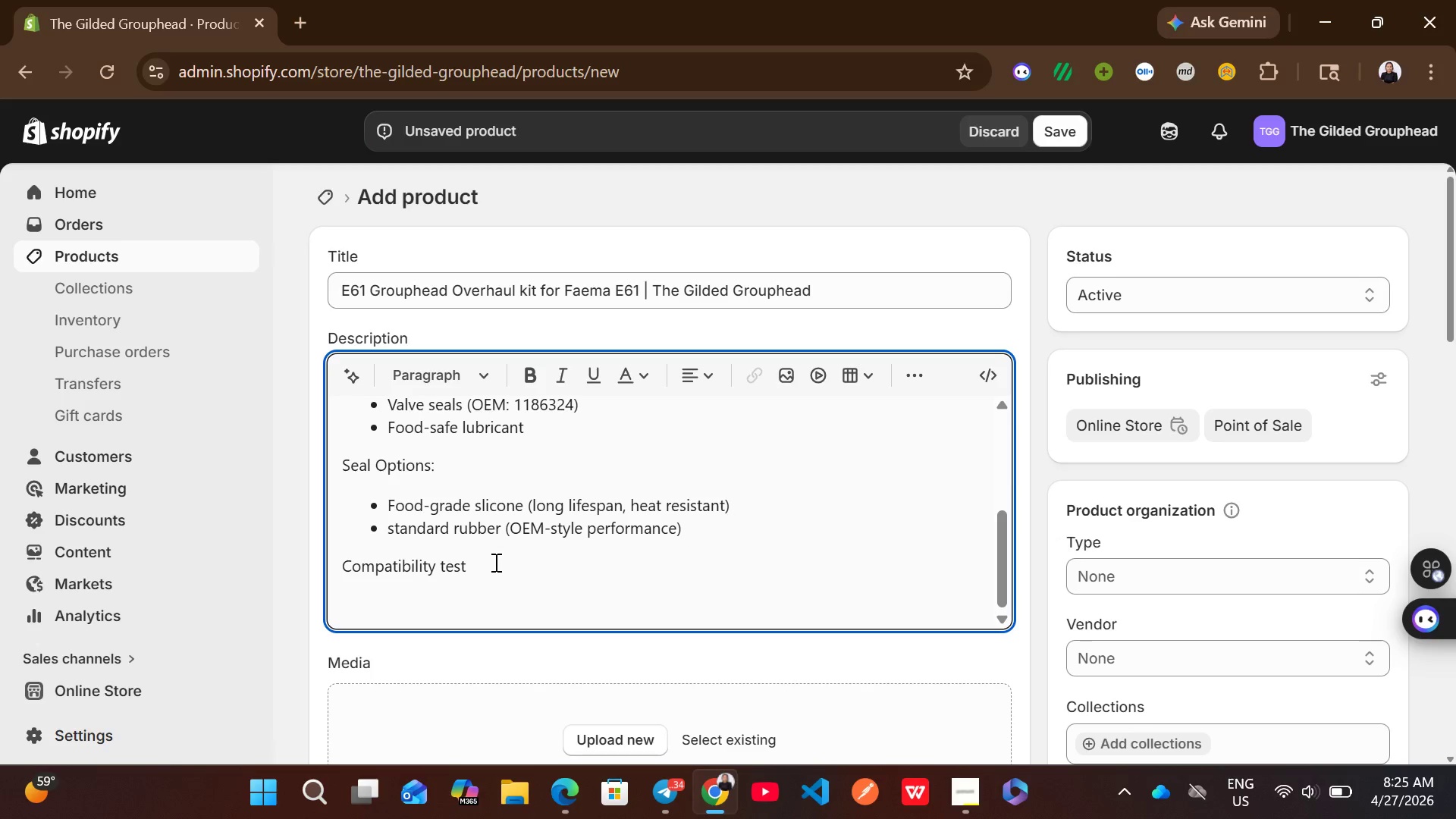 
key(Backspace)
key(Backspace)
key(Backspace)
key(Backspace)
type(list:)
 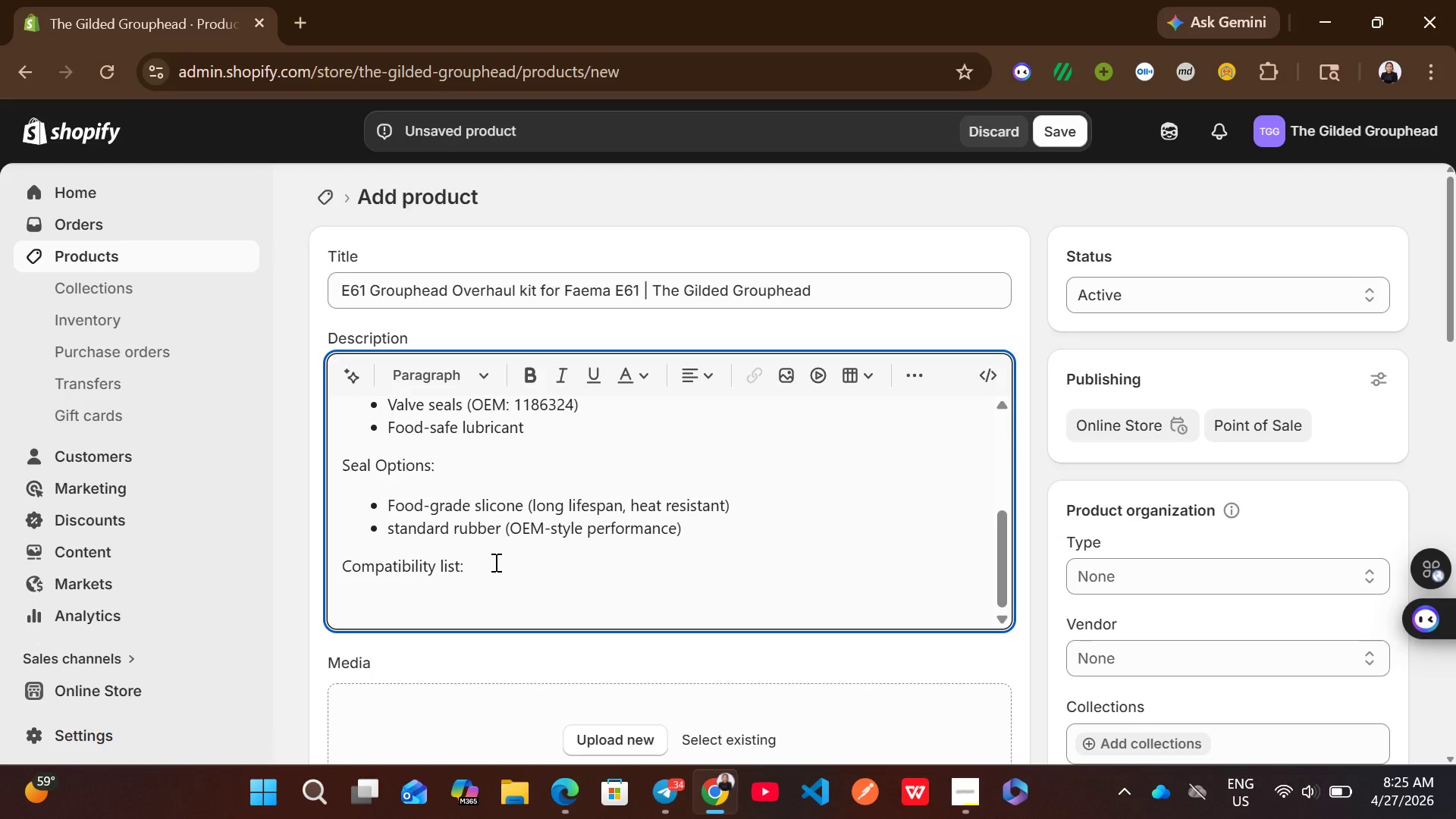 
key(Enter)
 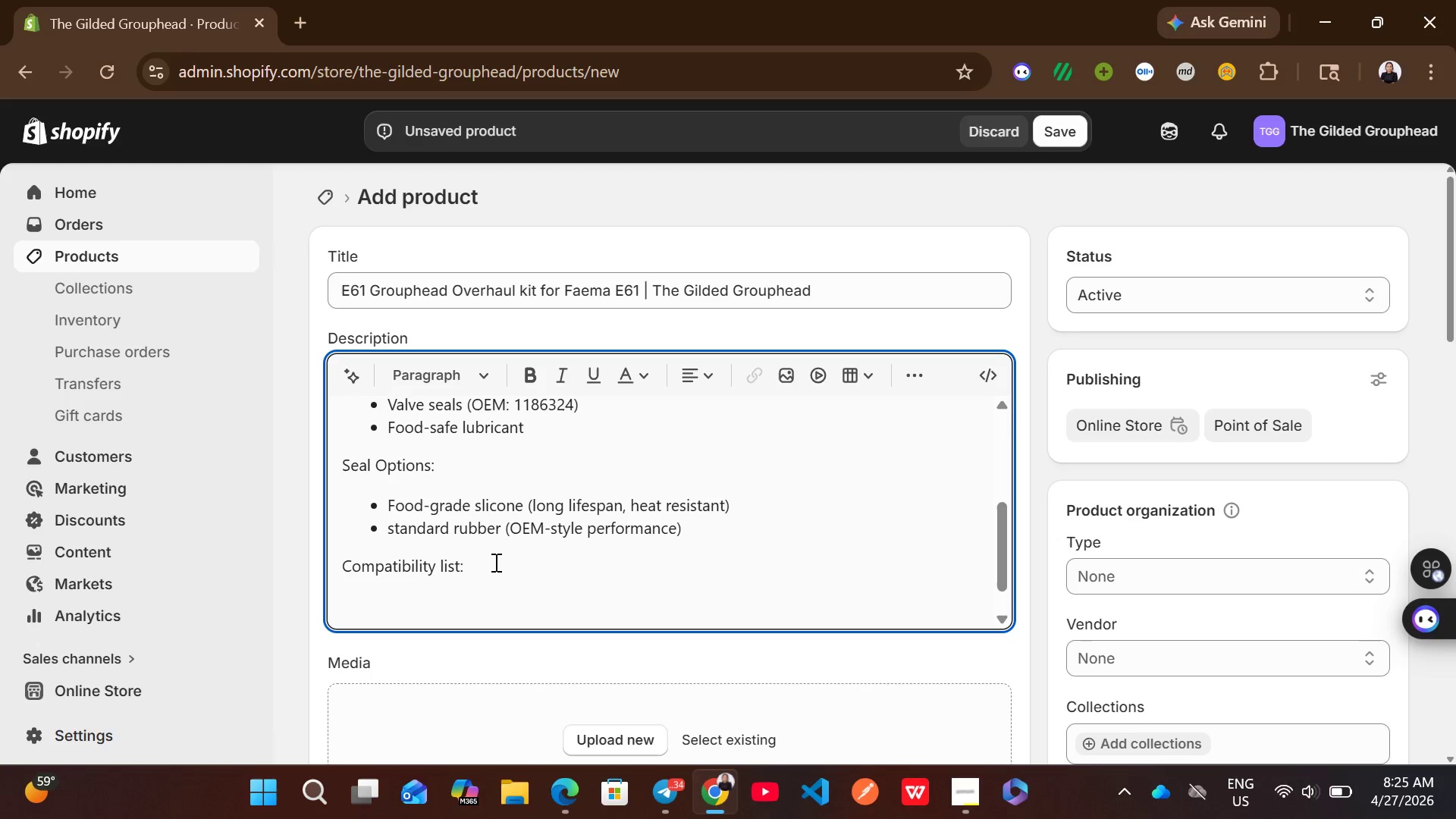 
key(Backspace)
 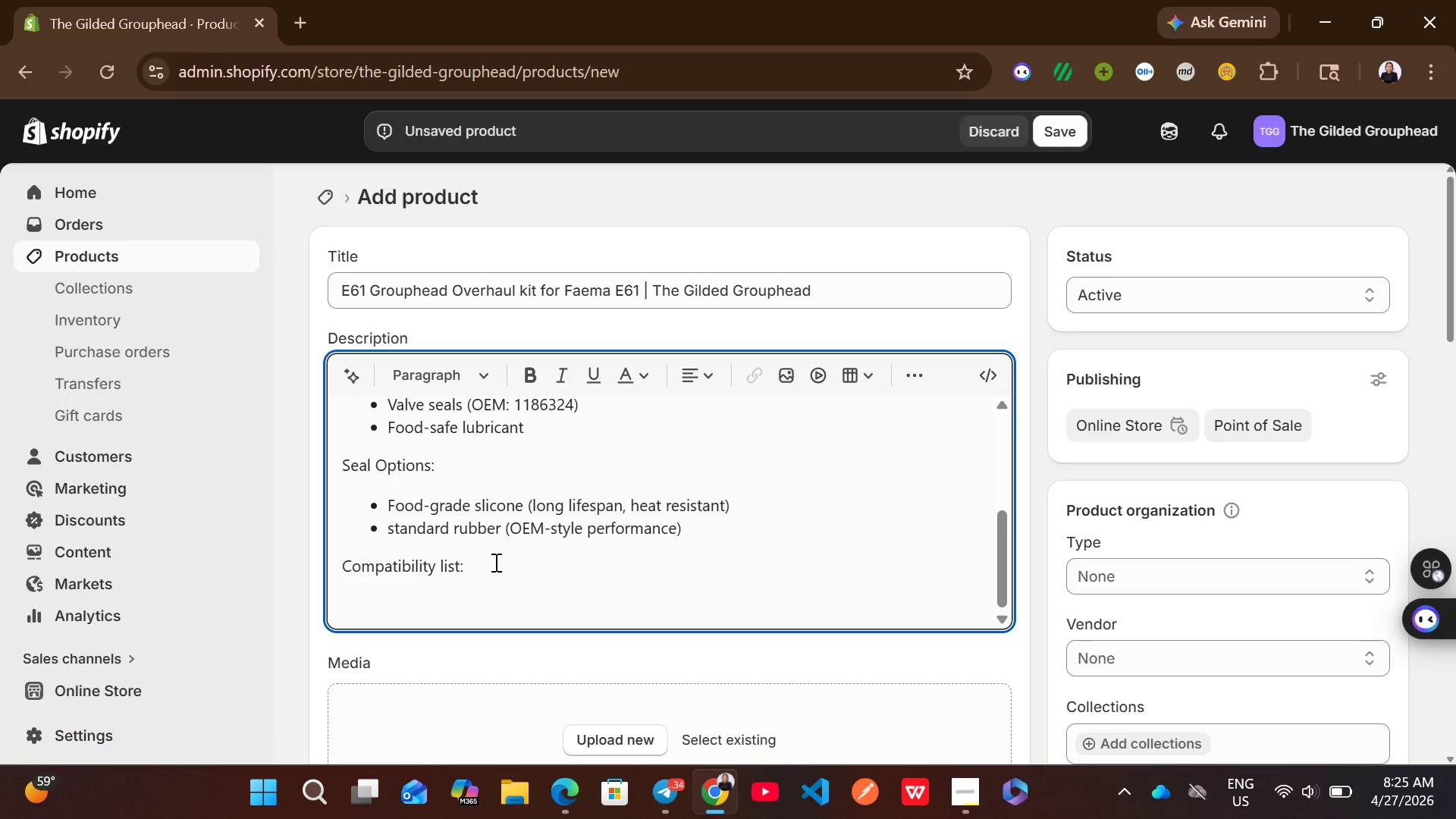 
key(Enter)
 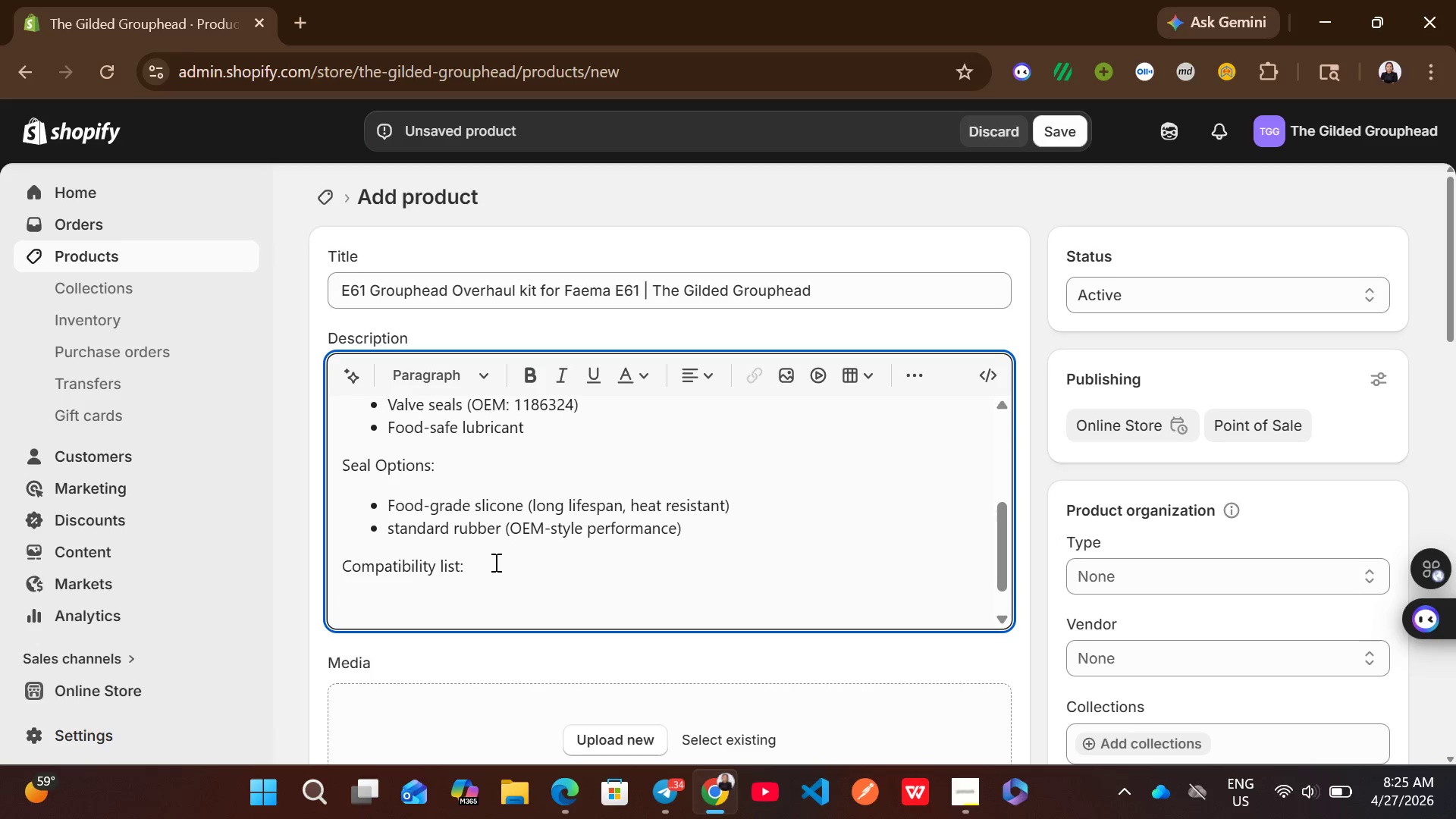 
type(- Faema E61)
 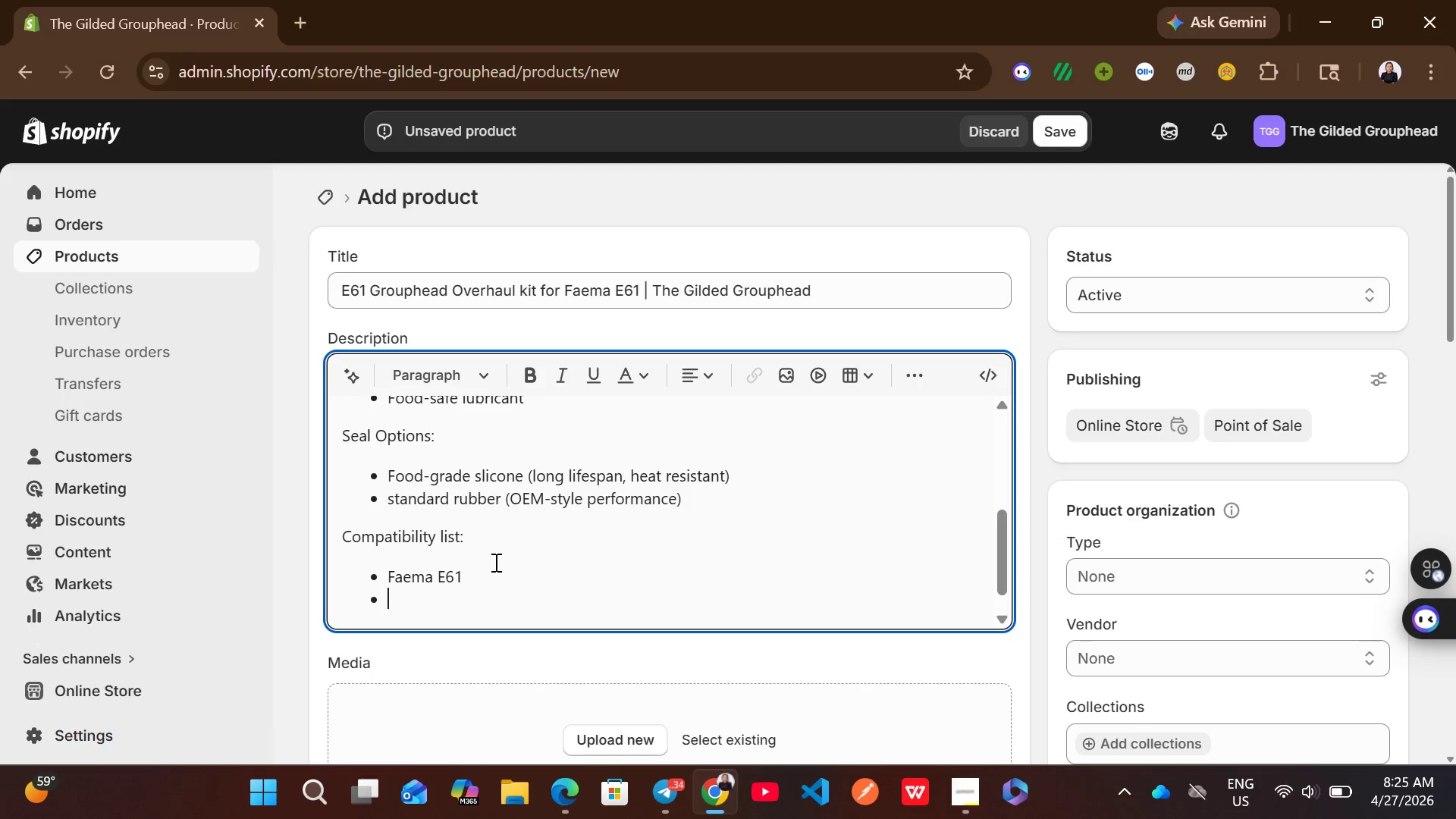 
 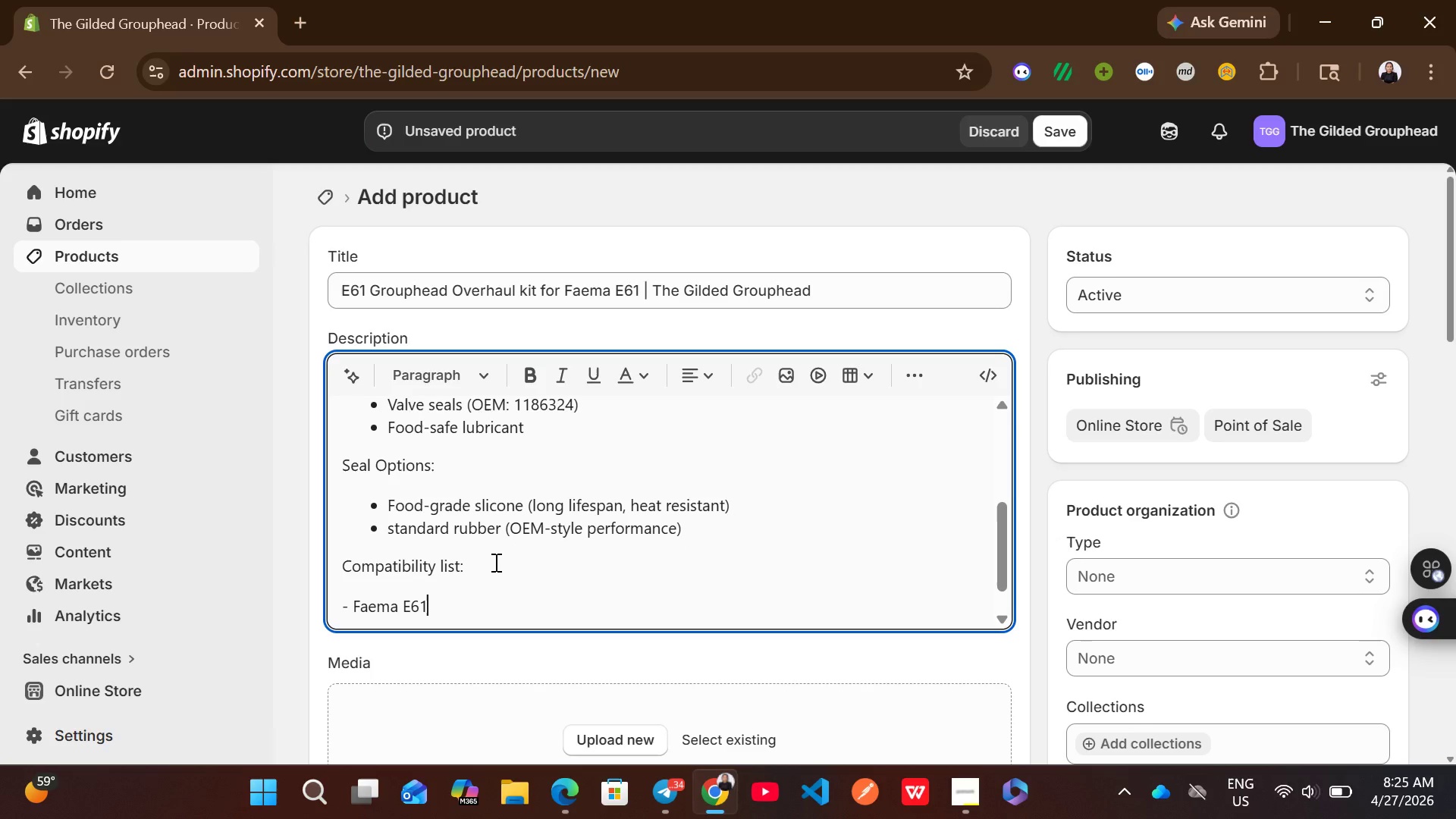 
key(Enter)
 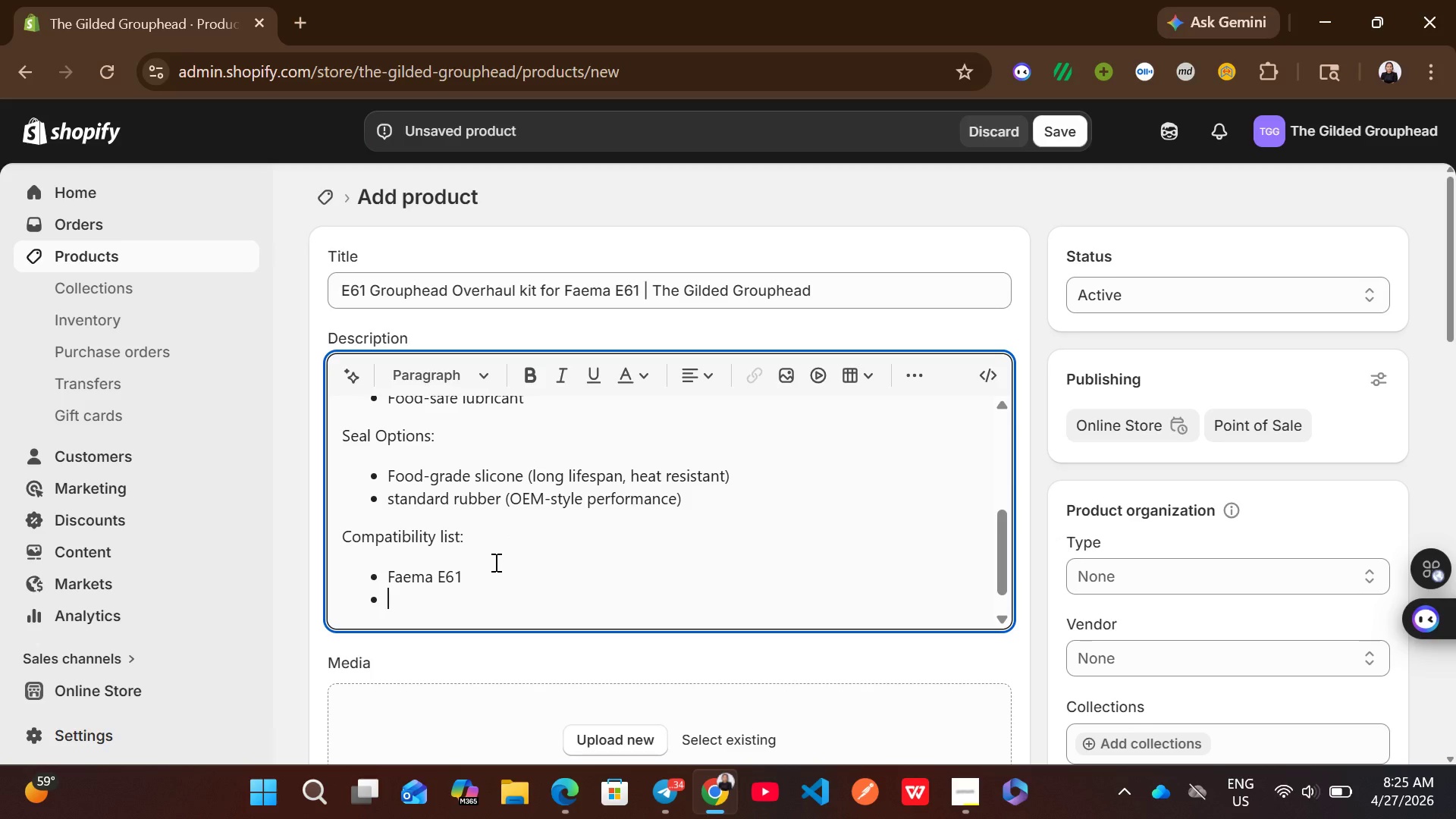 
type(ECM Mechanika series)
 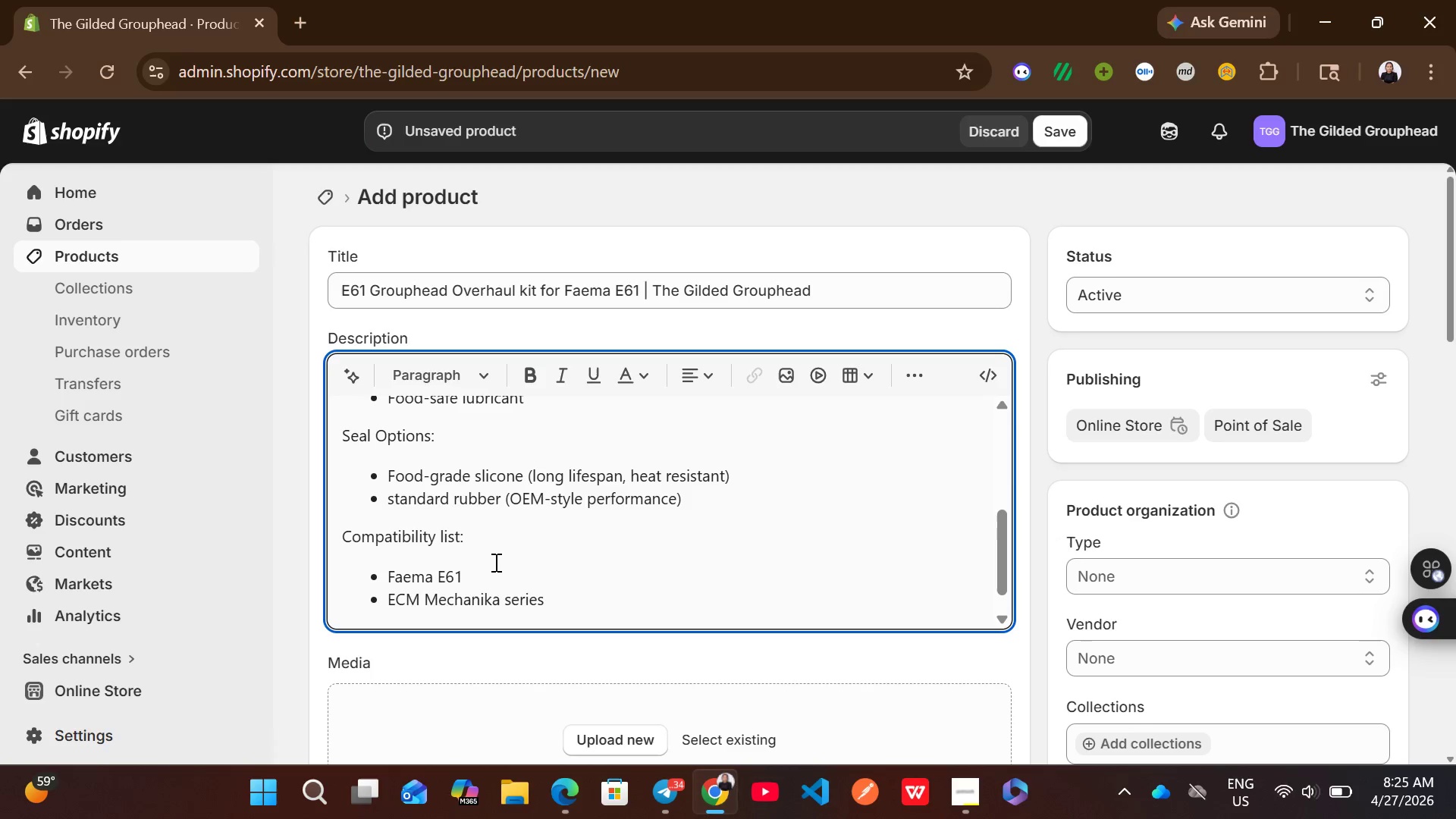 
left_click([510, 599])
 